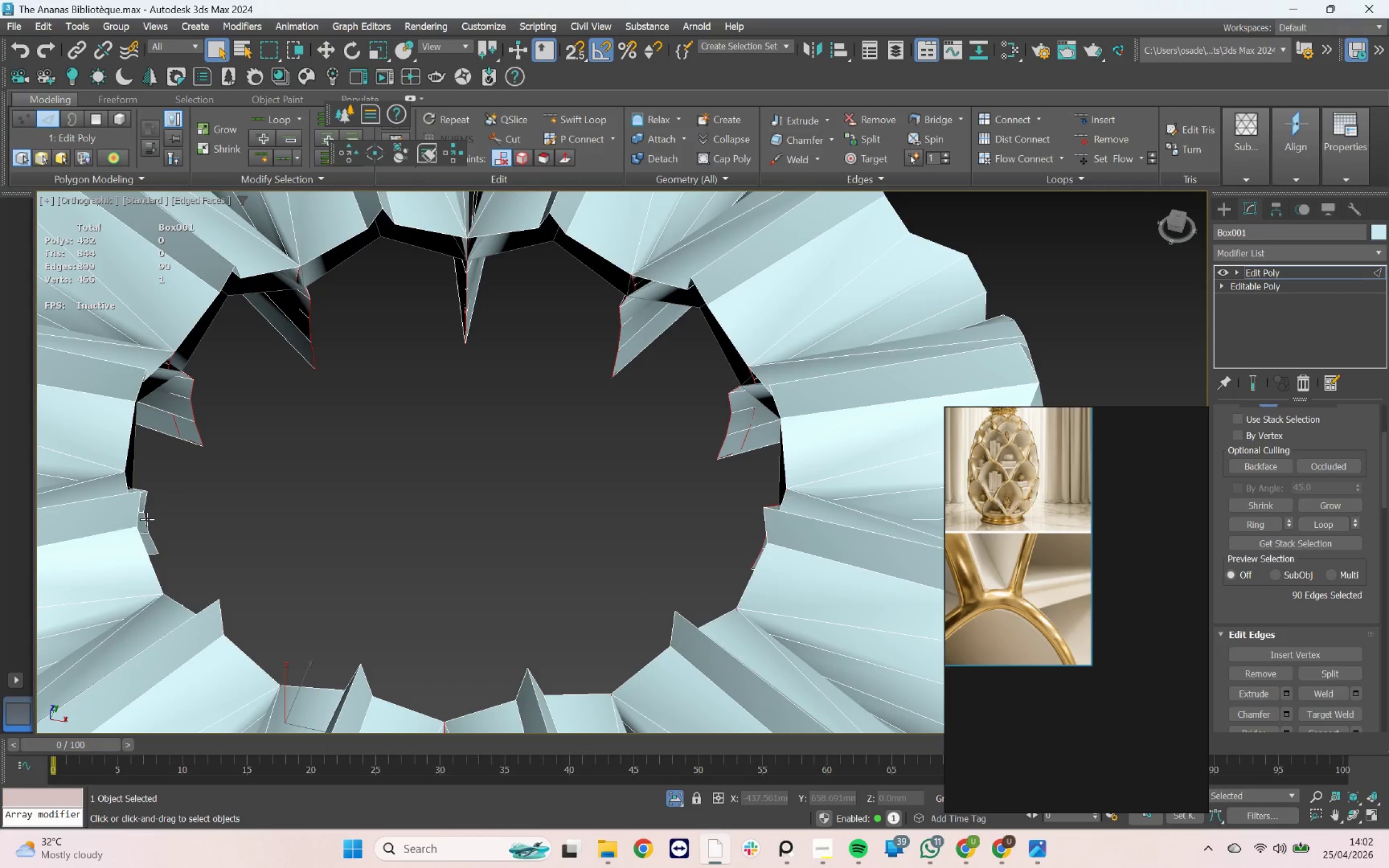 
double_click([147, 519])
 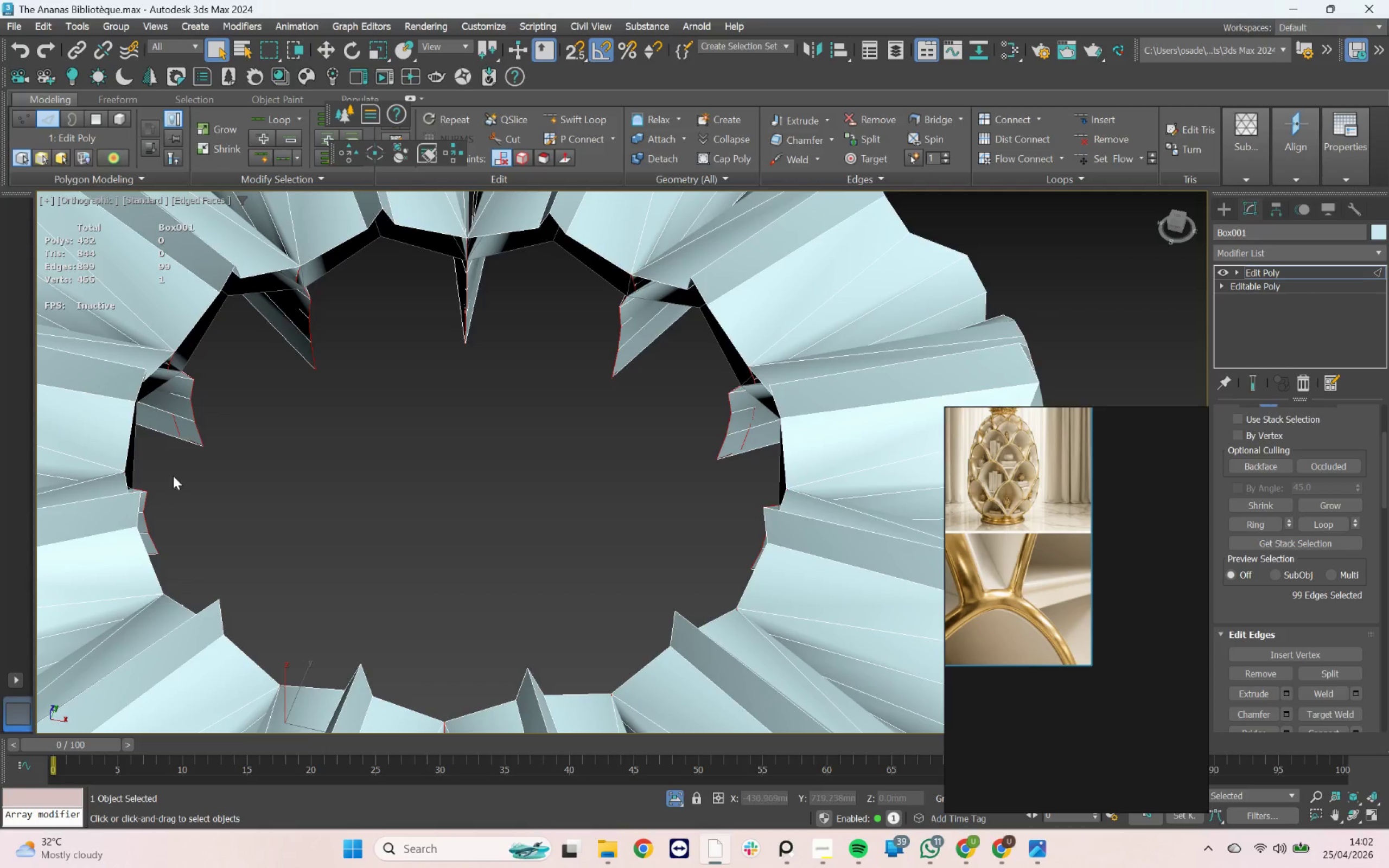 
hold_key(key=AltLeft, duration=1.29)
 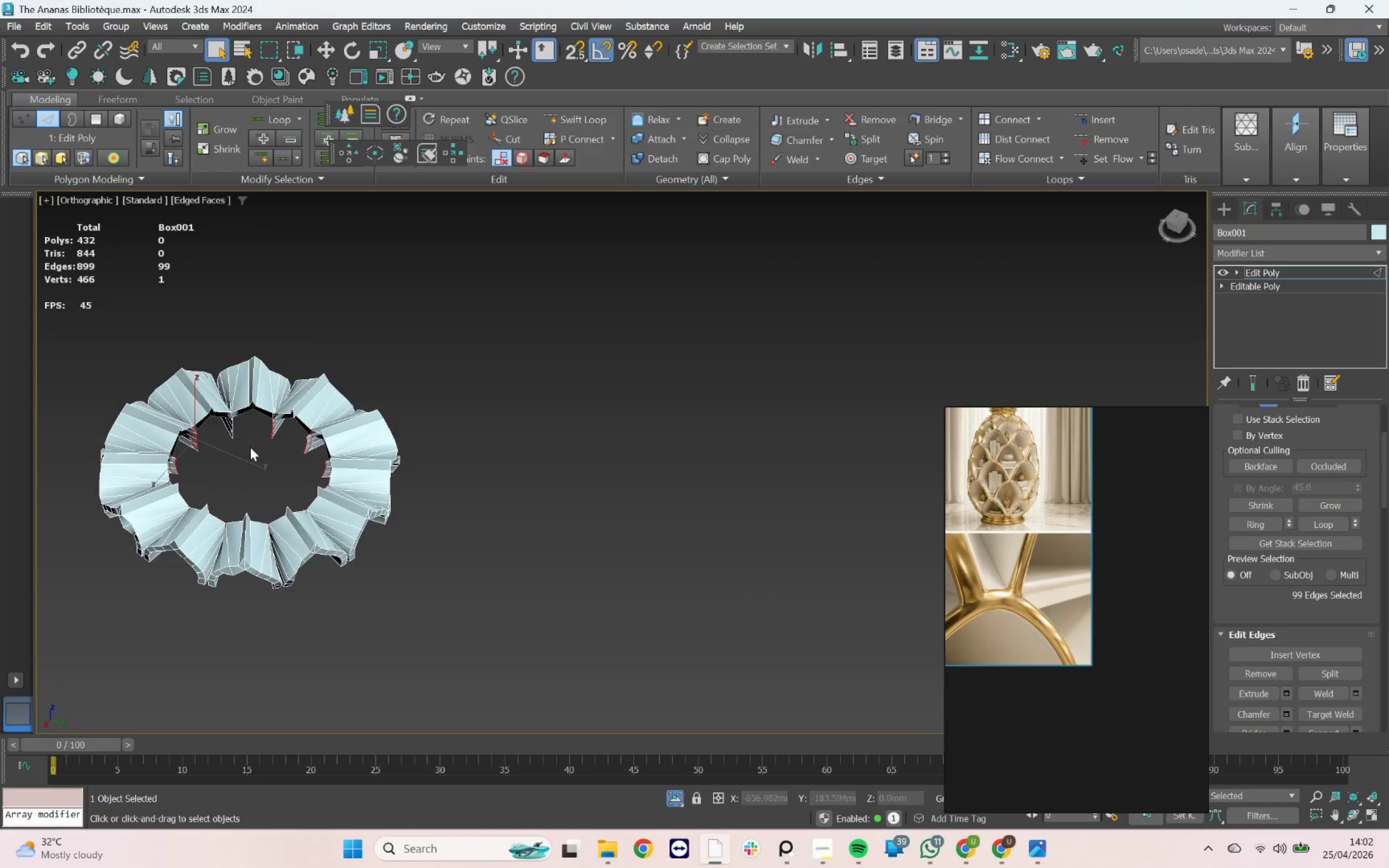 
scroll: coordinate [175, 475], scroll_direction: down, amount: 4.0
 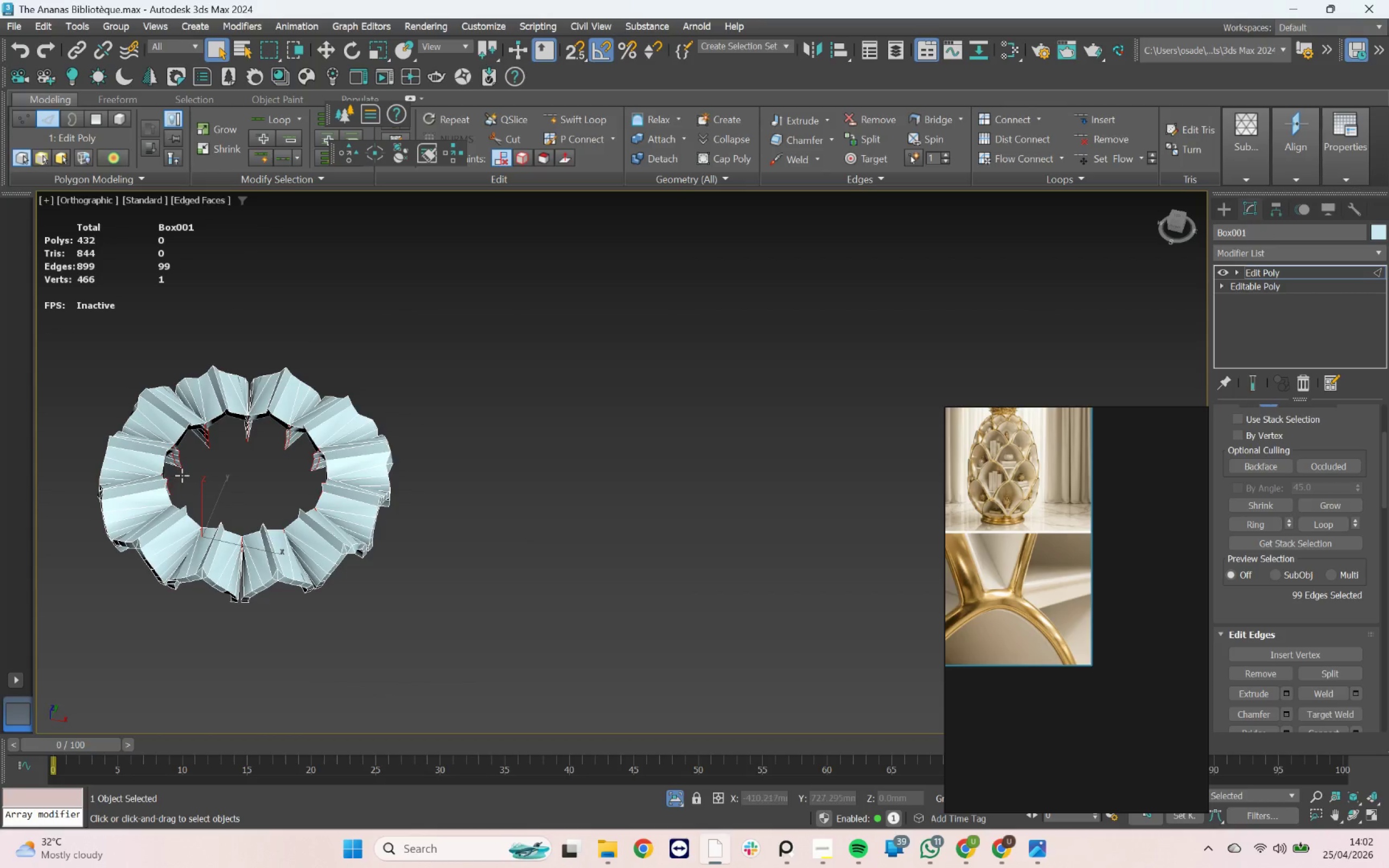 
hold_key(key=ControlLeft, duration=0.96)
 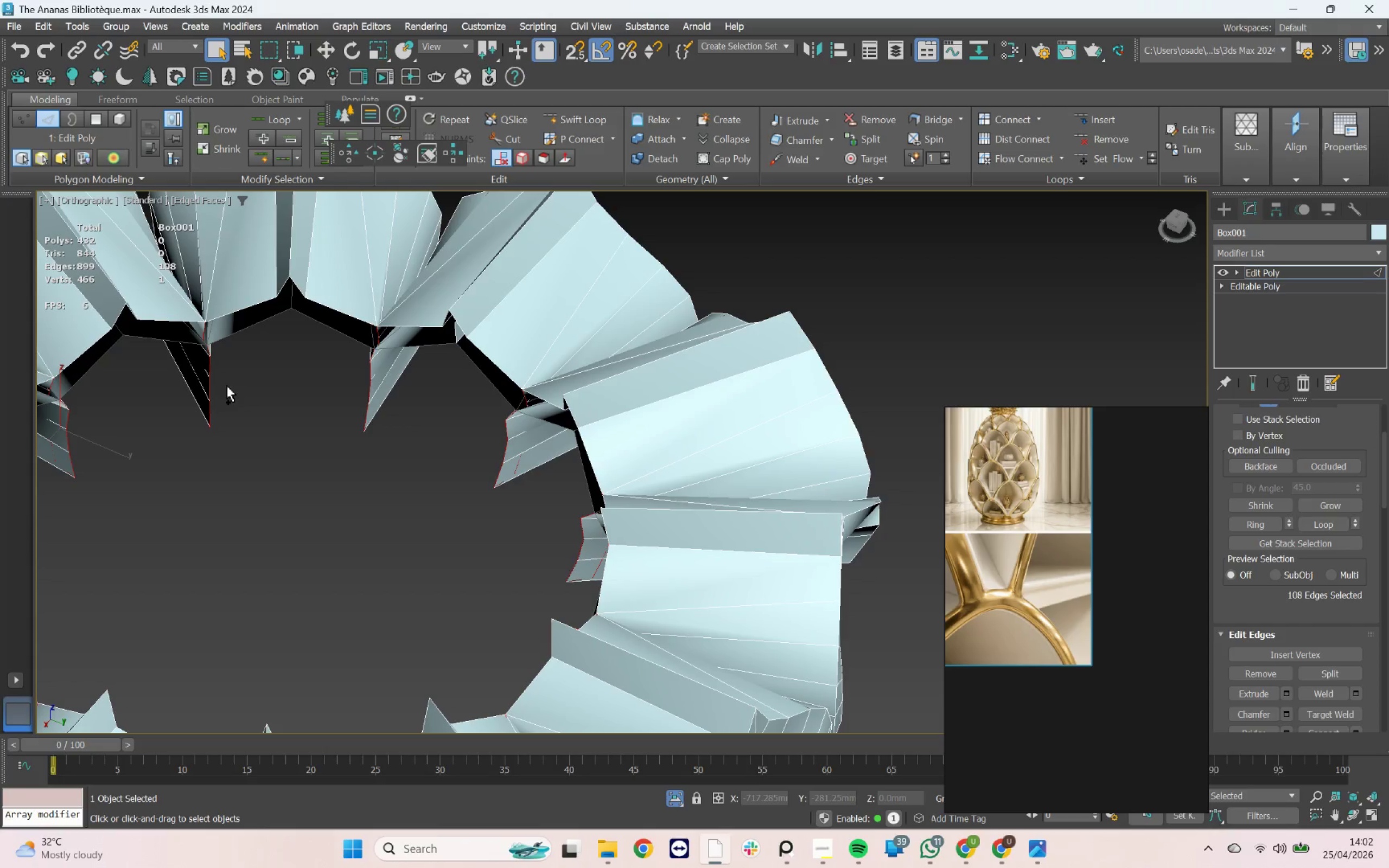 
scroll: coordinate [209, 406], scroll_direction: up, amount: 6.0
 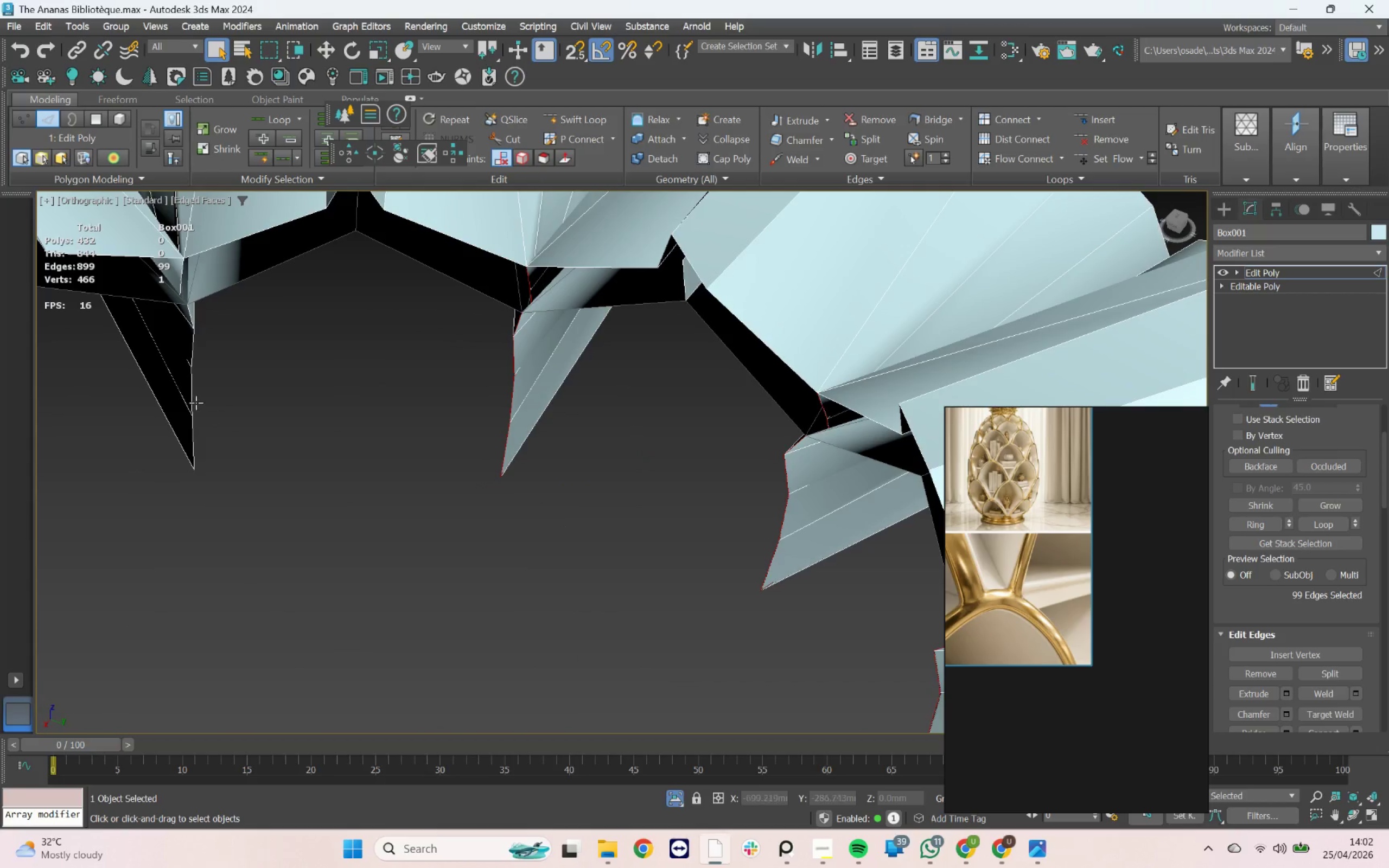 
double_click([191, 388])
 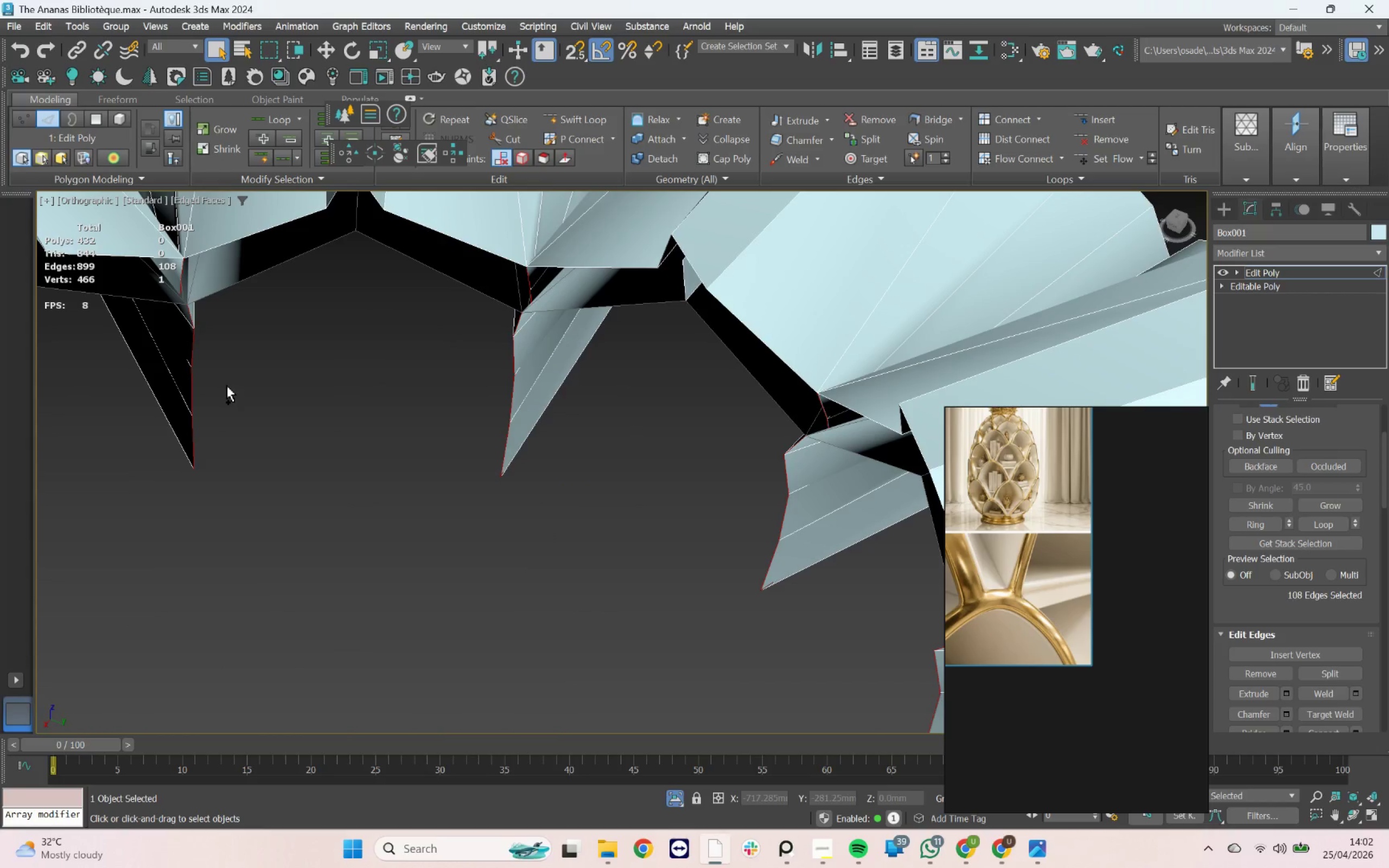 
scroll: coordinate [227, 386], scroll_direction: down, amount: 2.0
 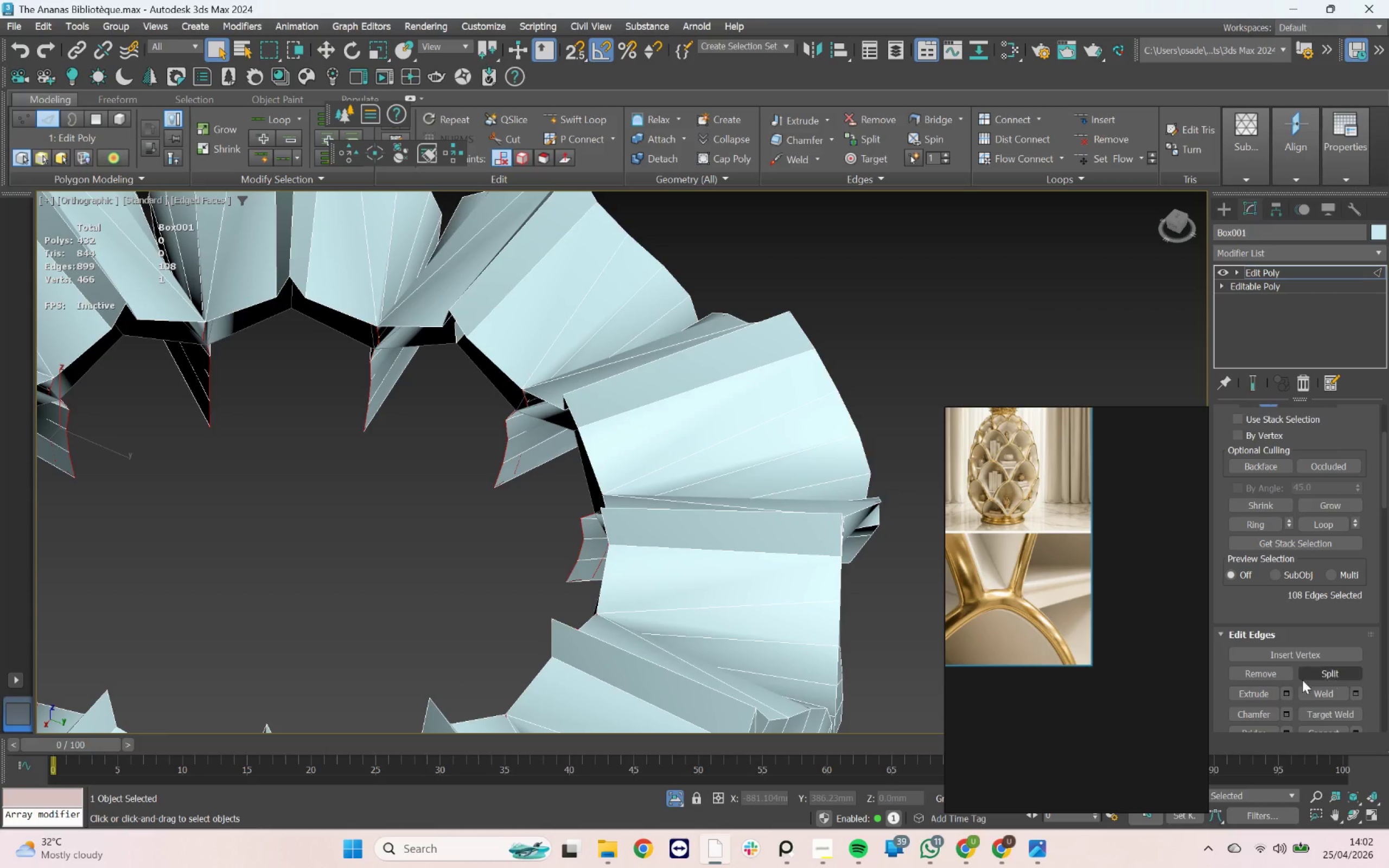 
left_click([1285, 711])
 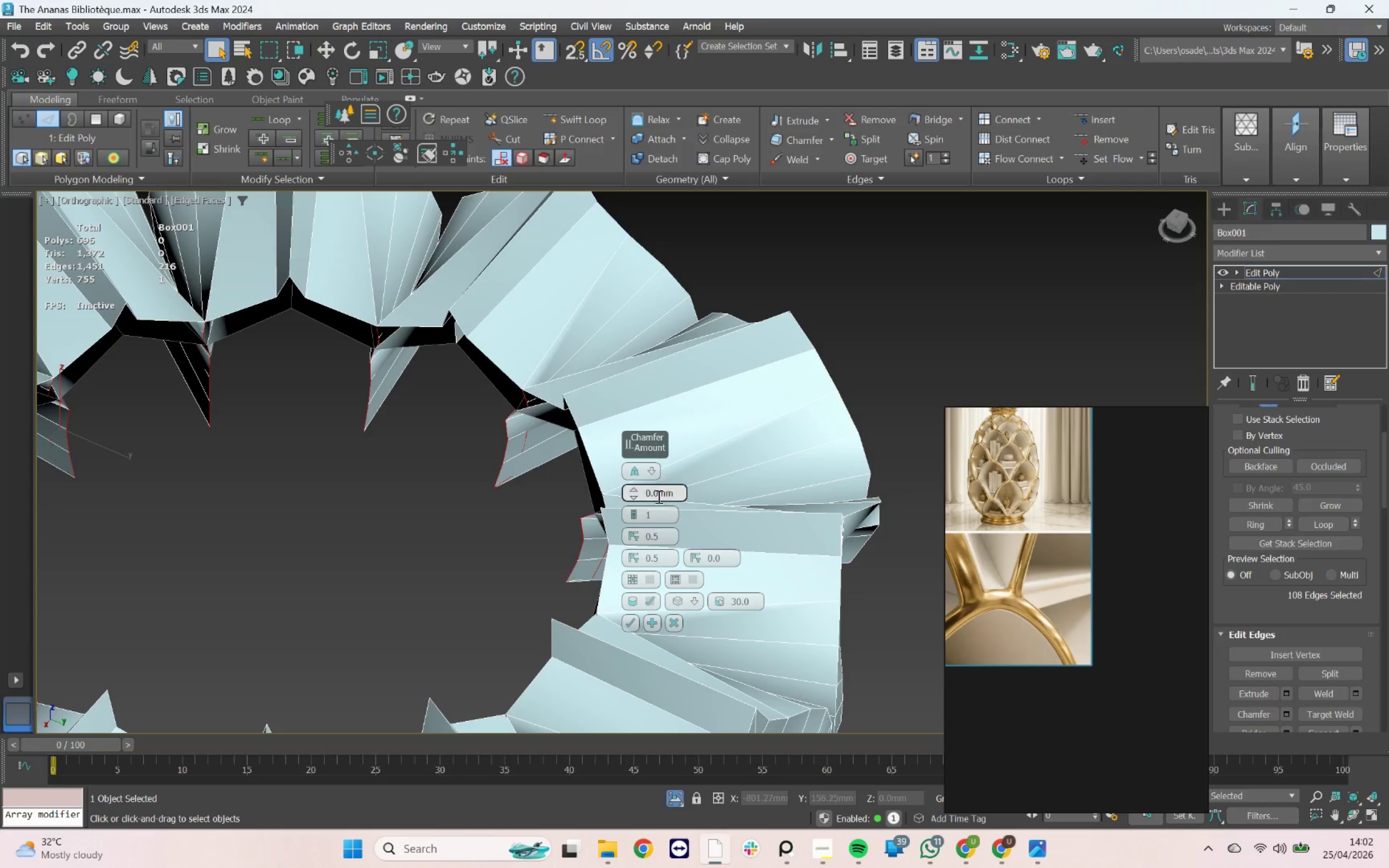 
left_click_drag(start_coordinate=[632, 486], to_coordinate=[635, 478])
 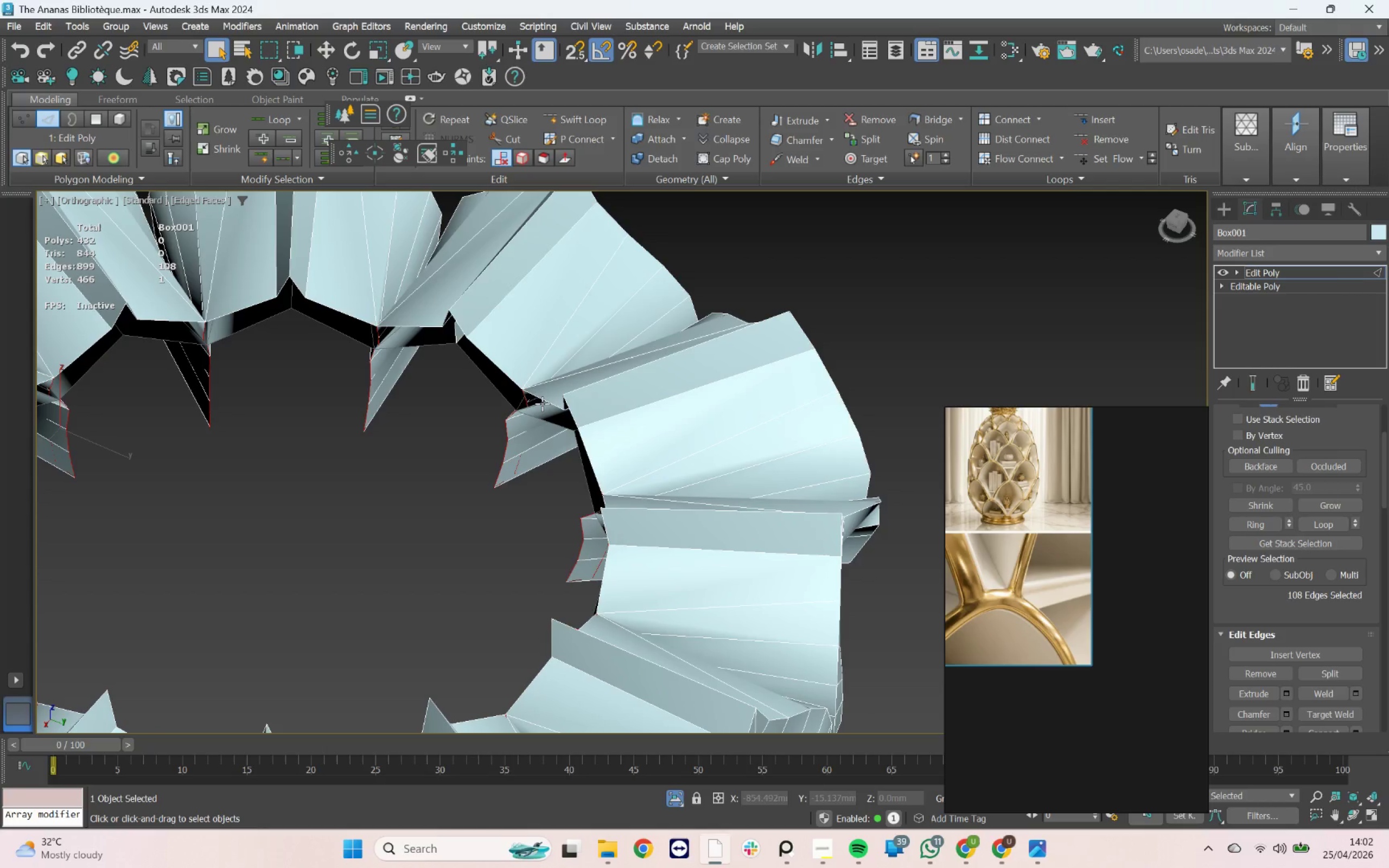 
key(1)
 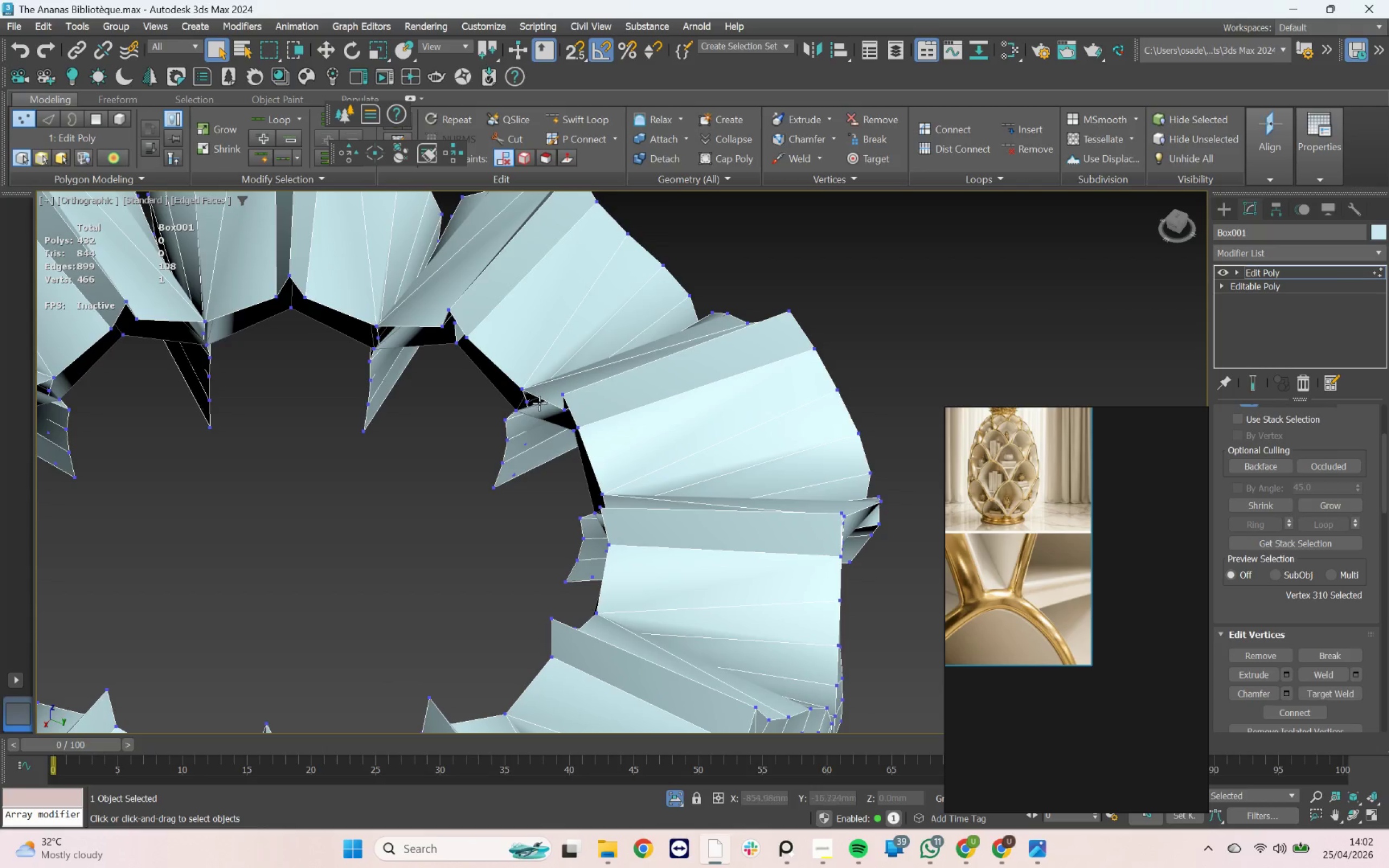 
scroll: coordinate [520, 383], scroll_direction: down, amount: 2.0
 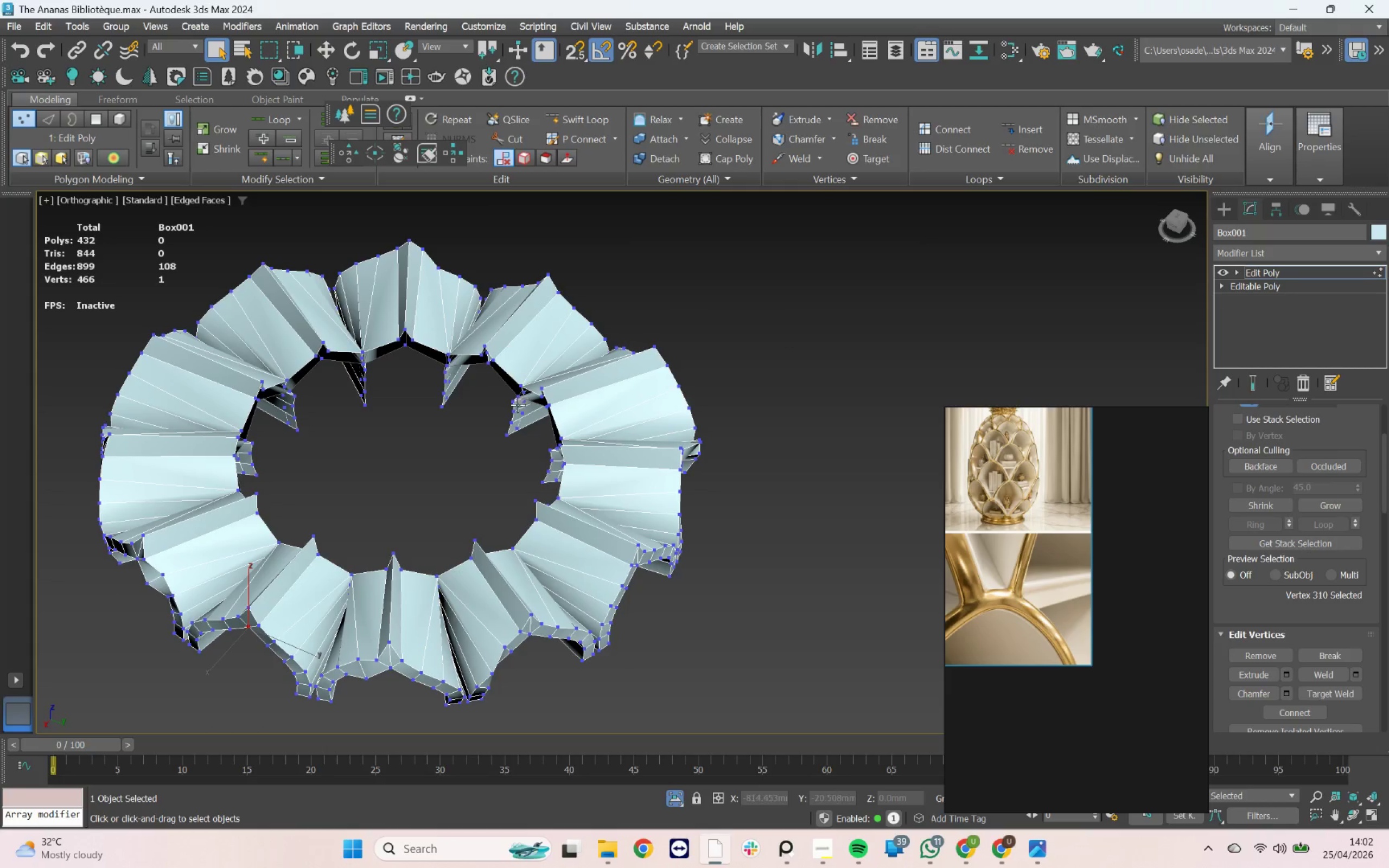 
hold_key(key=AltLeft, duration=4.31)
 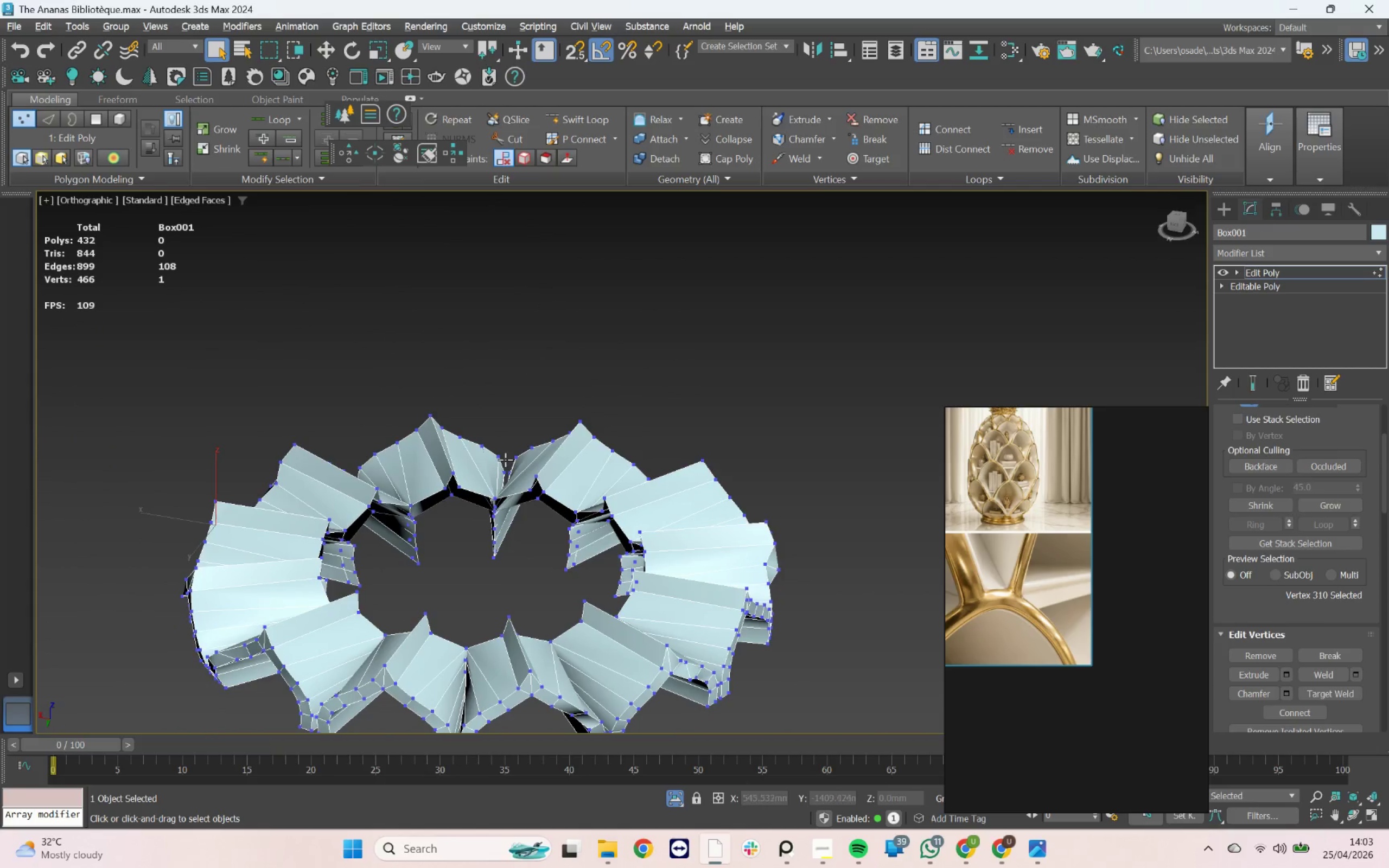 
key(3)
 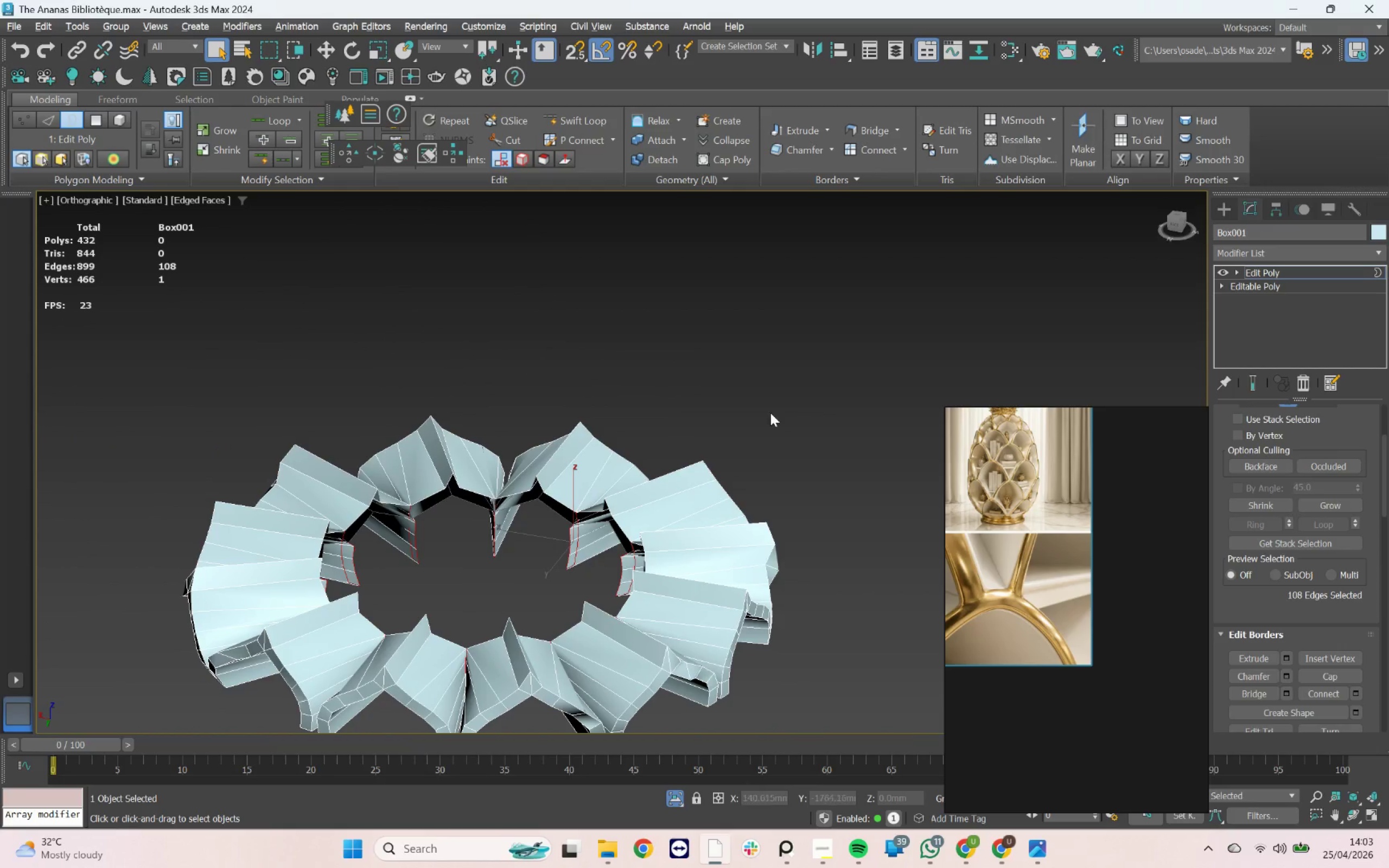 
left_click_drag(start_coordinate=[788, 406], to_coordinate=[164, 738])
 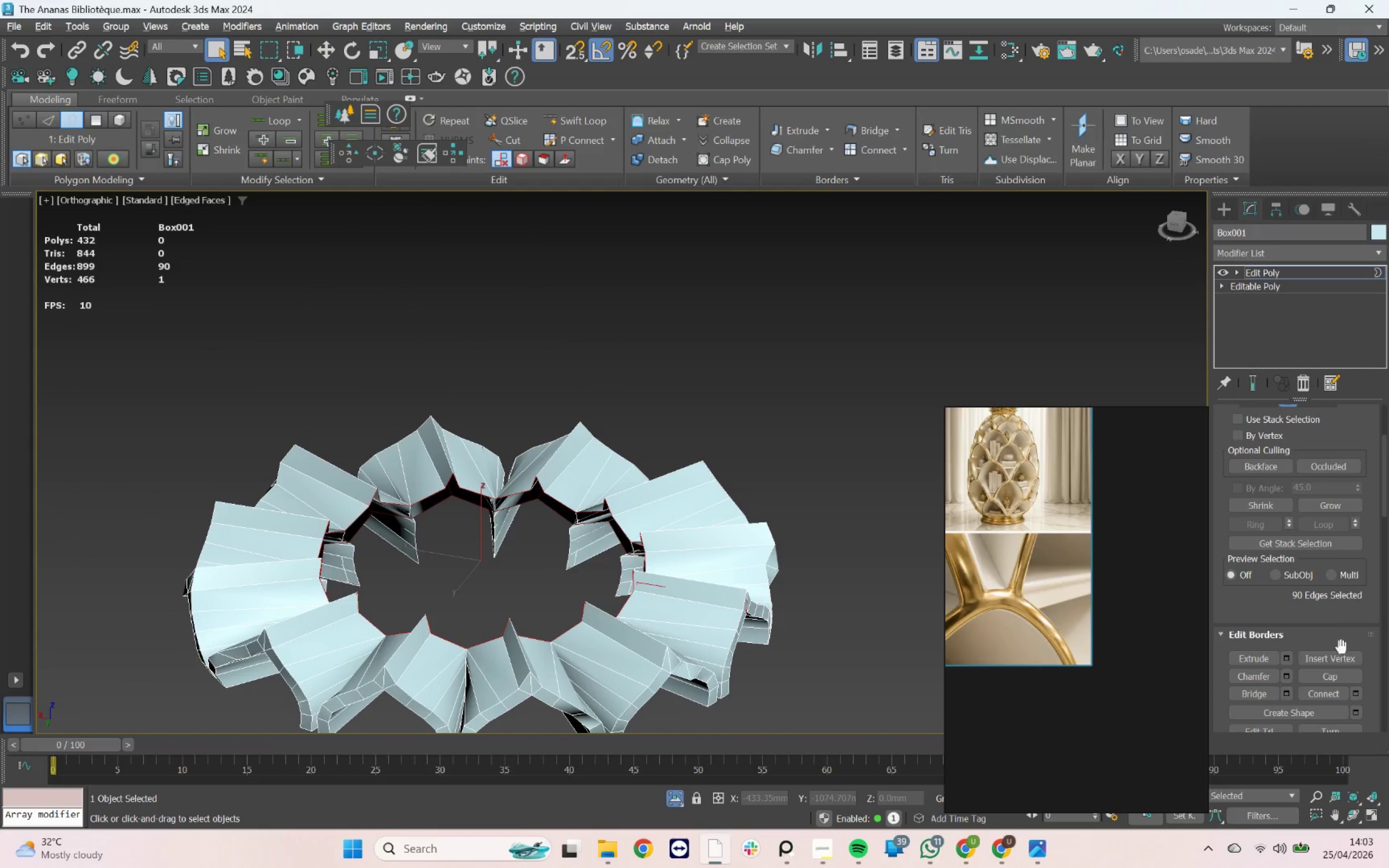 
left_click([1343, 670])
 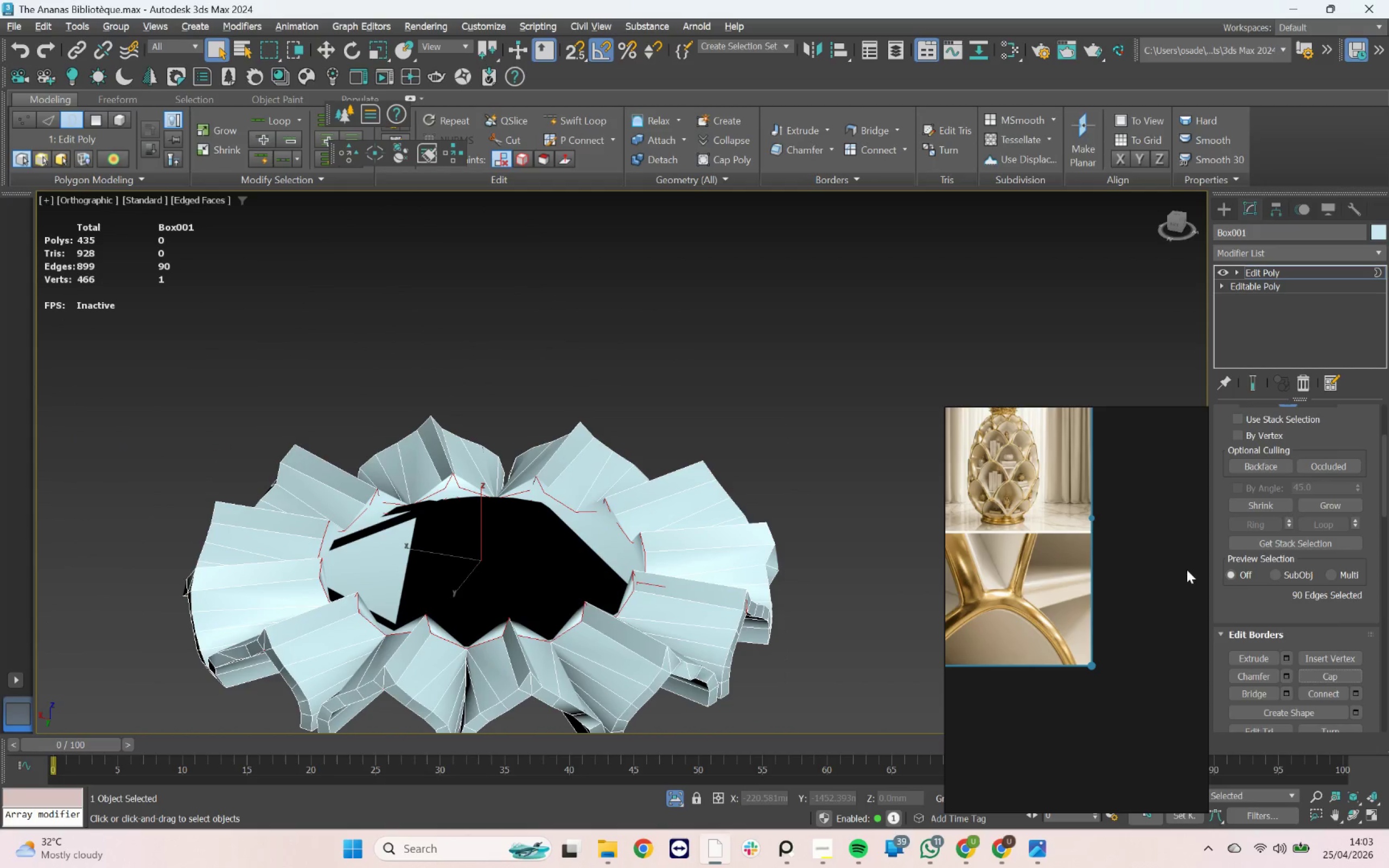 
left_click([646, 372])
 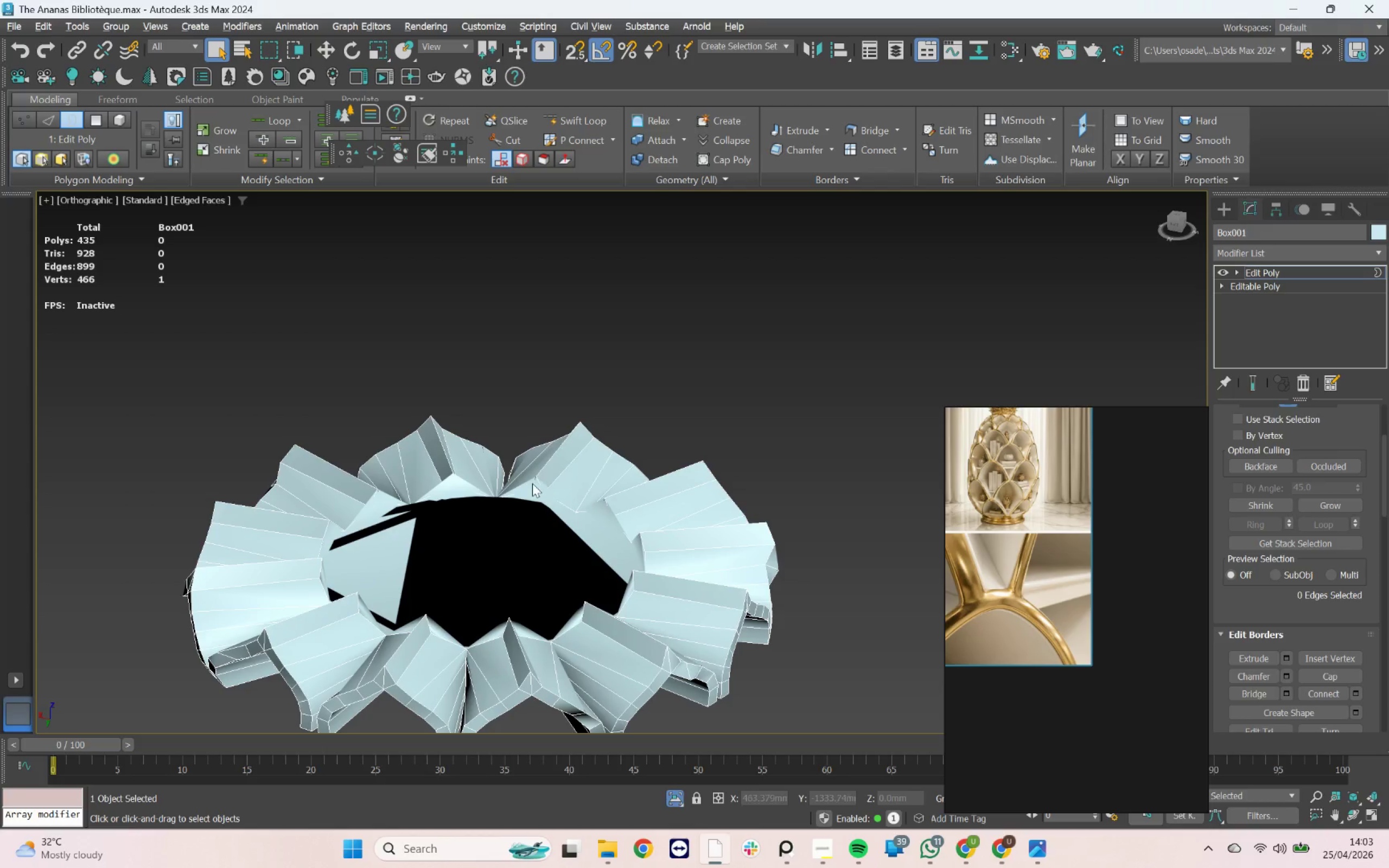 
hold_key(key=AltLeft, duration=1.5)
 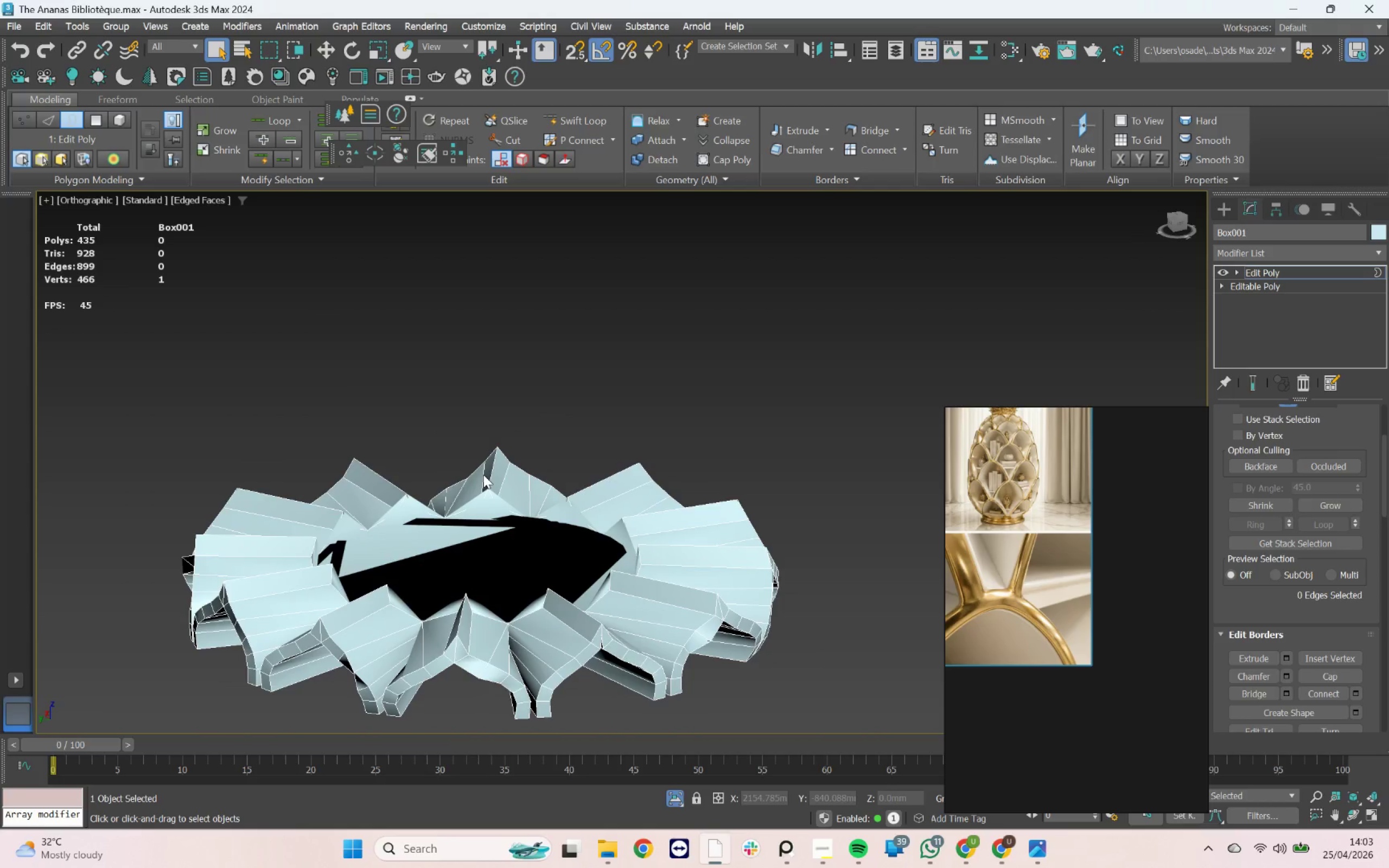 
key(Control+Z)
 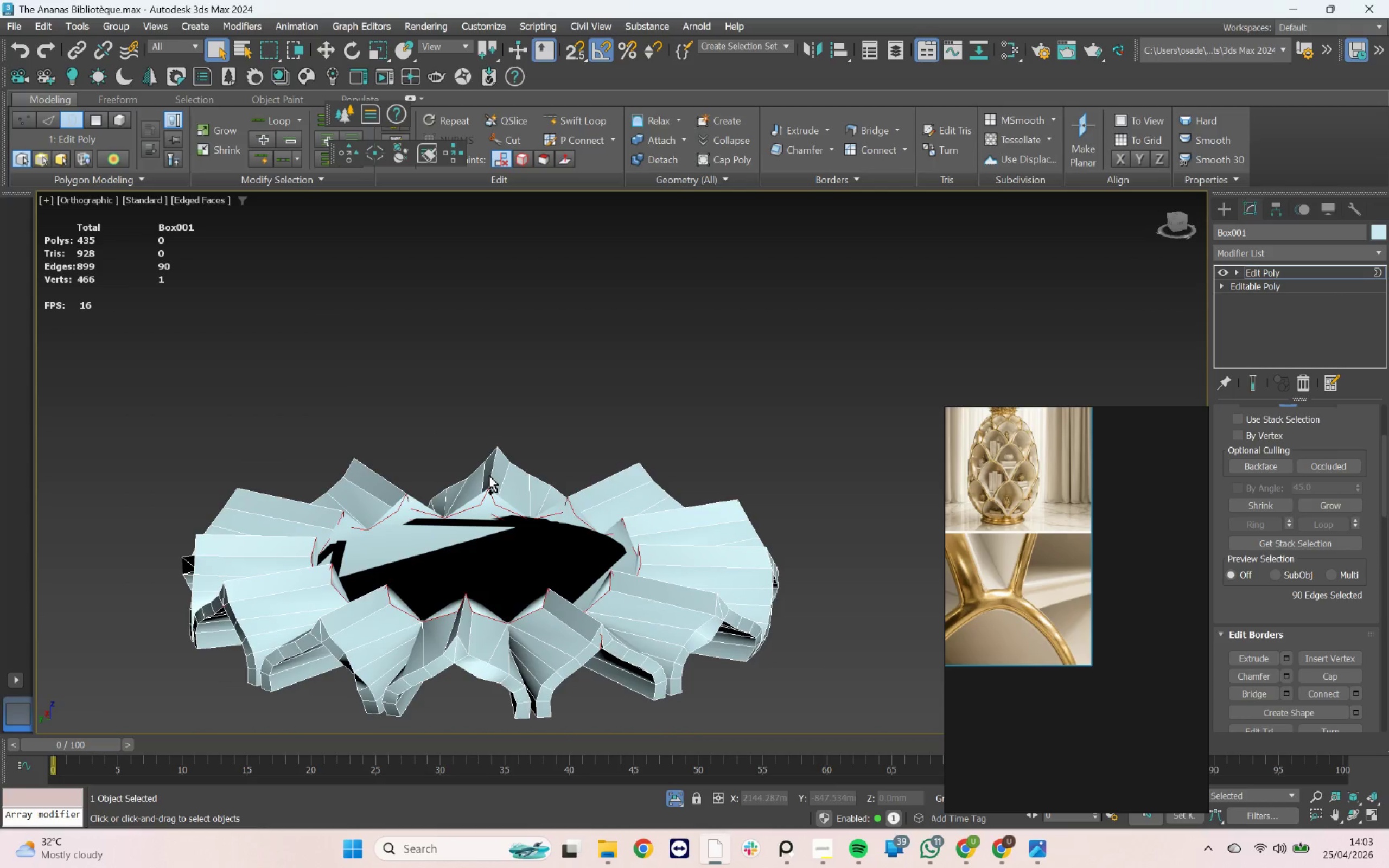 
key(Control+Z)
 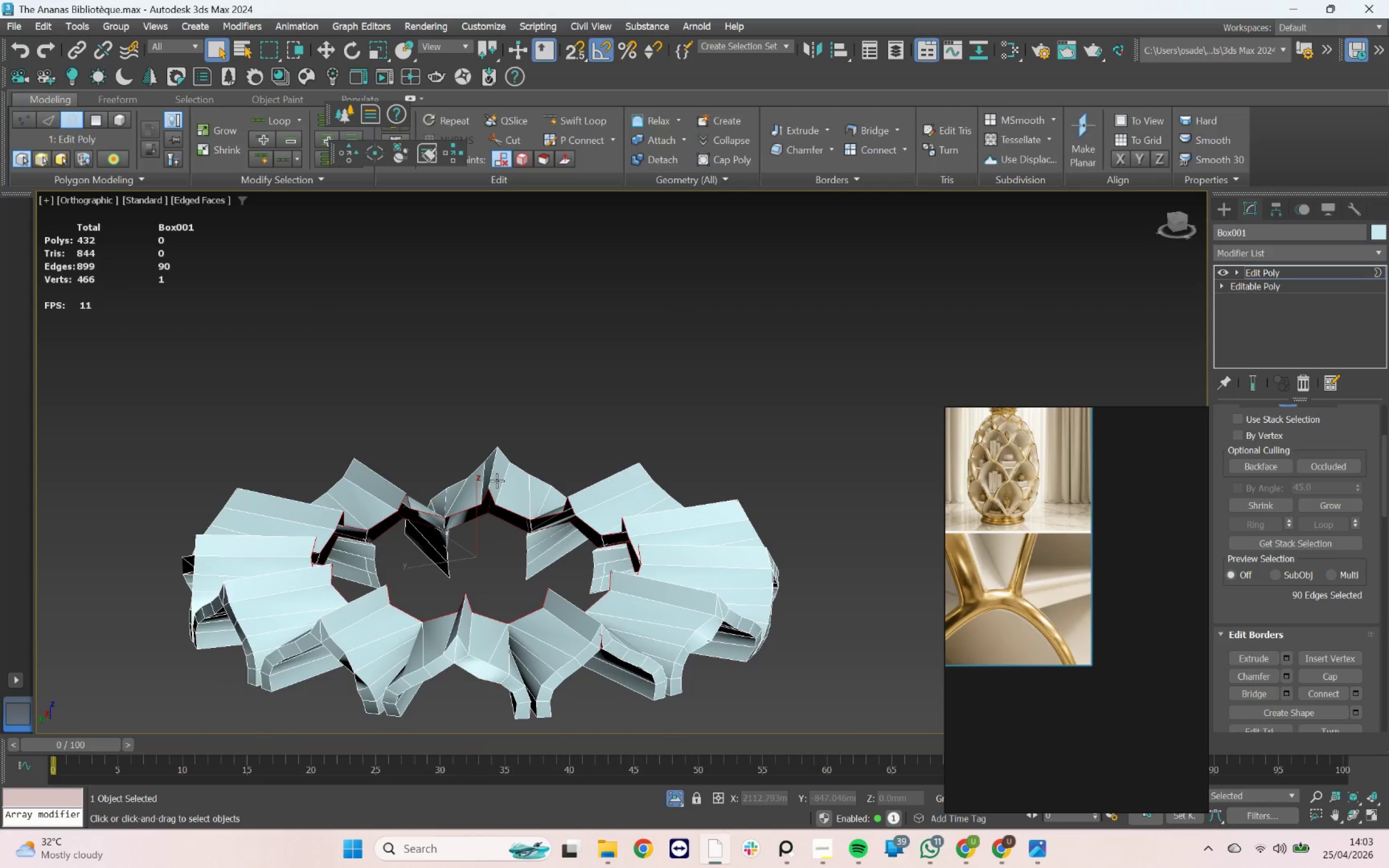 
scroll: coordinate [492, 482], scroll_direction: down, amount: 3.0
 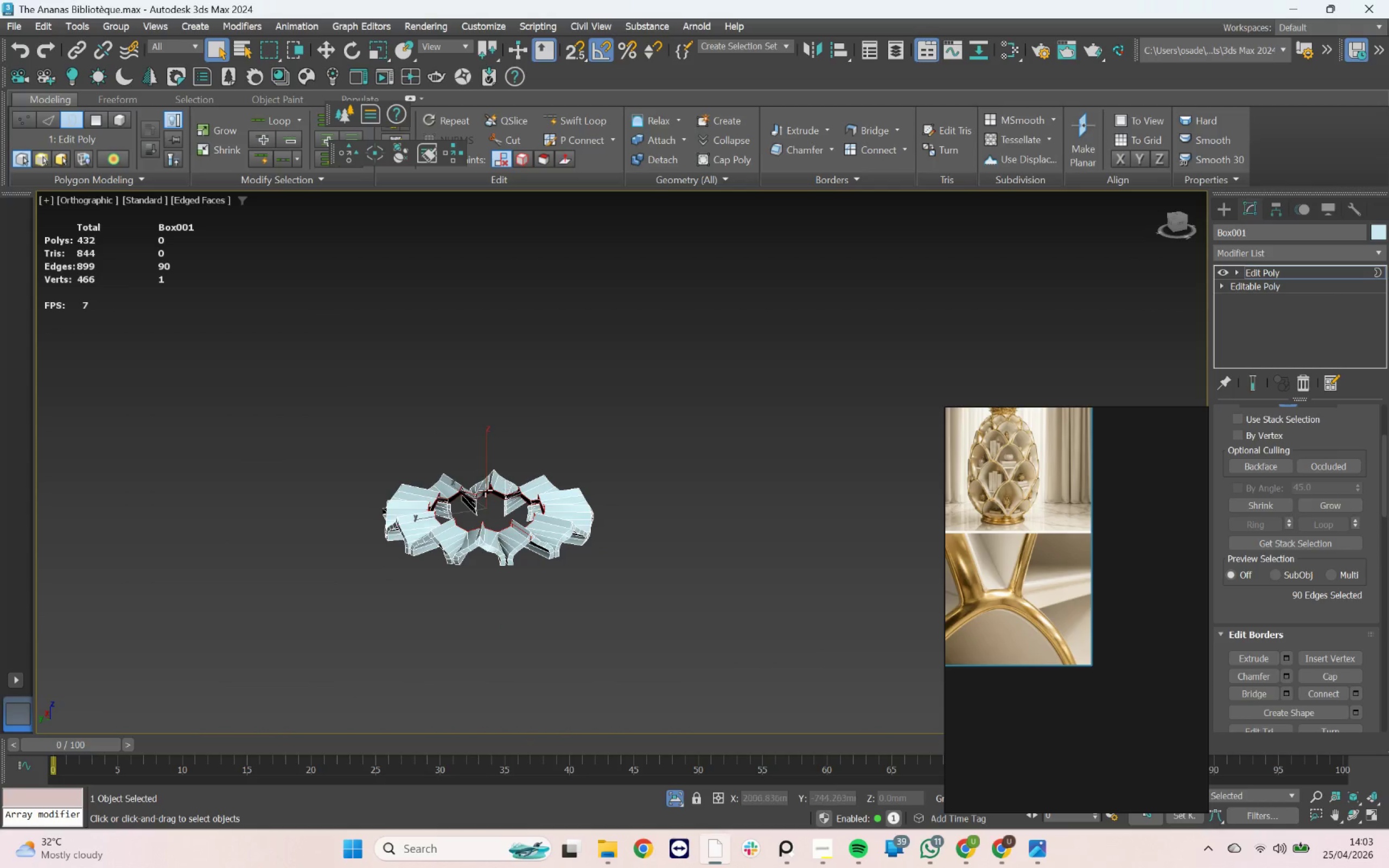 
hold_key(key=AltLeft, duration=0.89)
 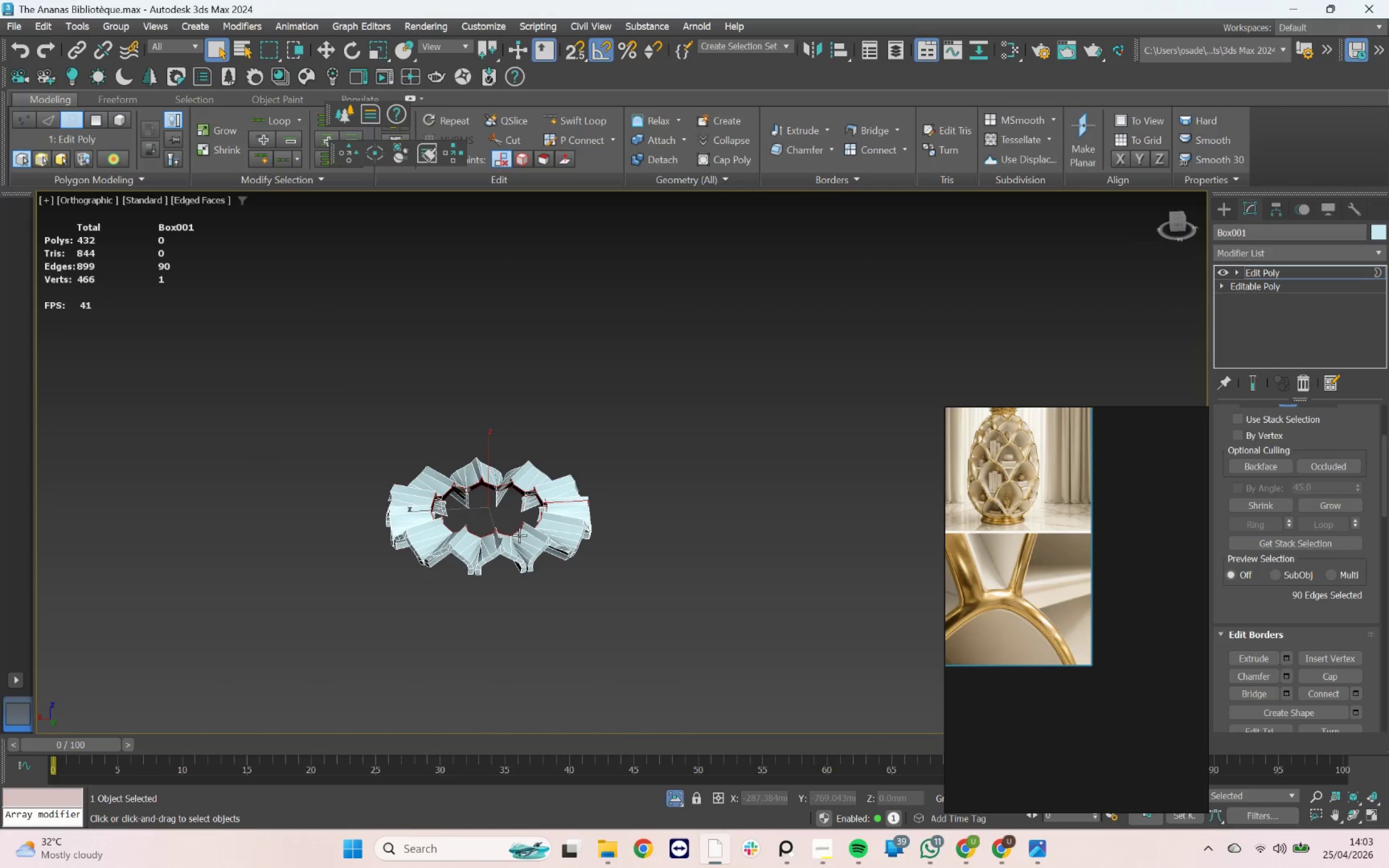 
scroll: coordinate [391, 601], scroll_direction: up, amount: 6.0
 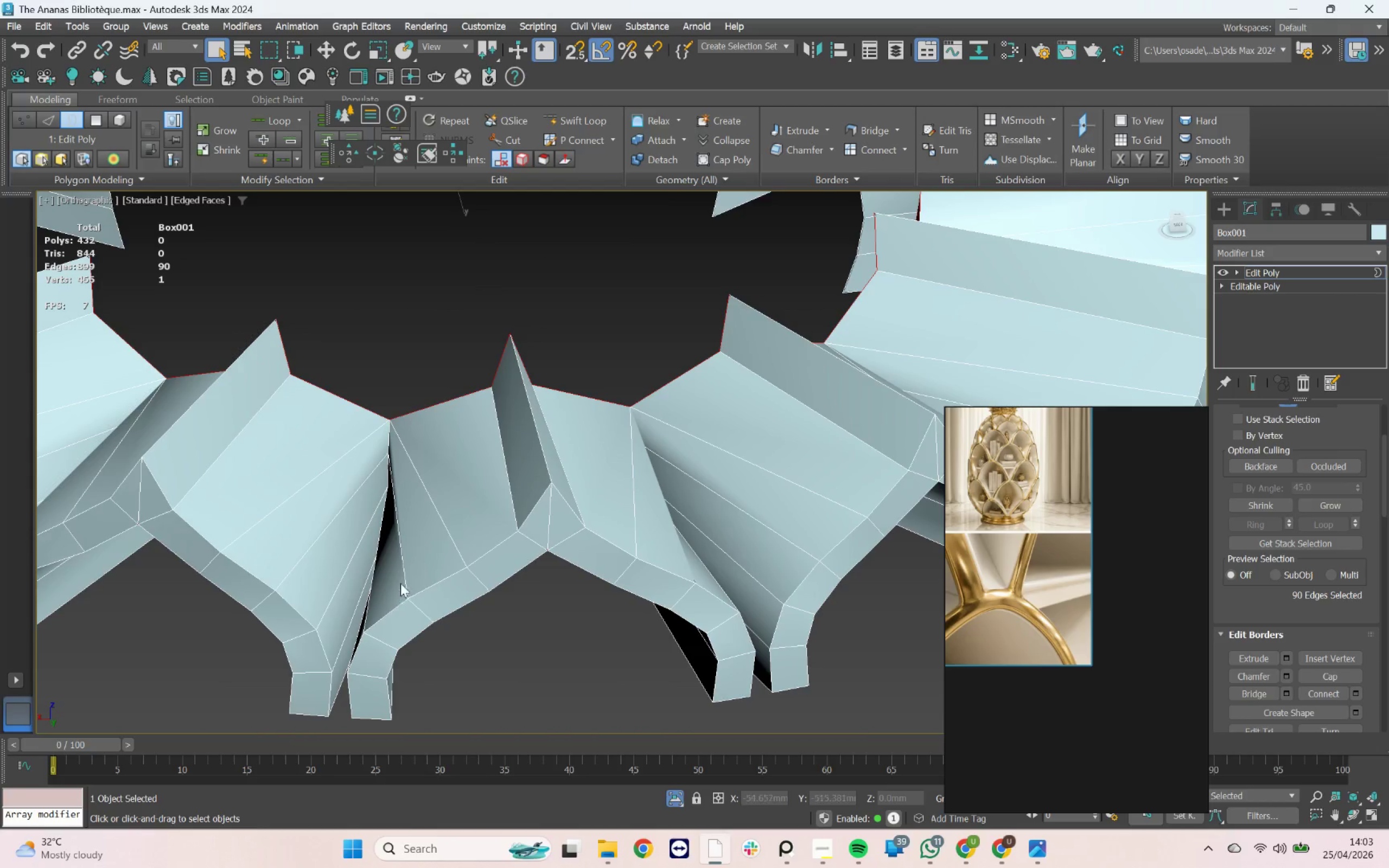 
scroll: coordinate [404, 555], scroll_direction: down, amount: 3.0
 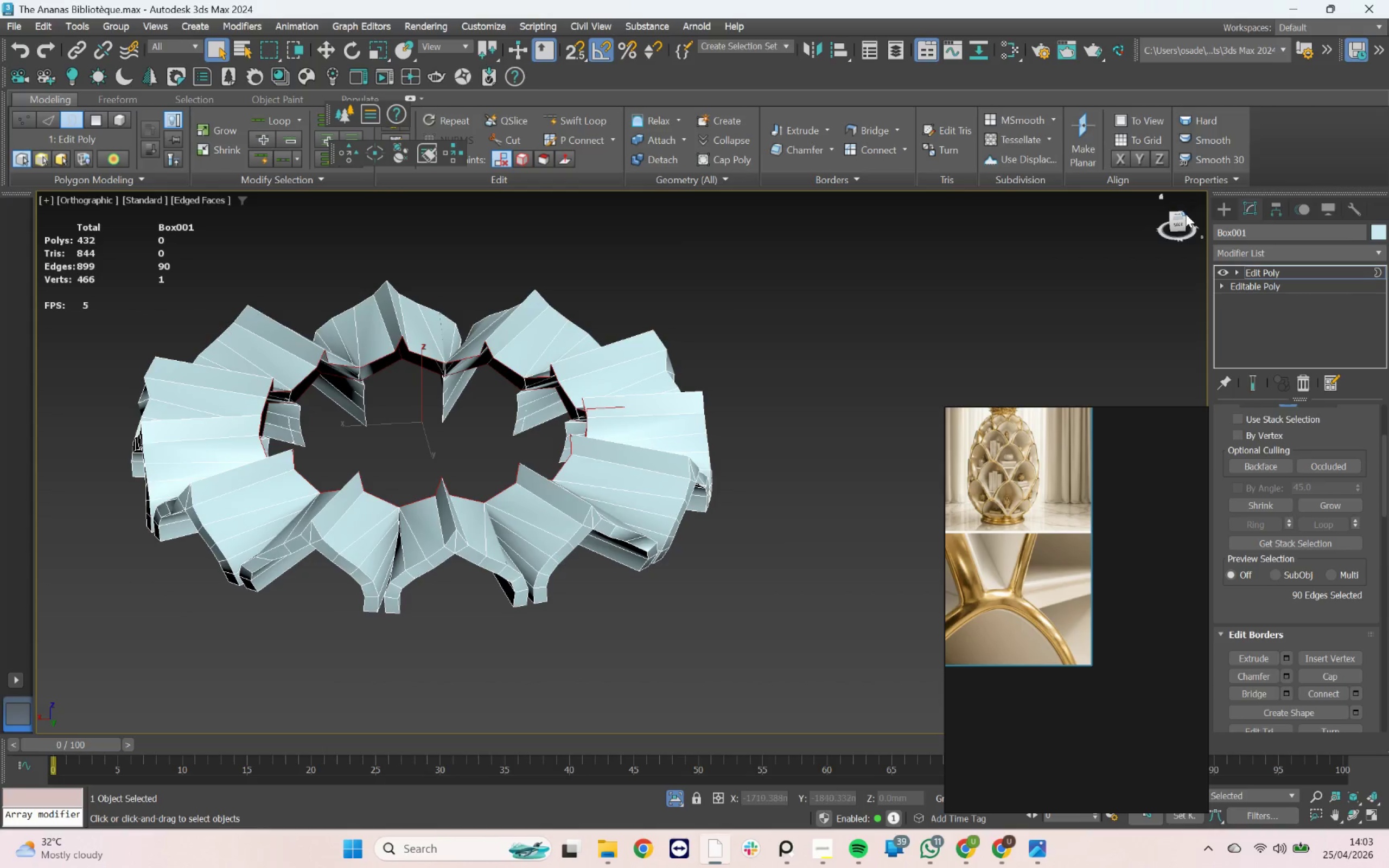 
left_click([1177, 214])
 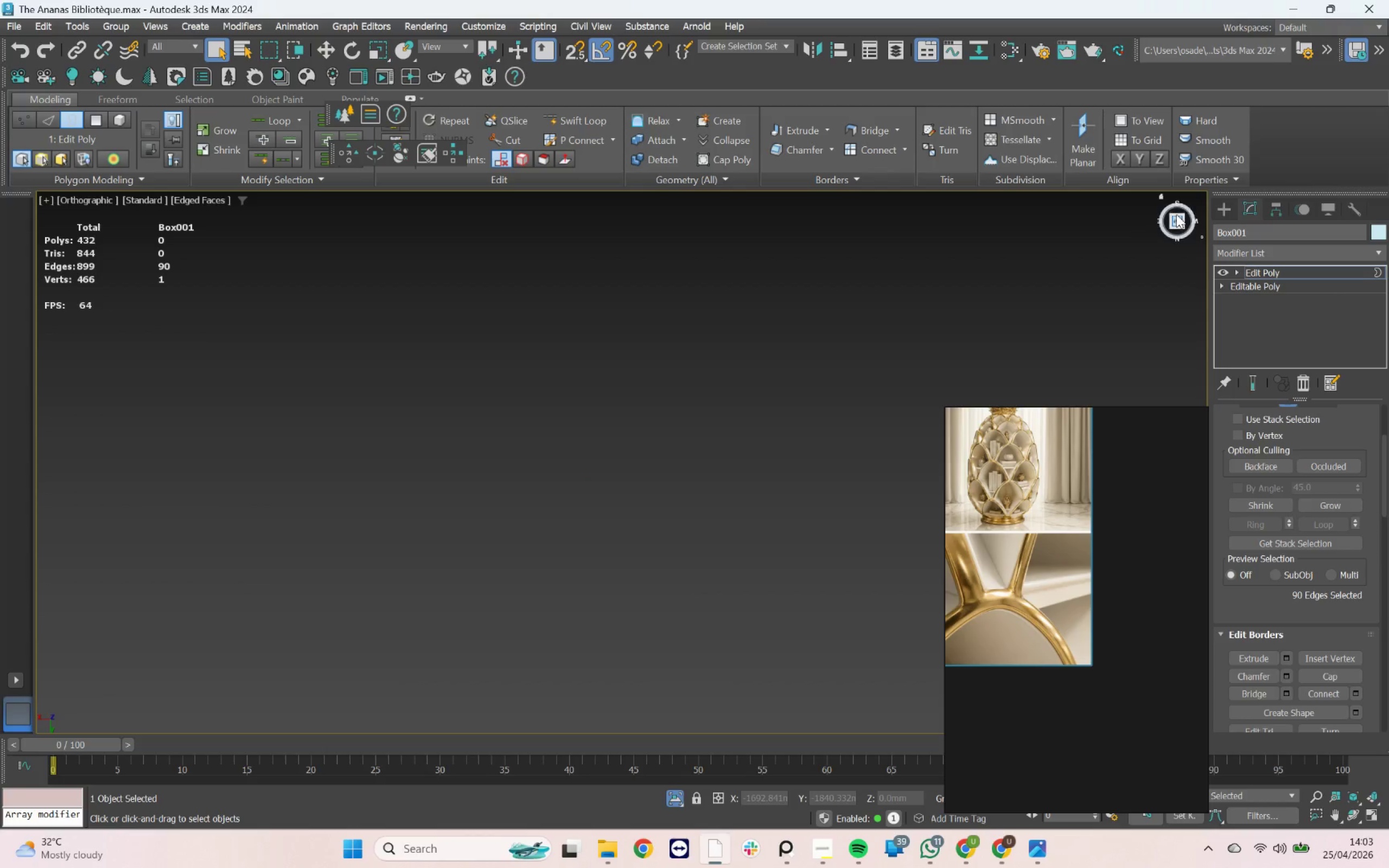 
key(Z)
 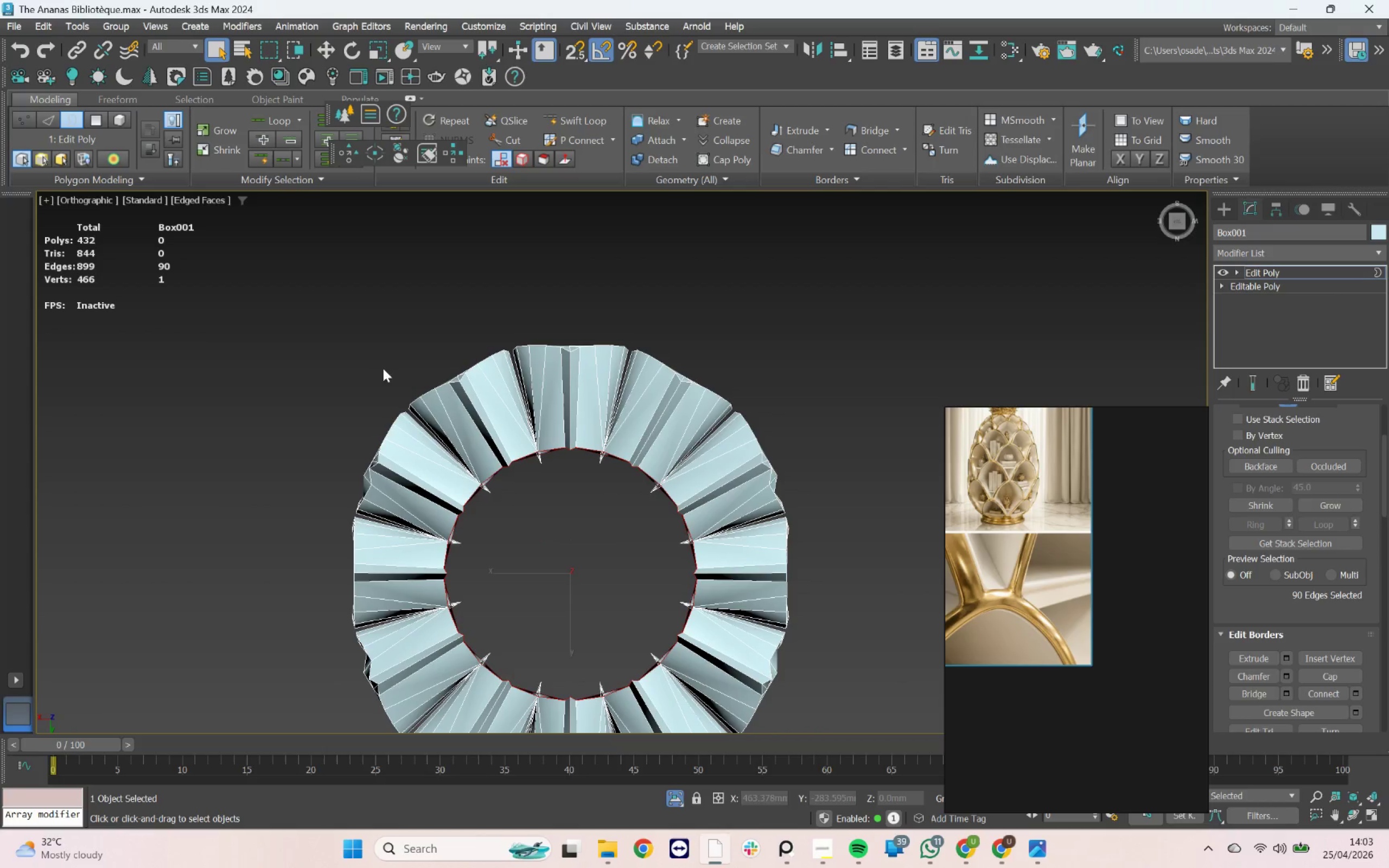 
left_click_drag(start_coordinate=[275, 58], to_coordinate=[279, 170])
 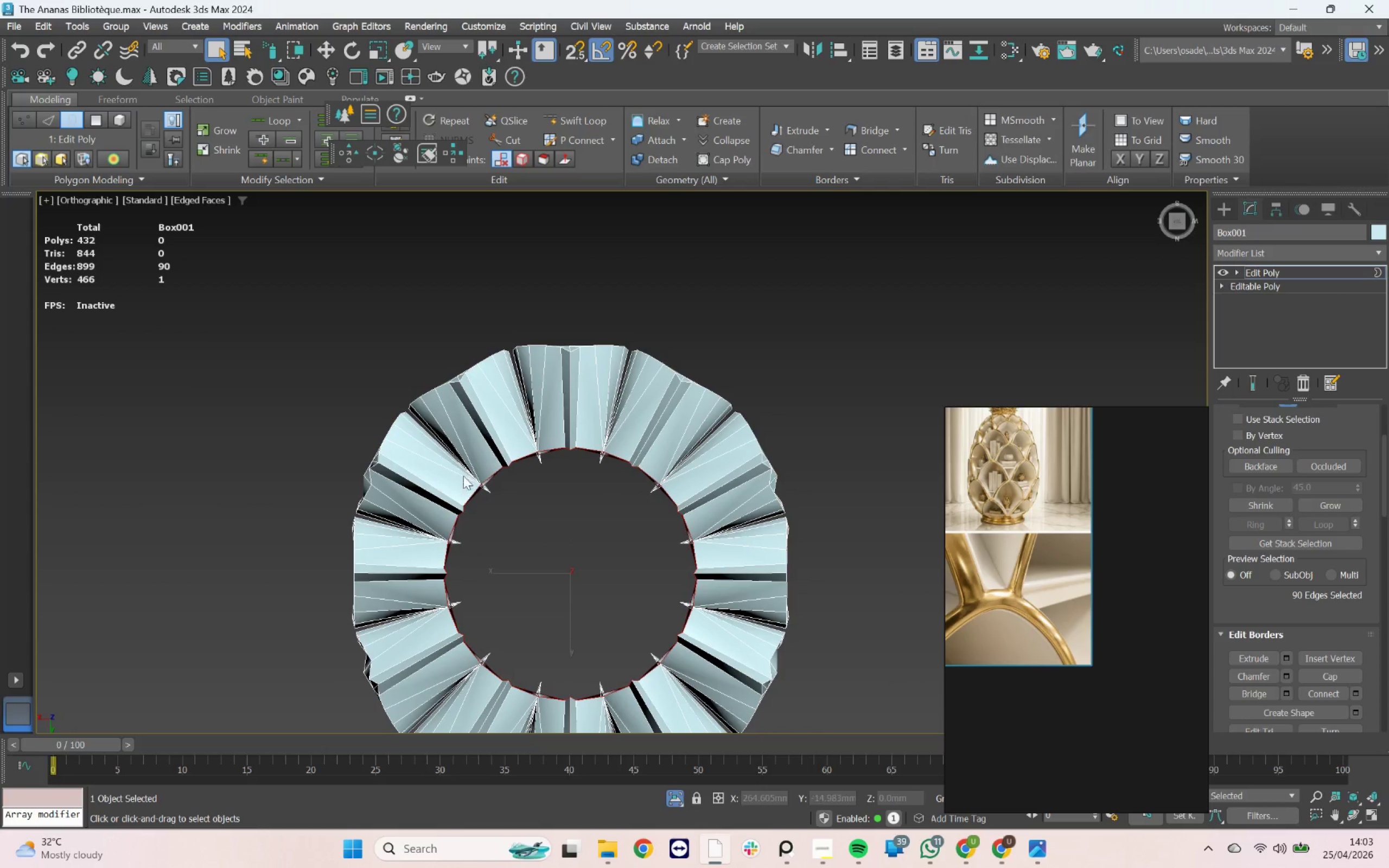 
left_click_drag(start_coordinate=[463, 448], to_coordinate=[439, 449])
 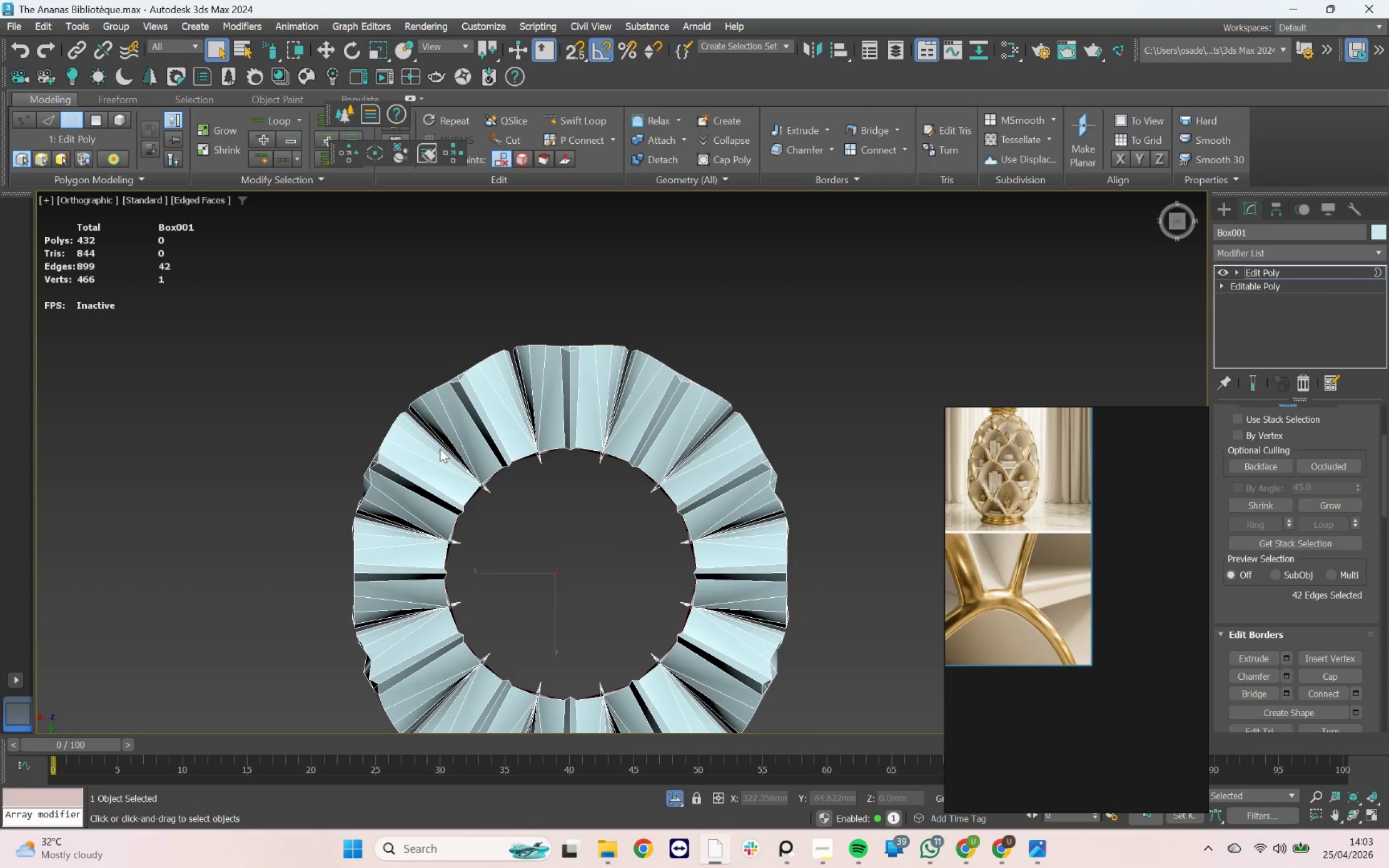 
left_click_drag(start_coordinate=[440, 449], to_coordinate=[414, 518])
 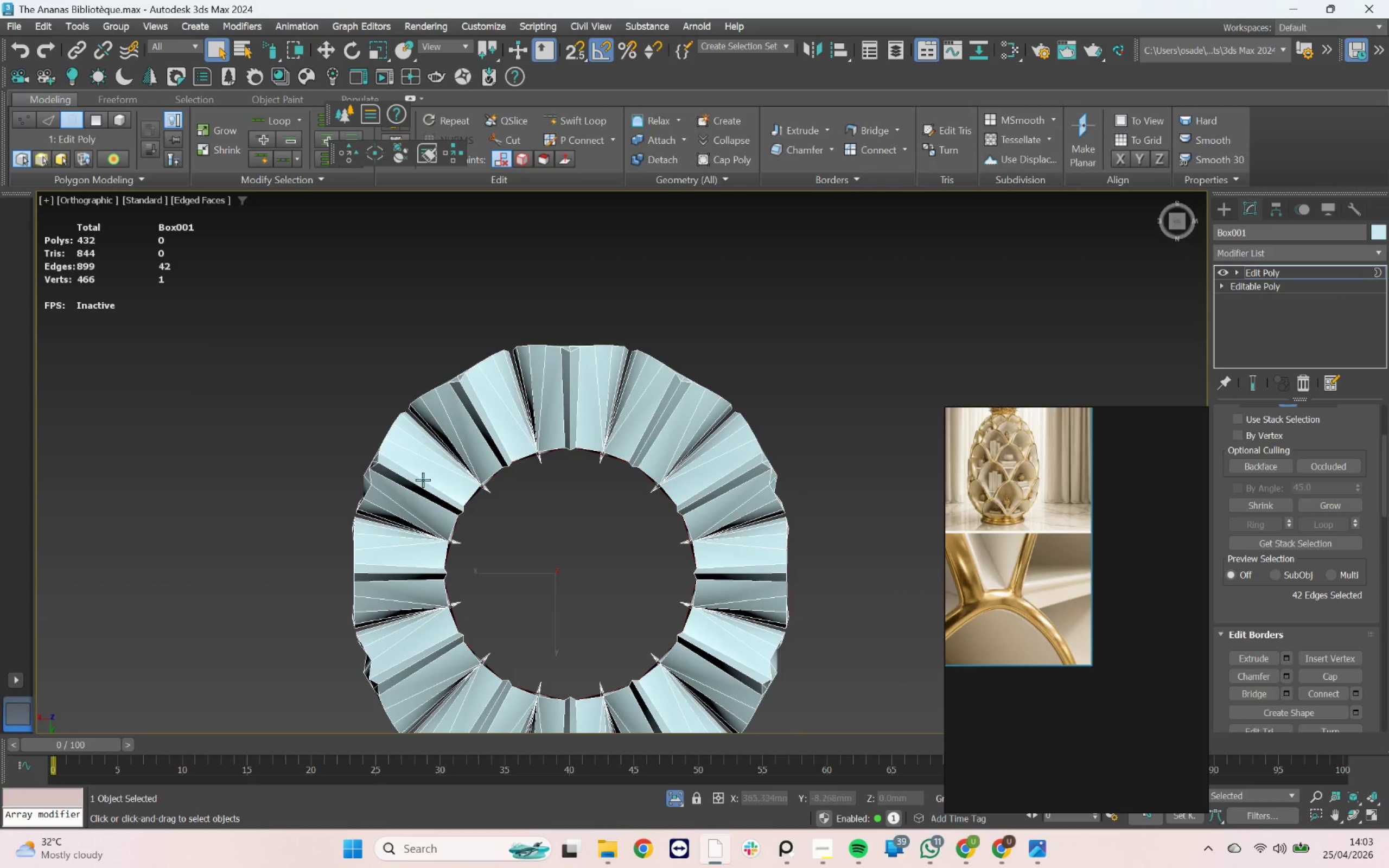 
hold_key(key=ControlLeft, duration=1.04)
left_click_drag(start_coordinate=[443, 444], to_coordinate=[421, 566])
 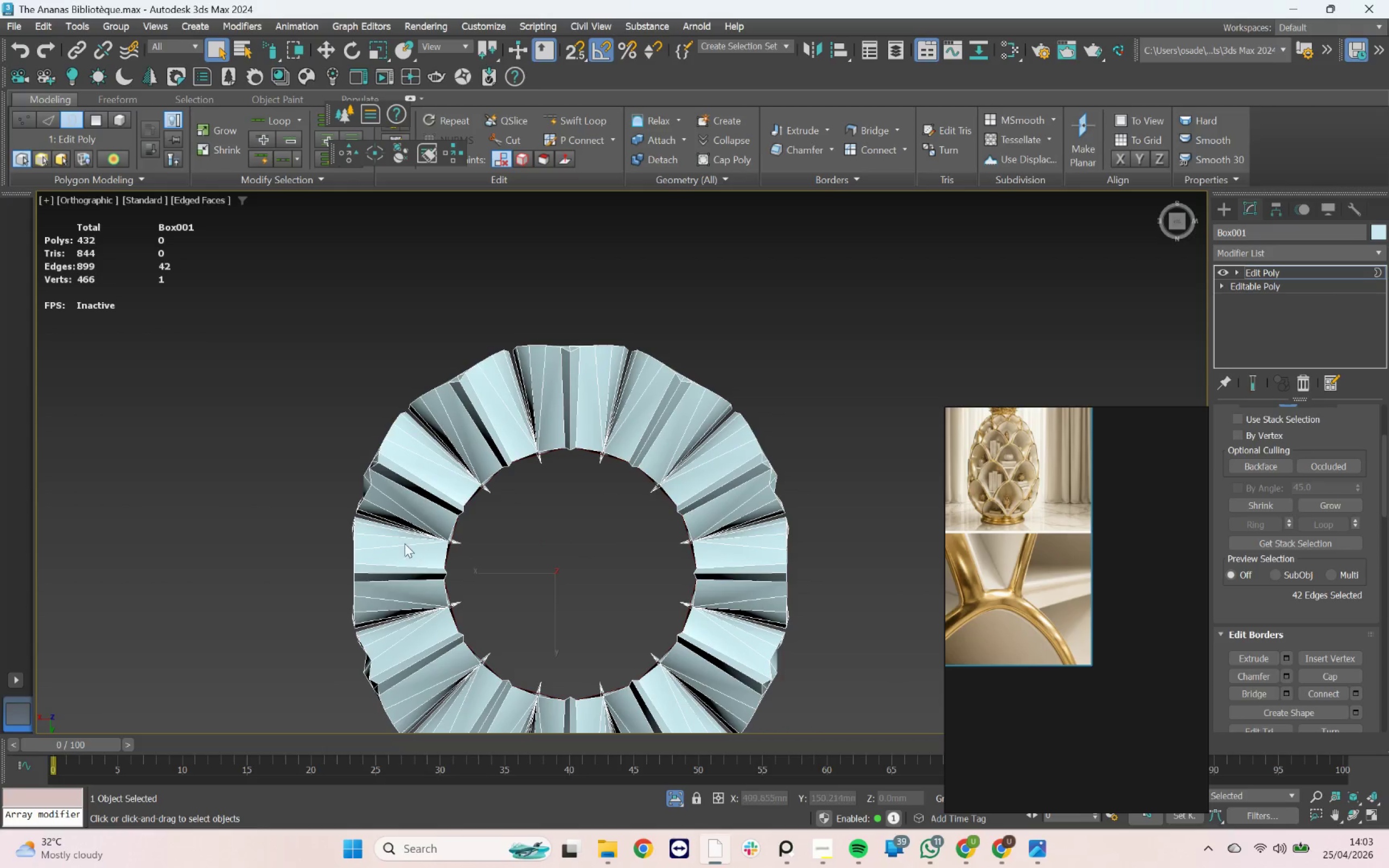 
hold_key(key=ControlLeft, duration=1.39)
left_click_drag(start_coordinate=[404, 544], to_coordinate=[404, 603])
 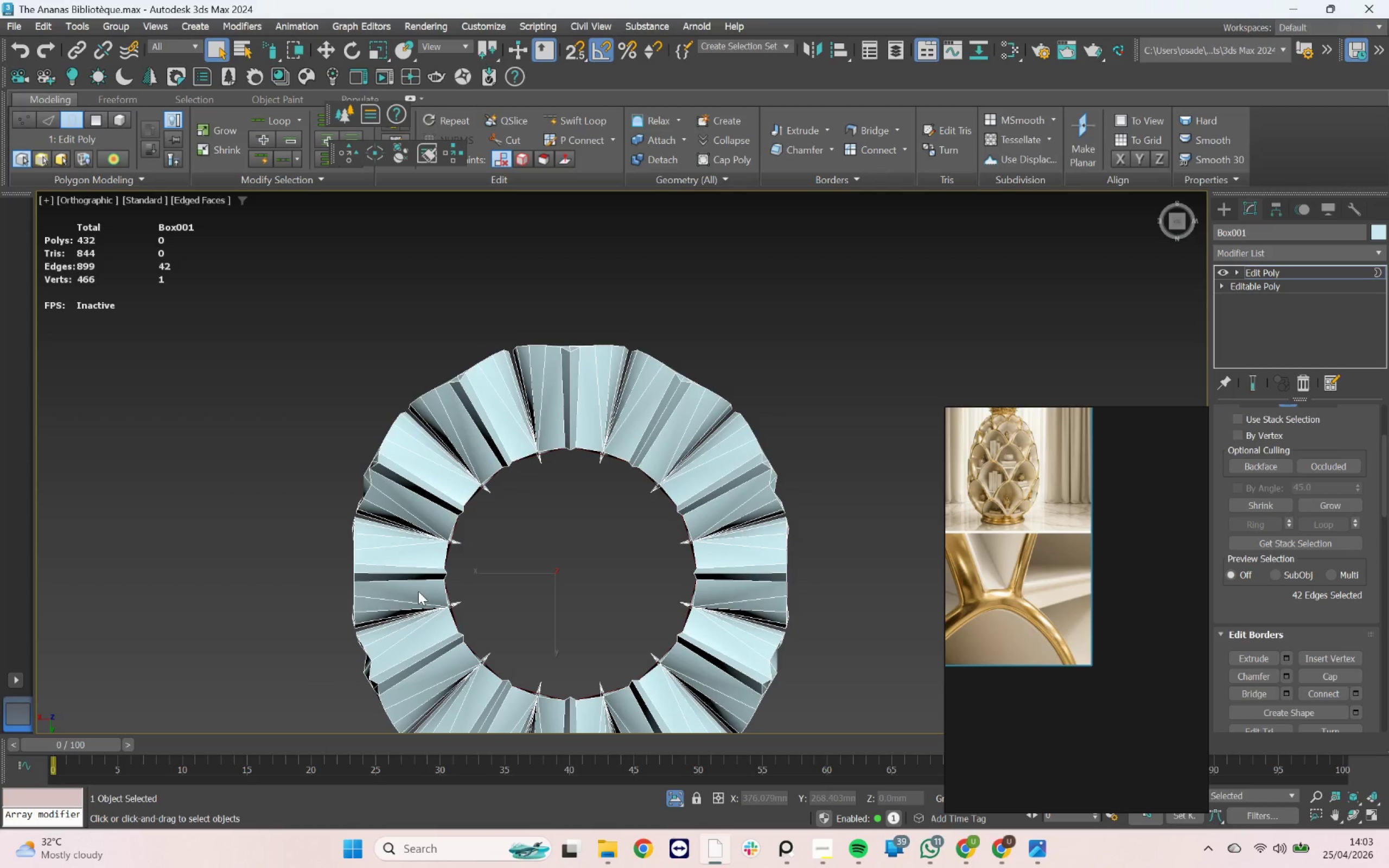 
key(2)
 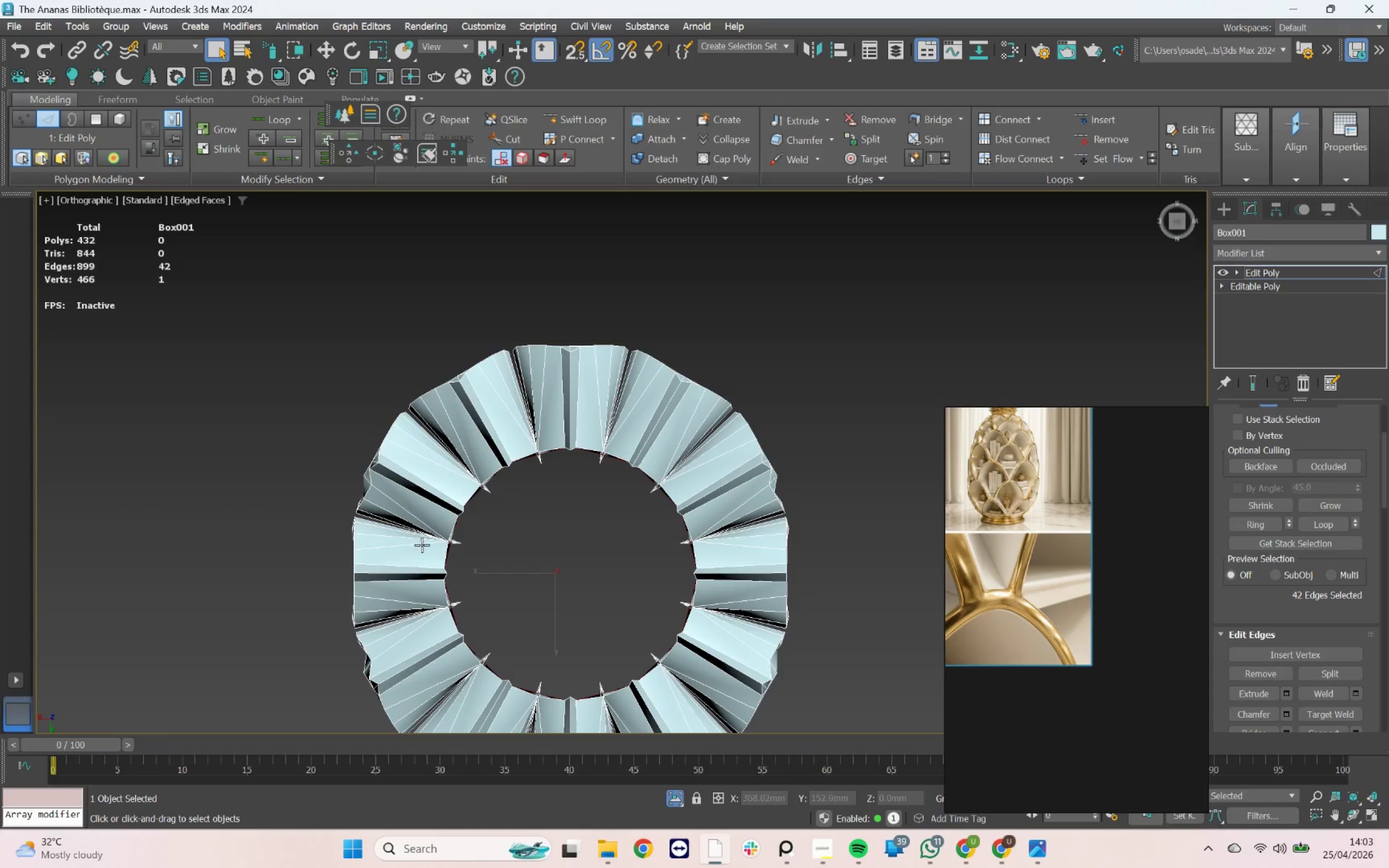 
left_click_drag(start_coordinate=[419, 533], to_coordinate=[406, 500])
 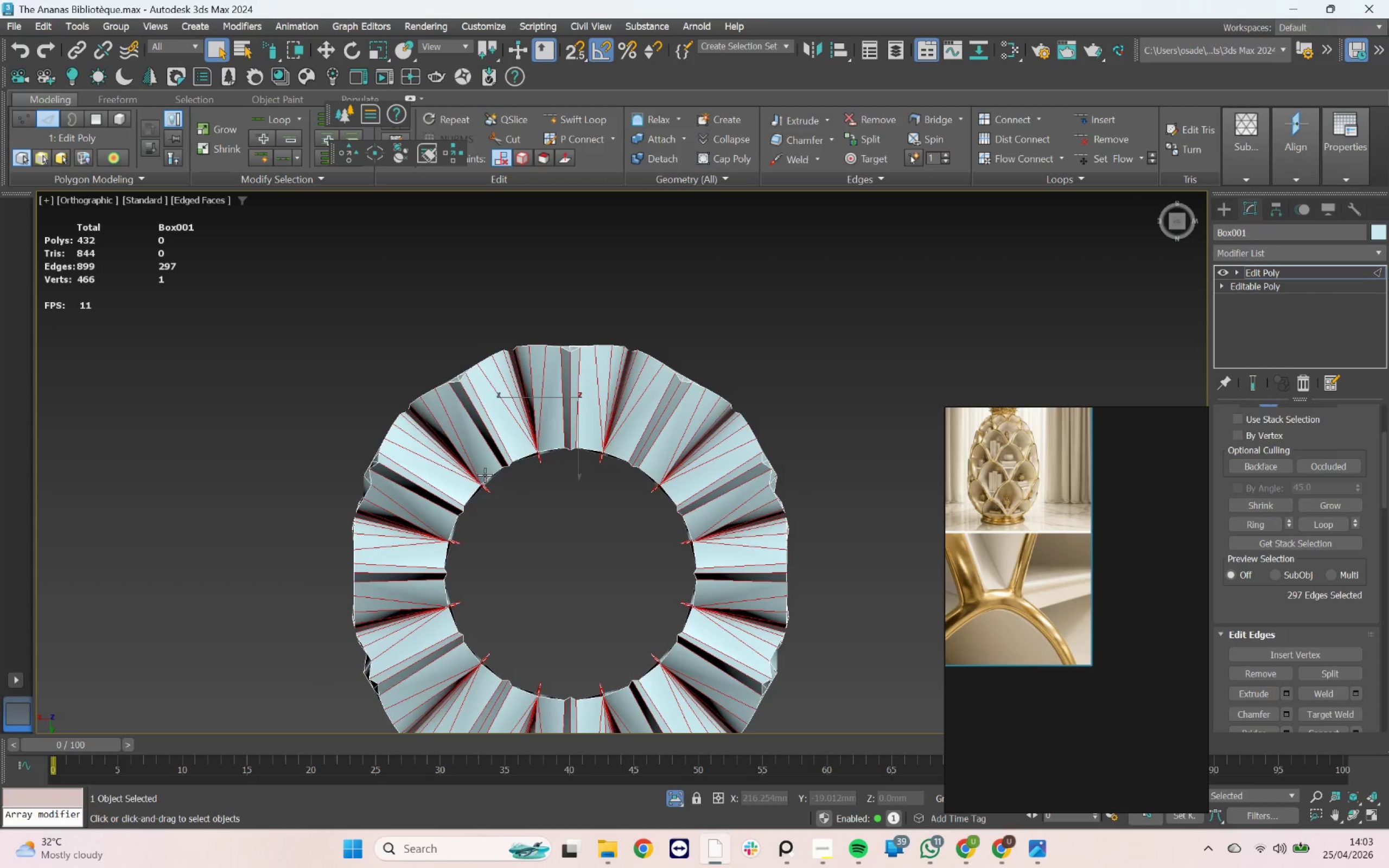 
scroll: coordinate [487, 474], scroll_direction: down, amount: 3.0
 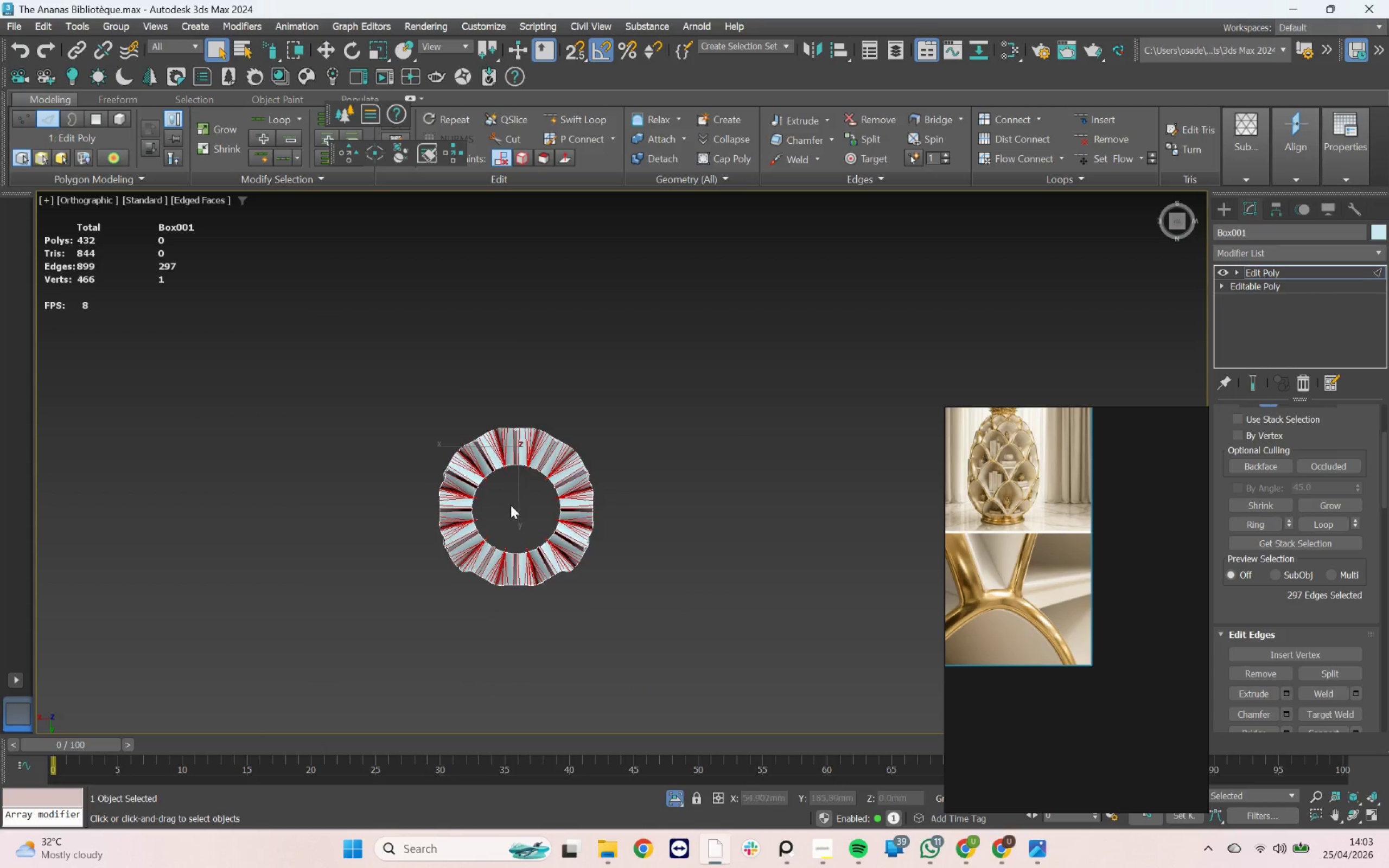 
hold_key(key=AltLeft, duration=1.58)
 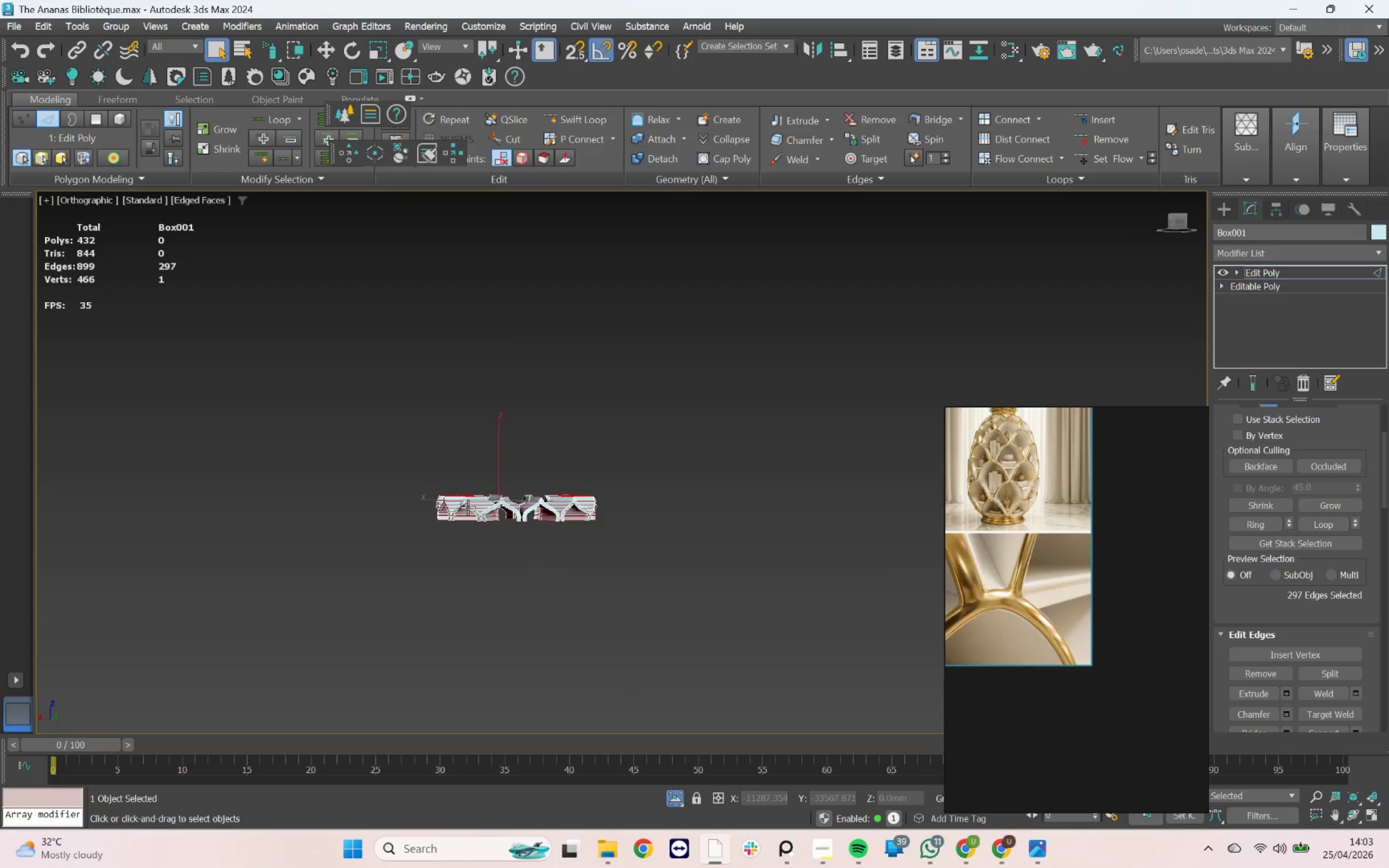 
scroll: coordinate [466, 509], scroll_direction: up, amount: 5.0
 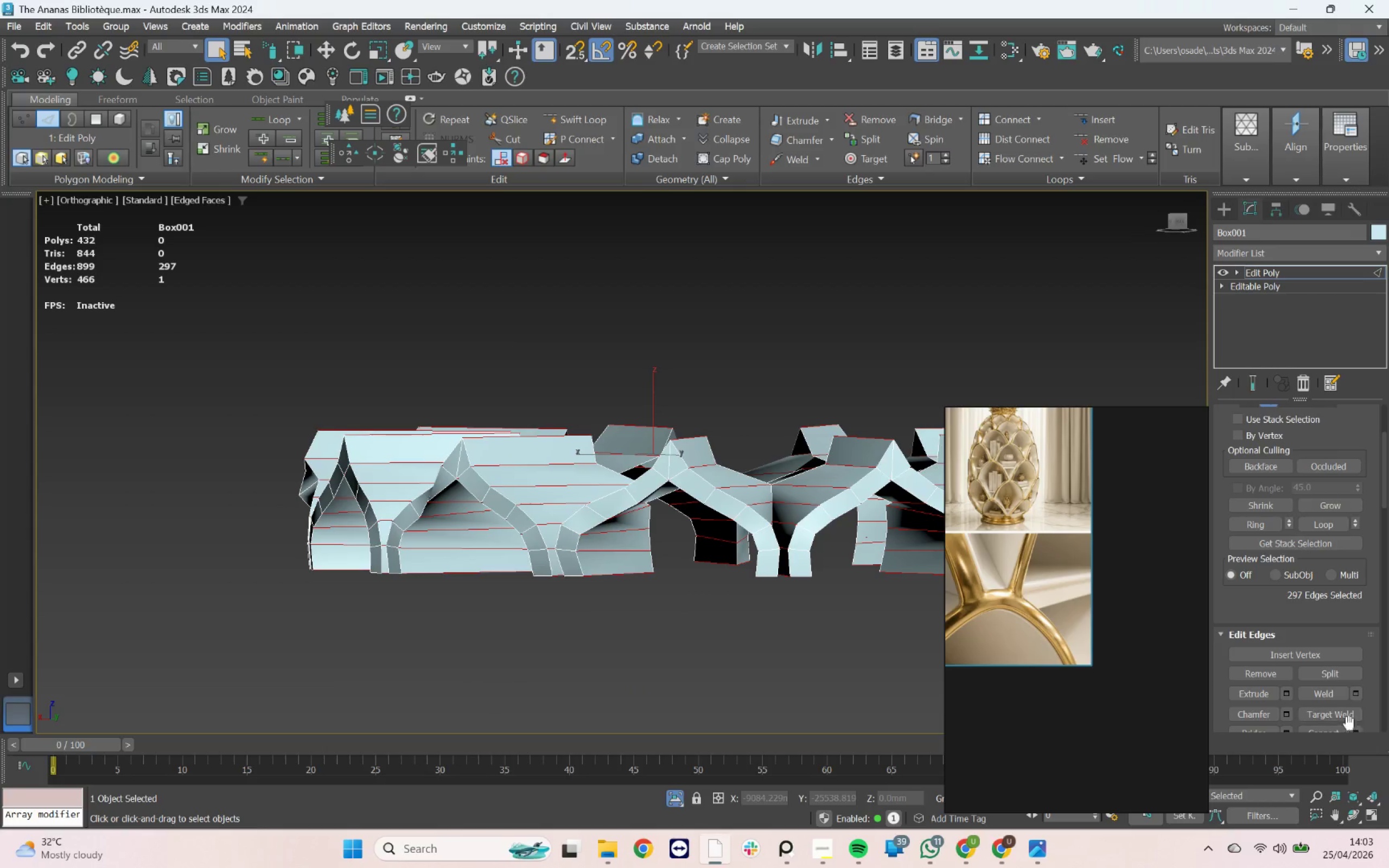 
hold_key(key=AltLeft, duration=0.62)
 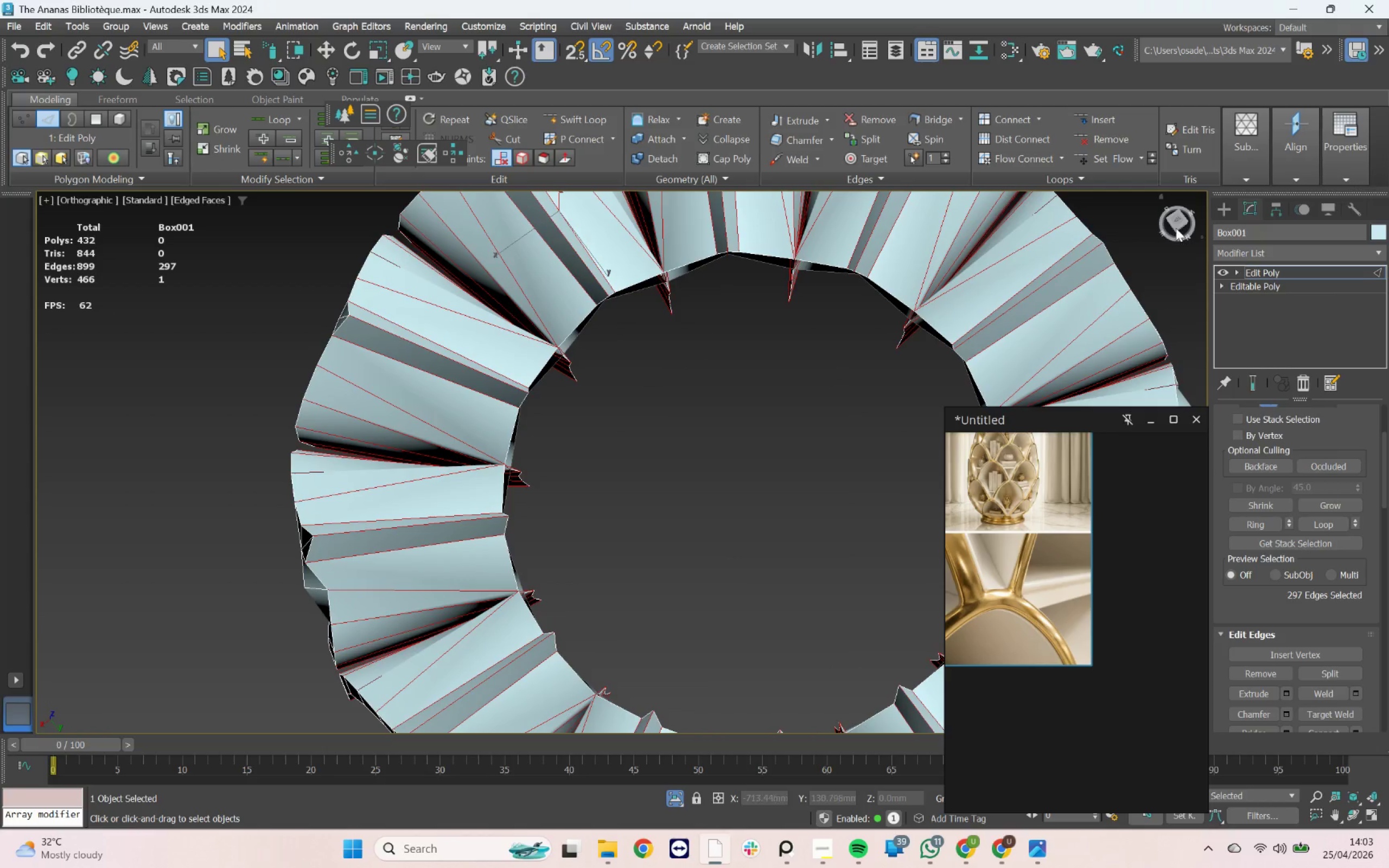 
left_click([1175, 217])
 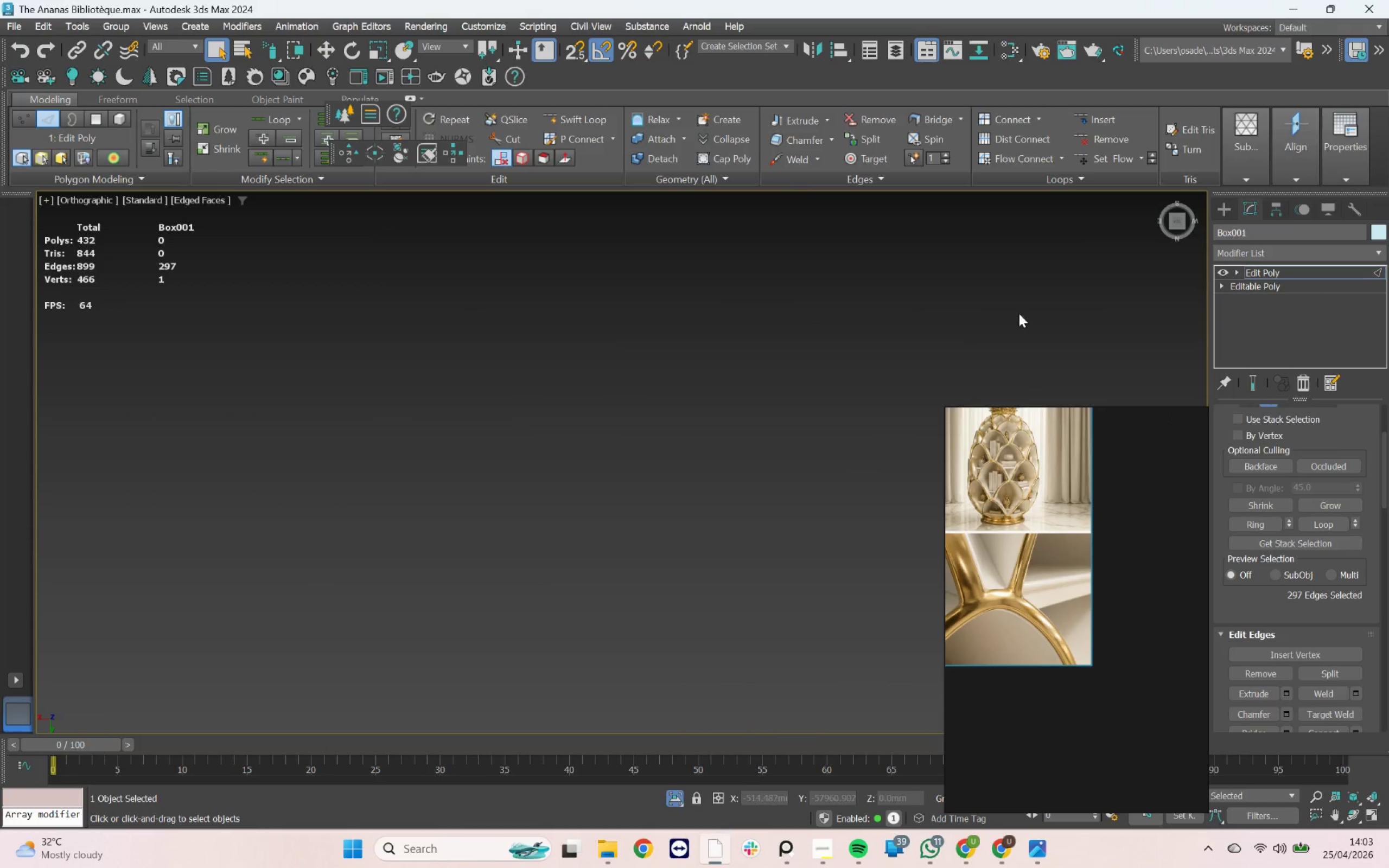 
key(Z)
 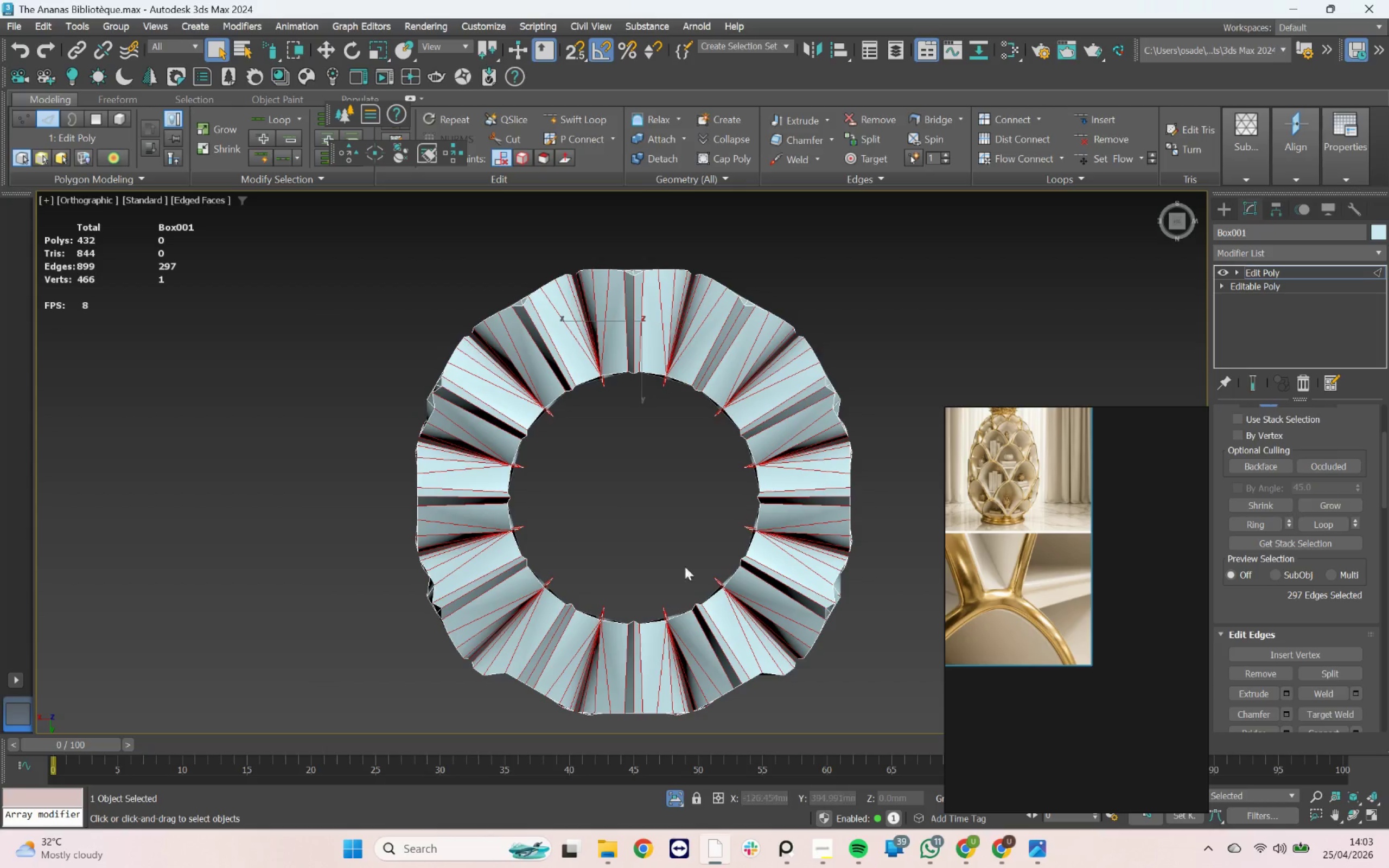 
scroll: coordinate [635, 474], scroll_direction: down, amount: 11.0
 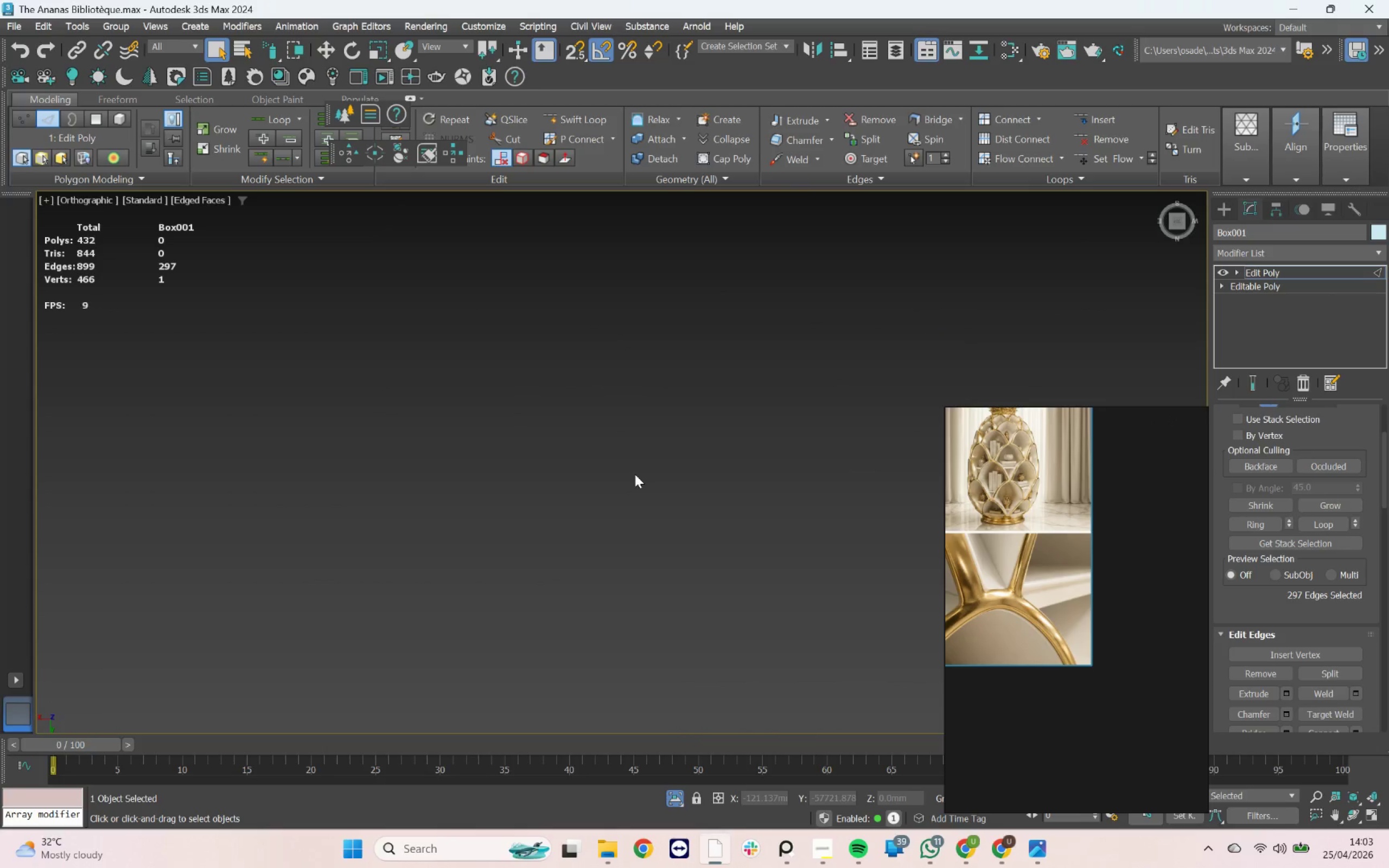 
scroll: coordinate [670, 607], scroll_direction: up, amount: 2.0
 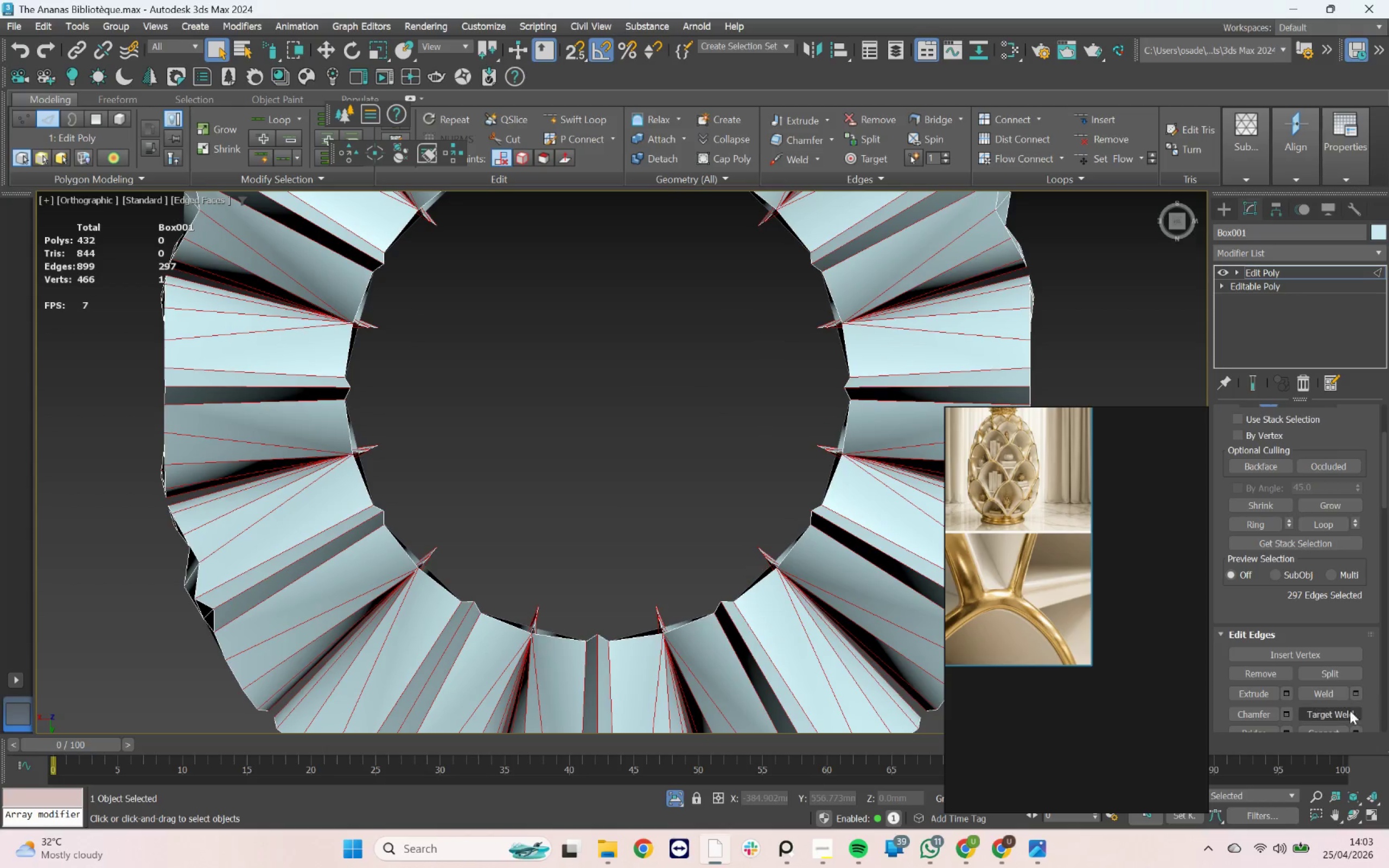 
scroll: coordinate [1348, 714], scroll_direction: down, amount: 2.0
 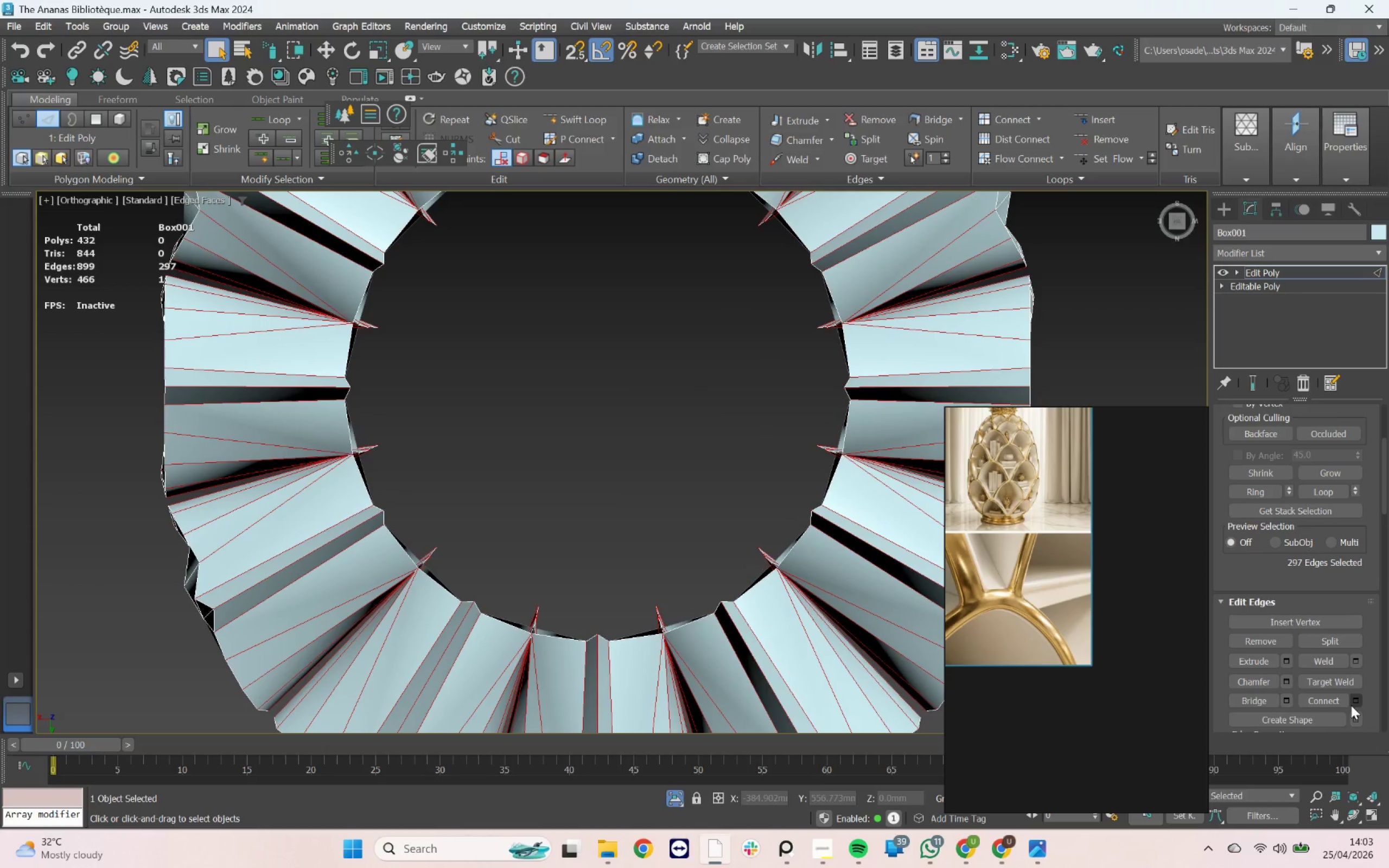 
left_click([1352, 703])
 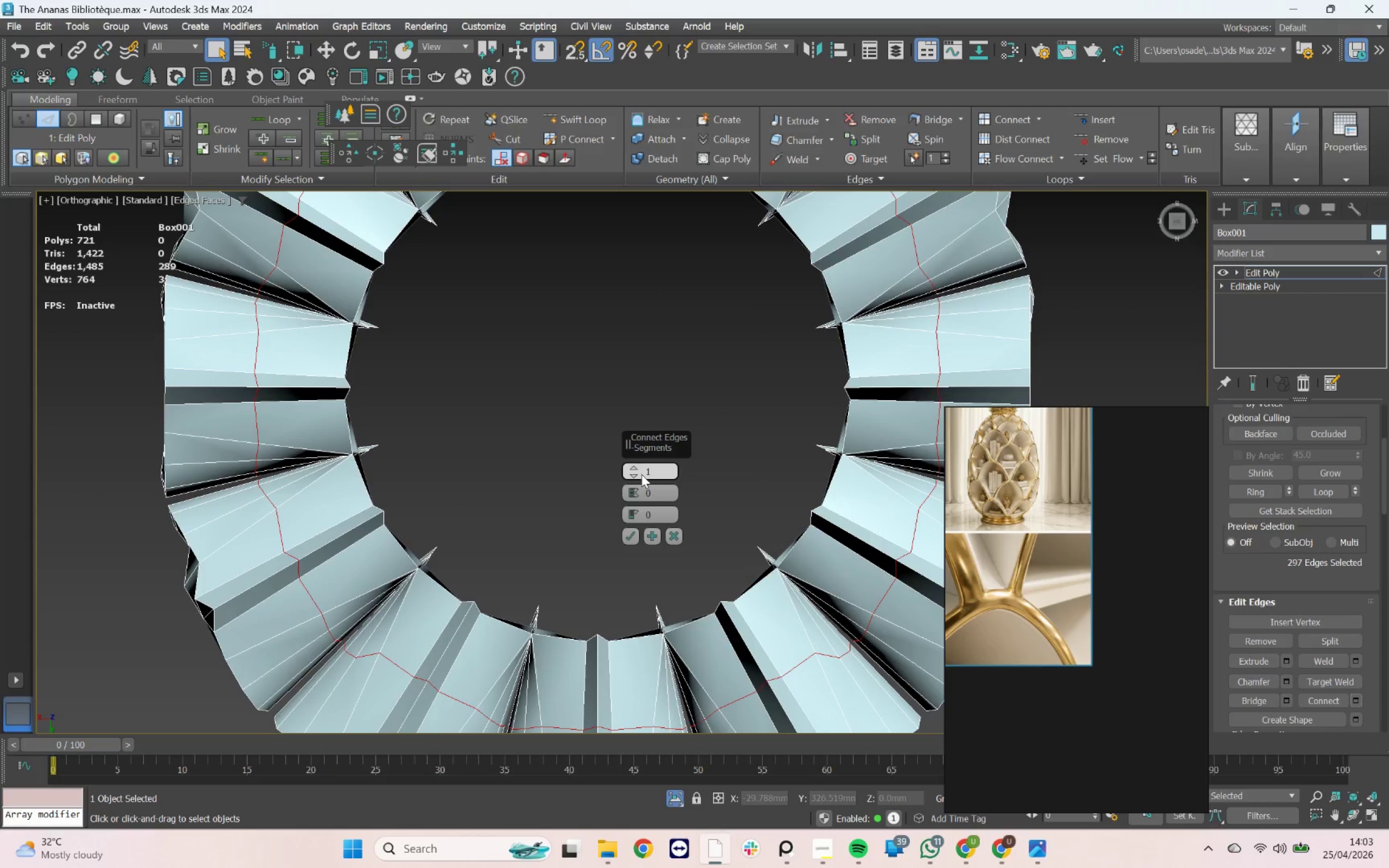 
left_click_drag(start_coordinate=[634, 468], to_coordinate=[630, 447])
 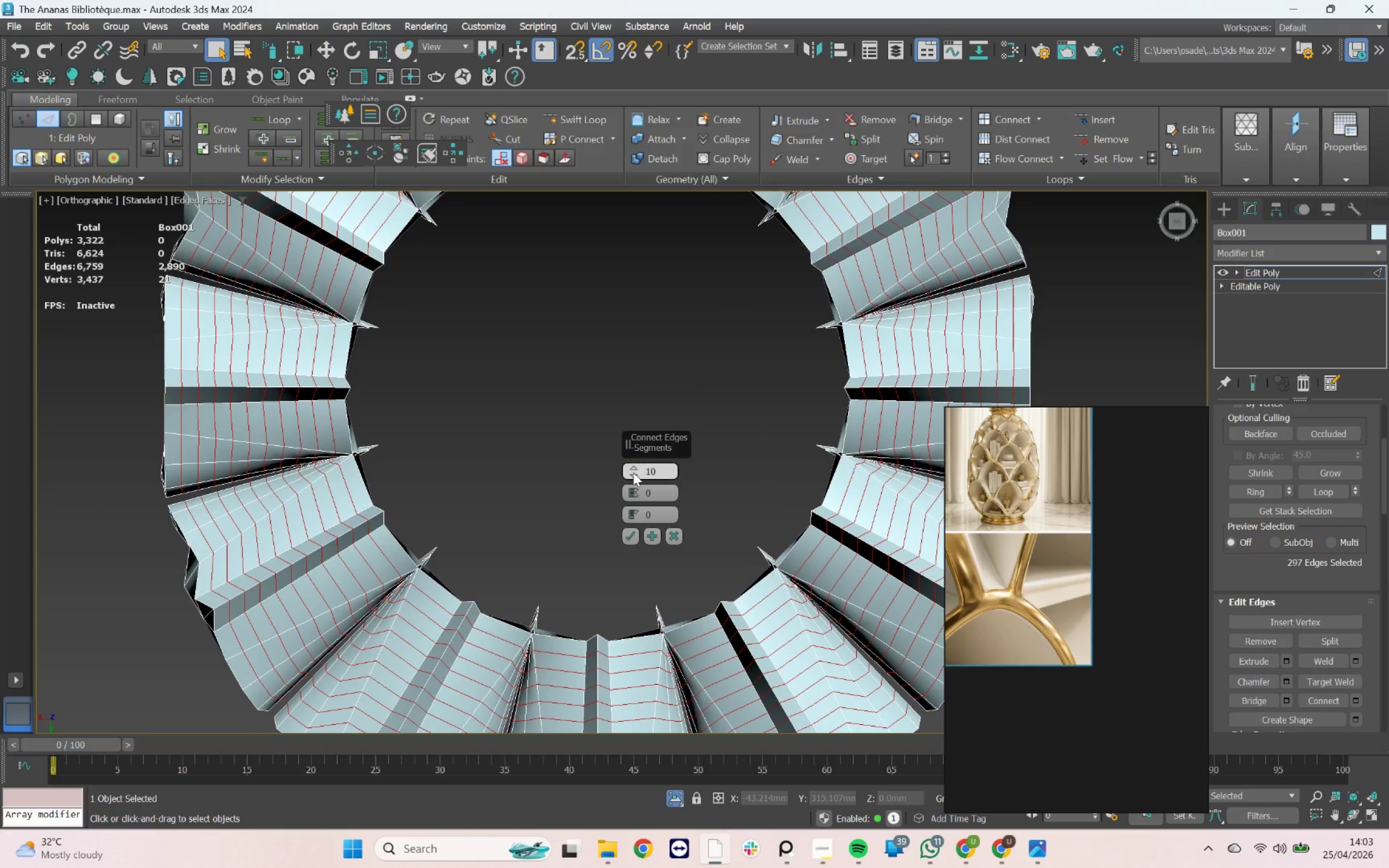 
right_click([633, 473])
 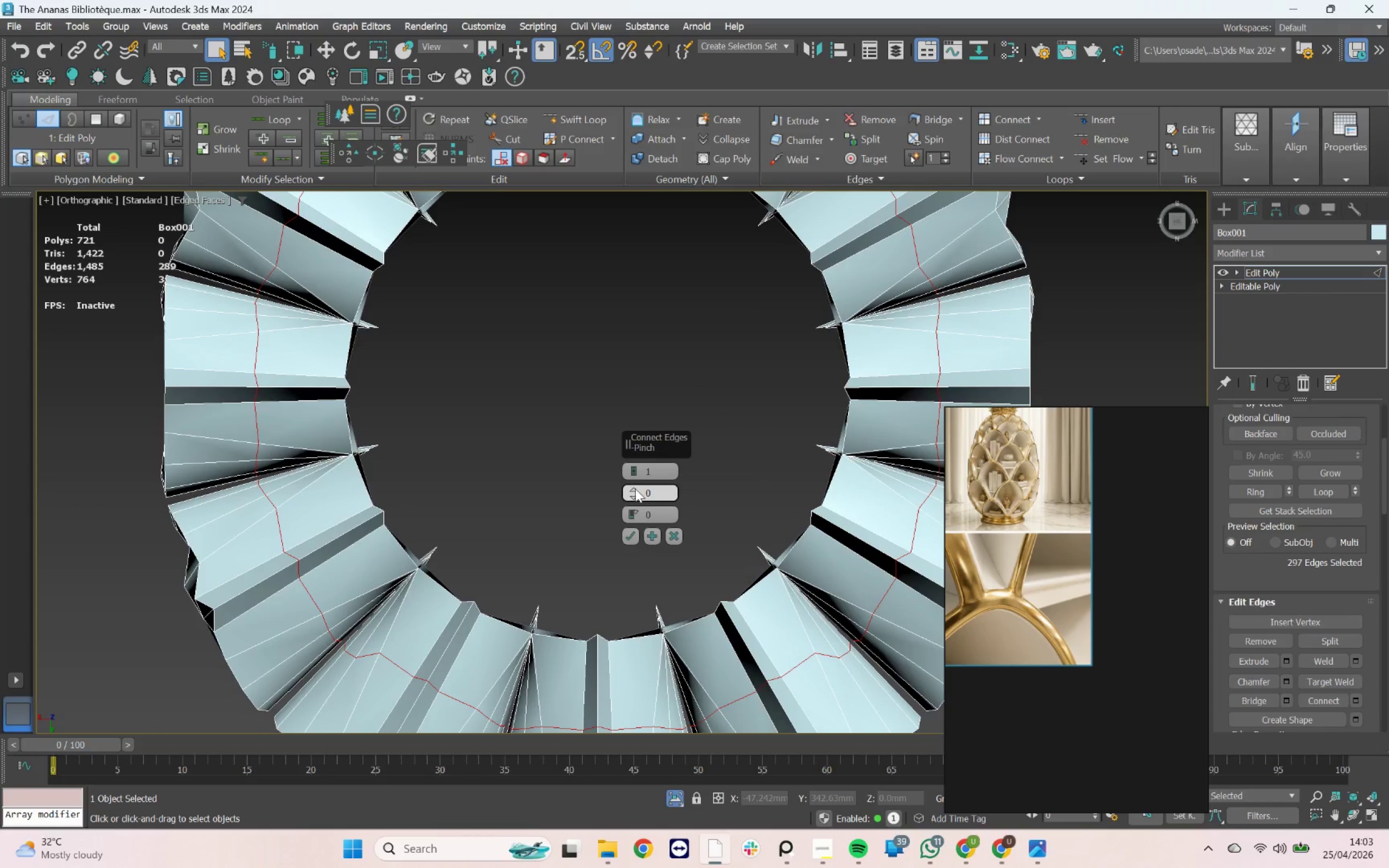 
left_click_drag(start_coordinate=[635, 492], to_coordinate=[635, 465])
 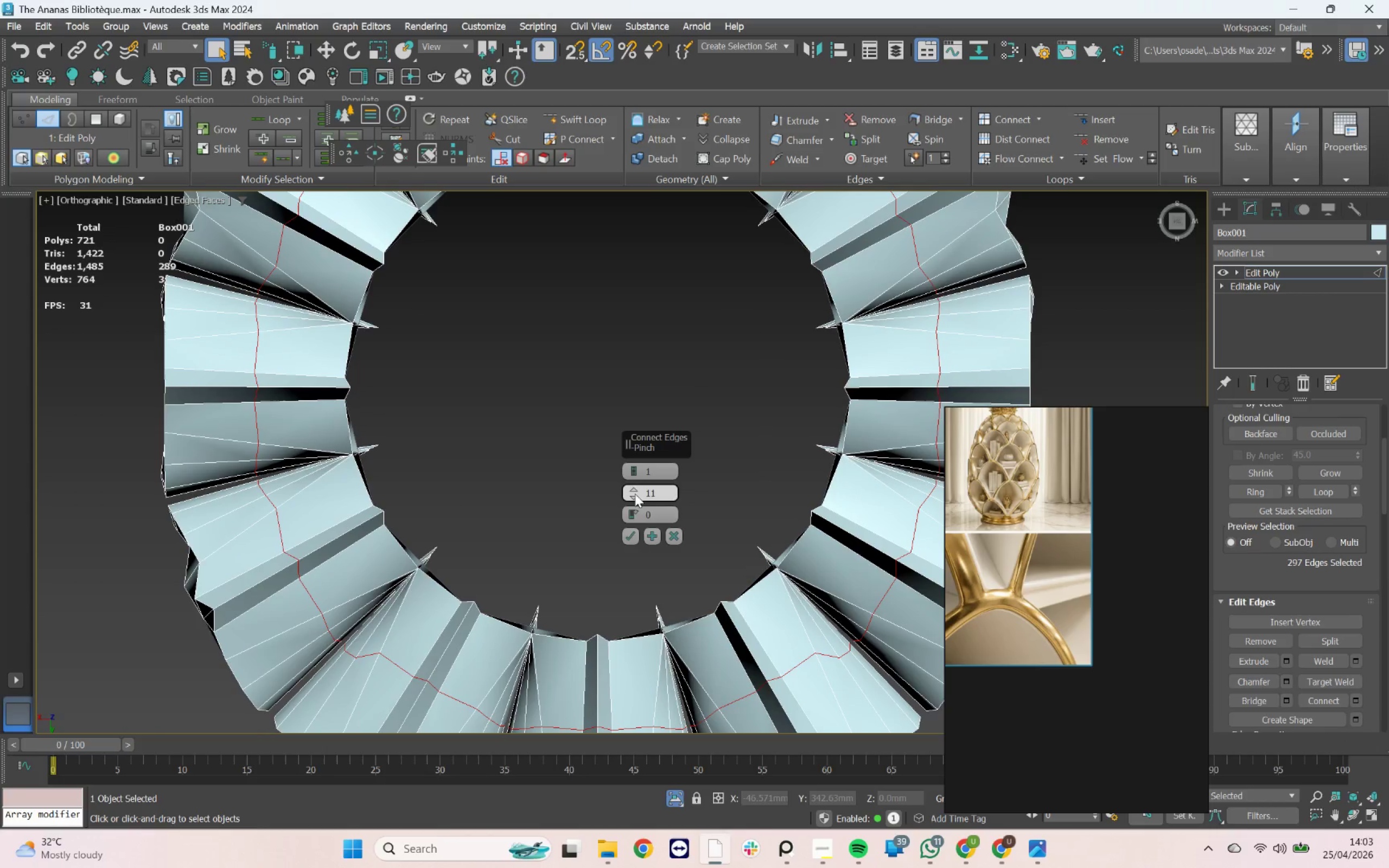 
right_click([635, 494])
 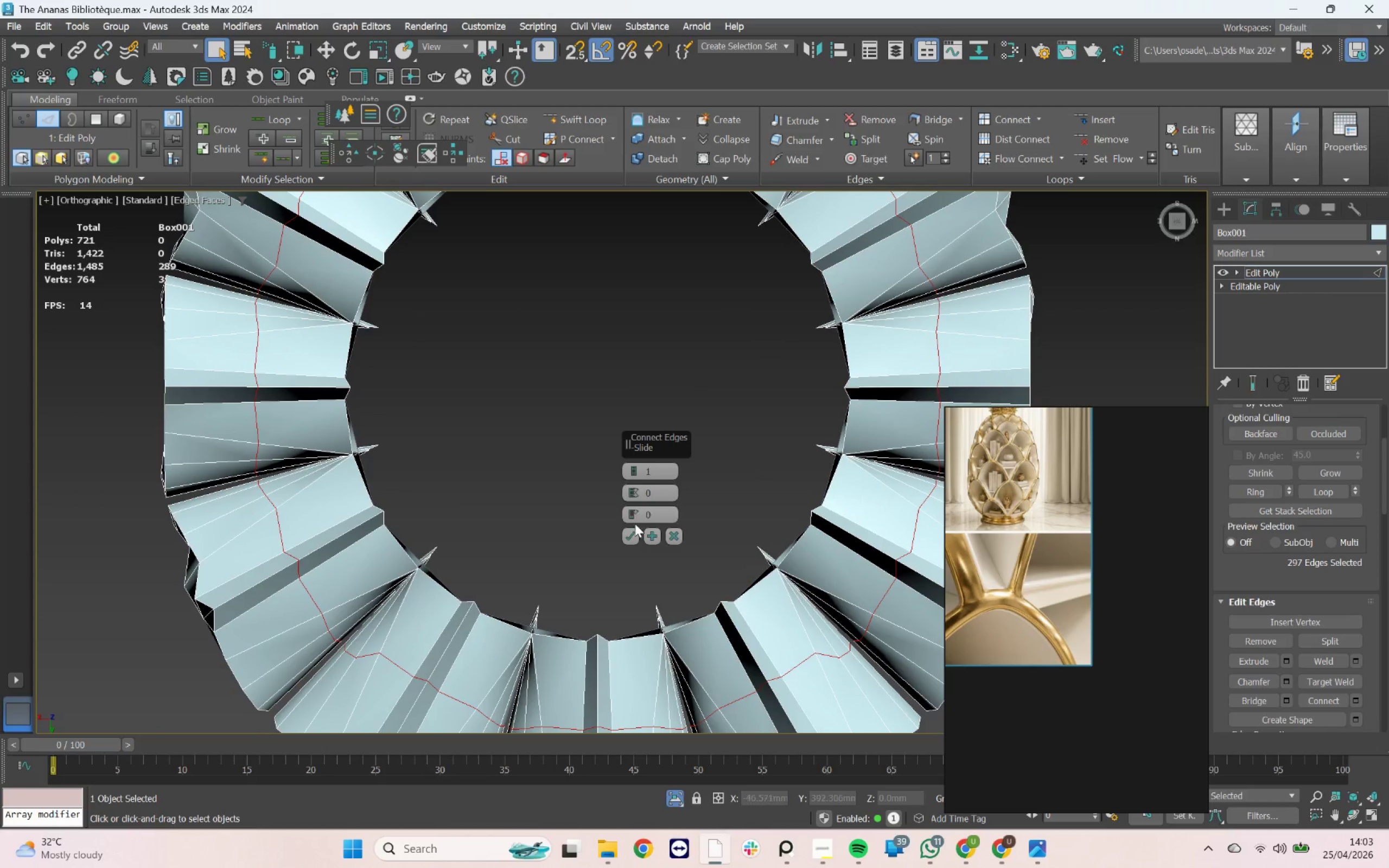 
left_click_drag(start_coordinate=[632, 513], to_coordinate=[639, 510])
 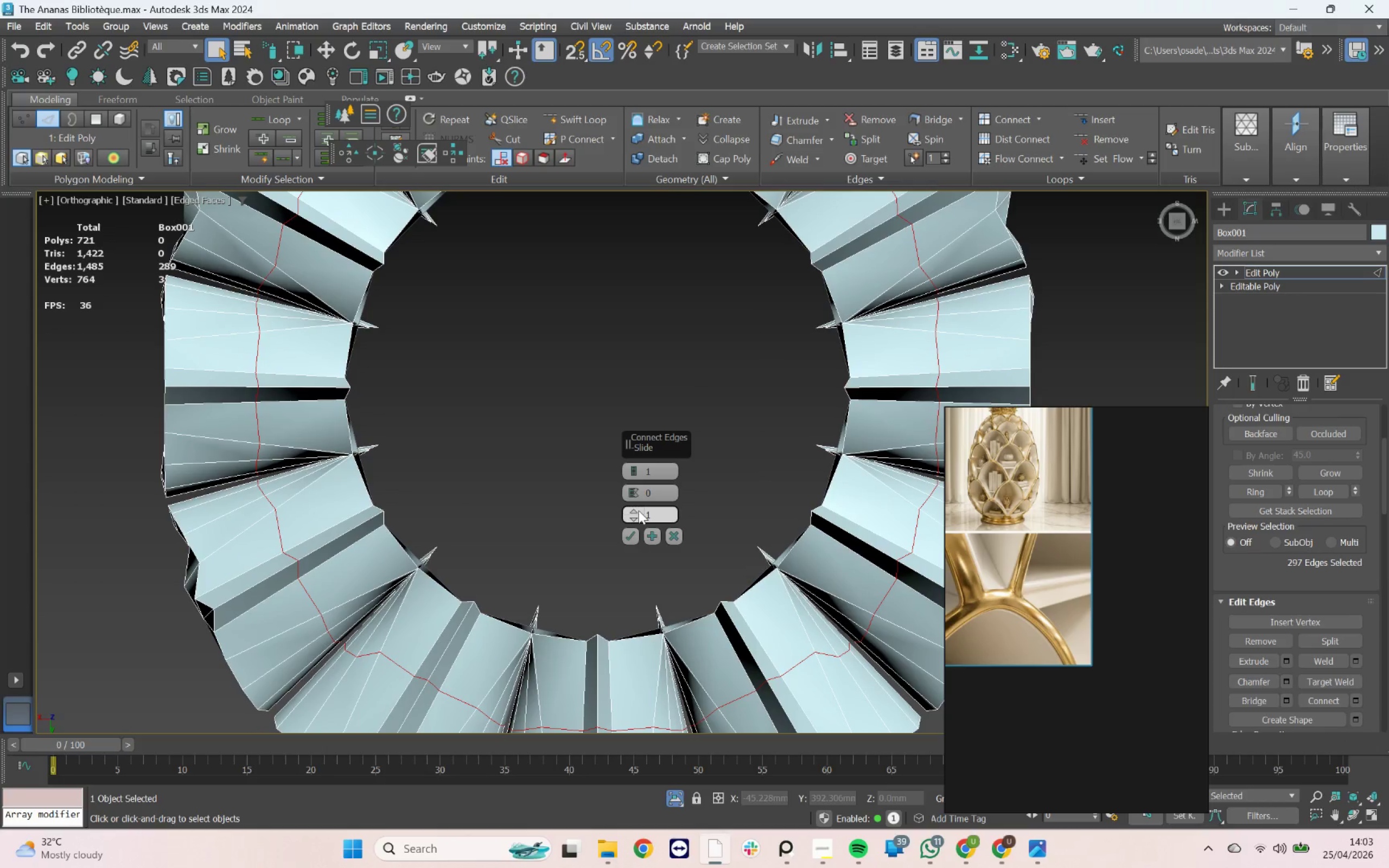 
key(Control+Z)
 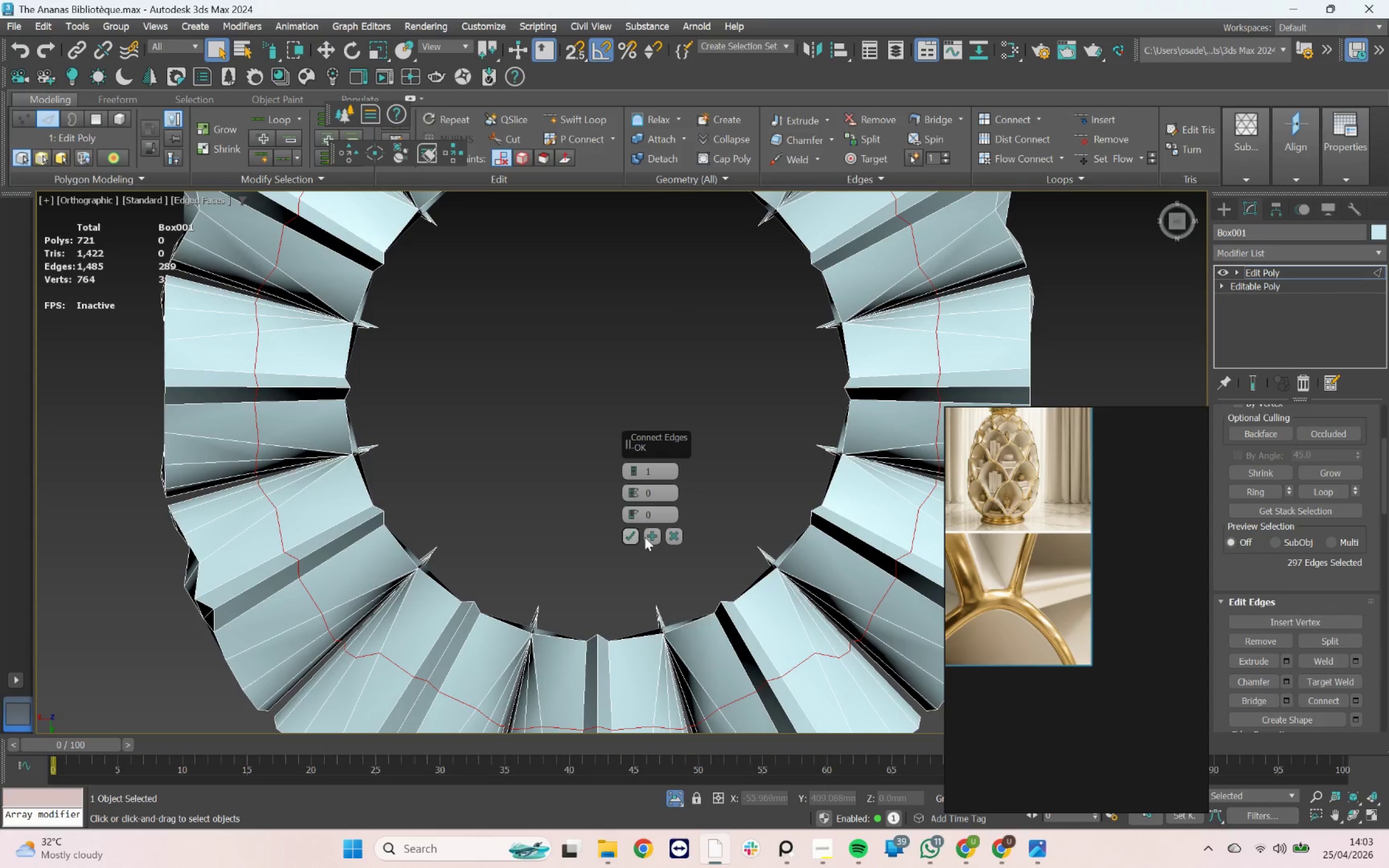 
left_click([638, 535])
 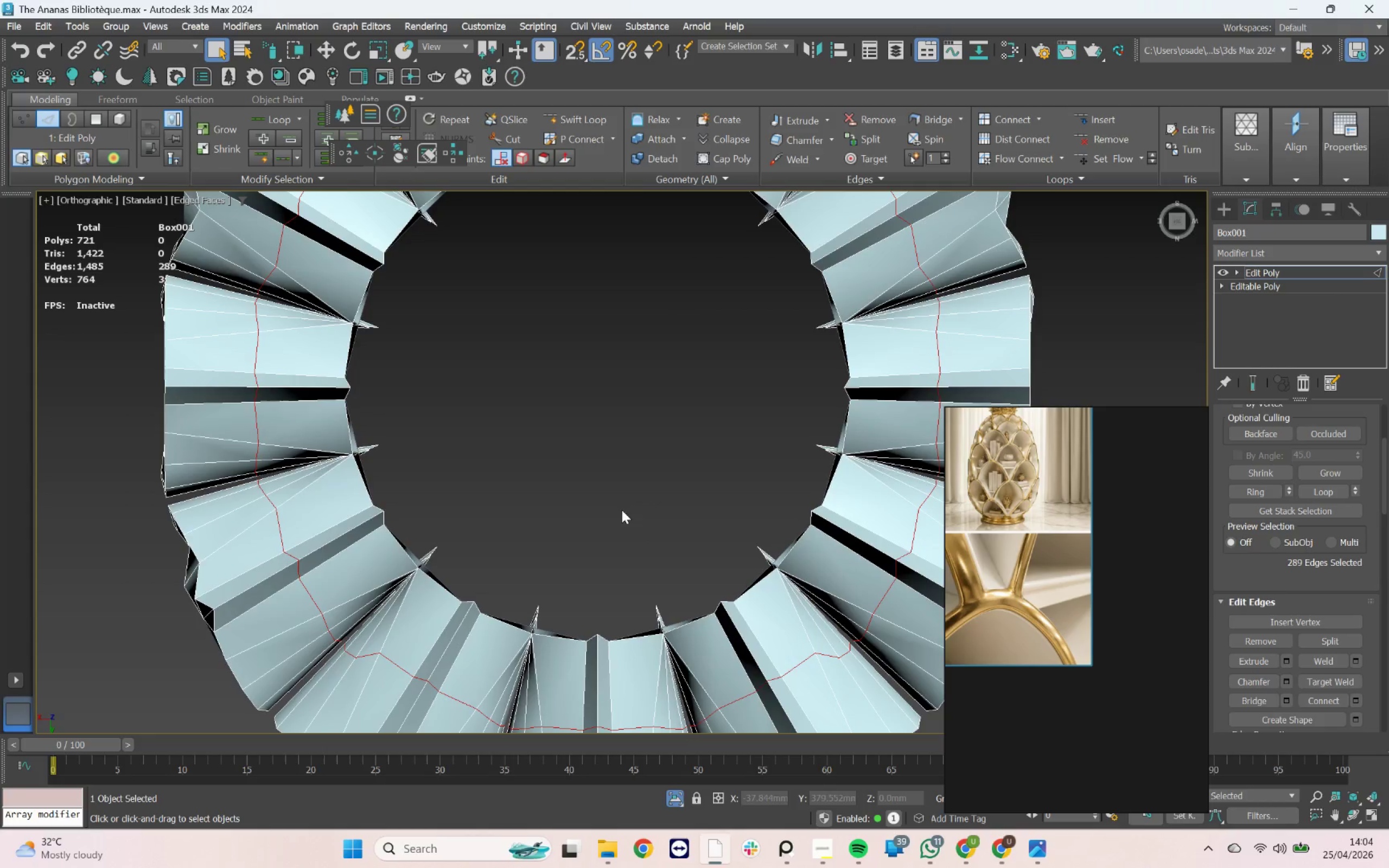 
scroll: coordinate [590, 462], scroll_direction: down, amount: 3.0
 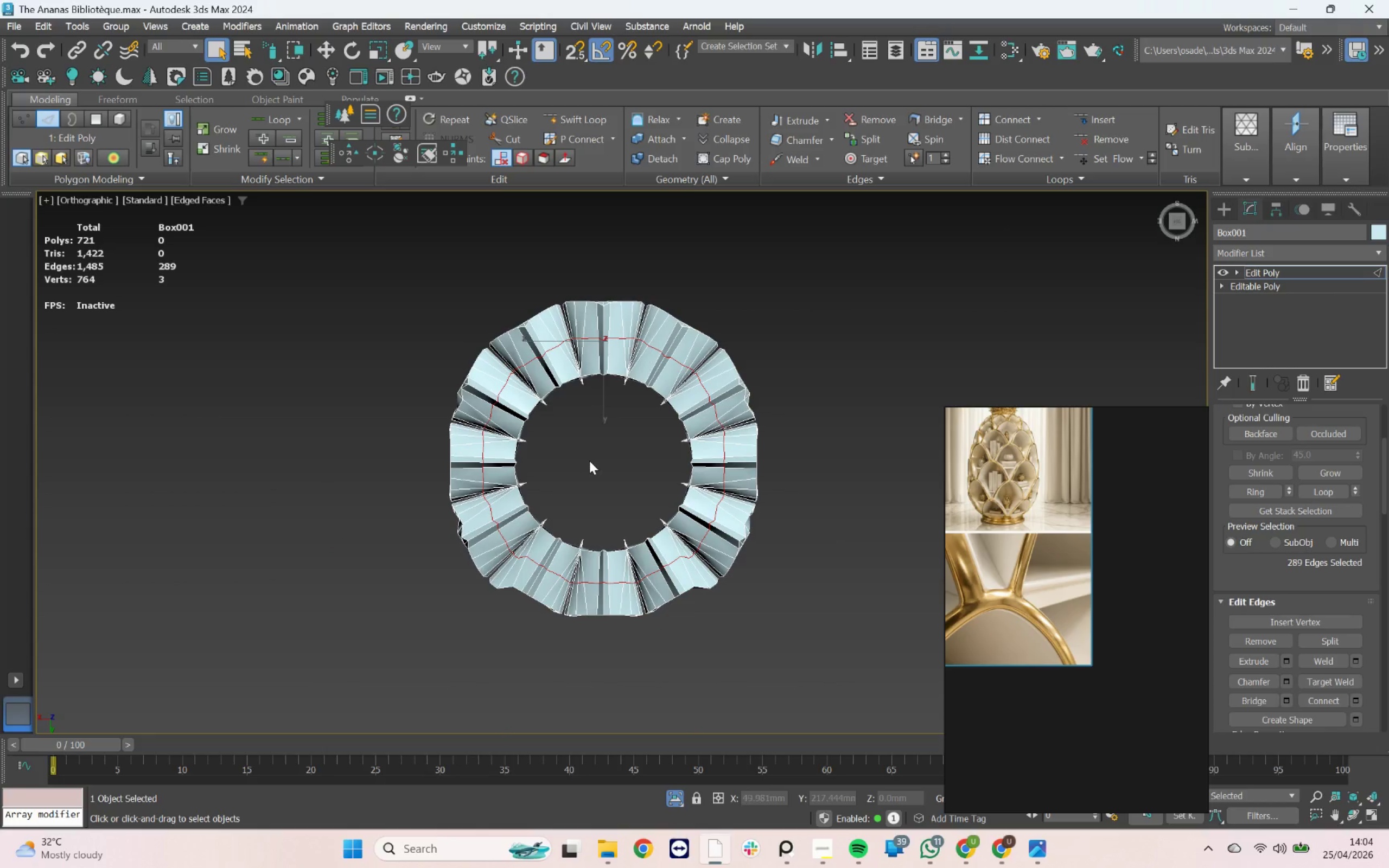 
key(R)
 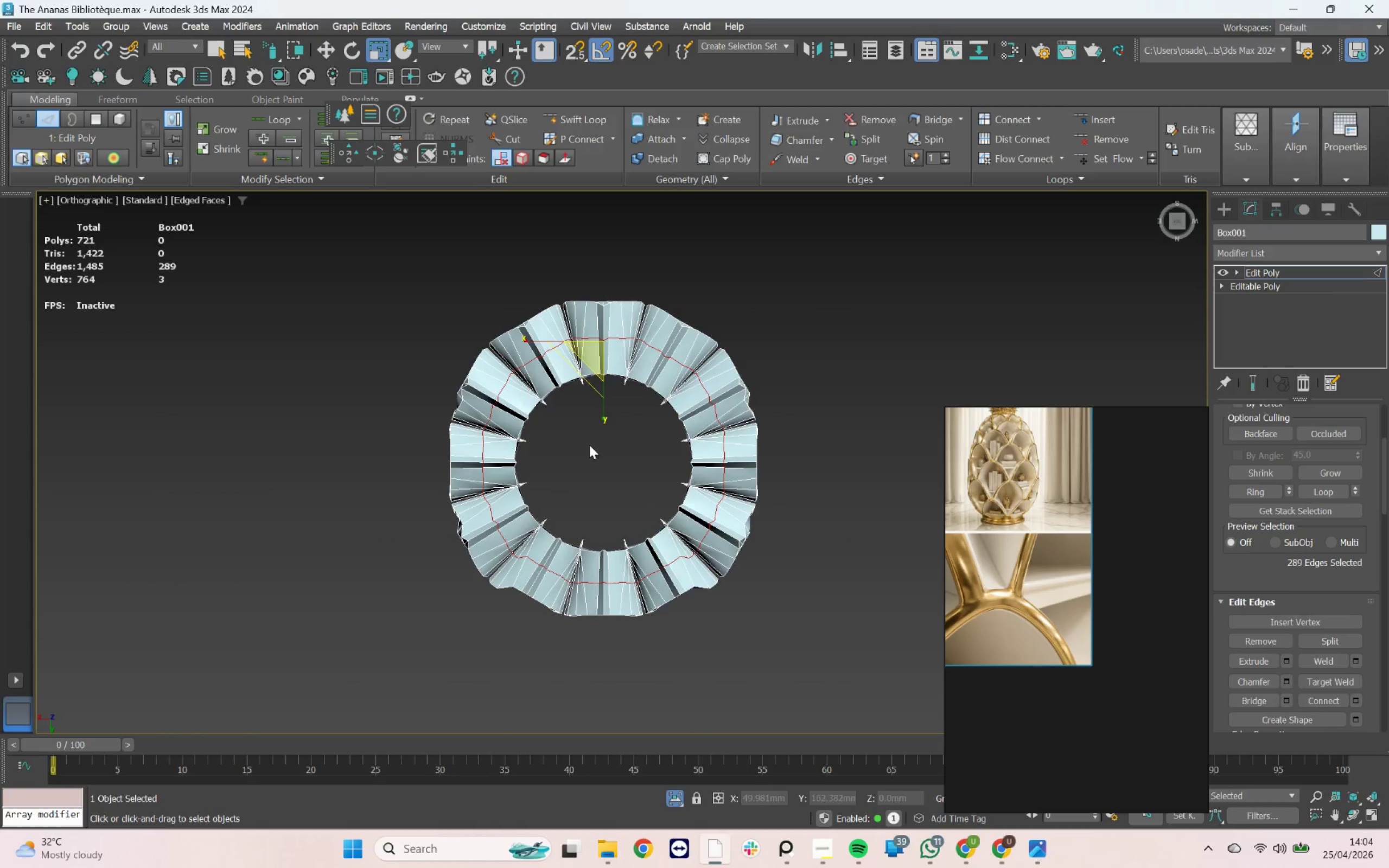 
scroll: coordinate [593, 440], scroll_direction: up, amount: 1.0
 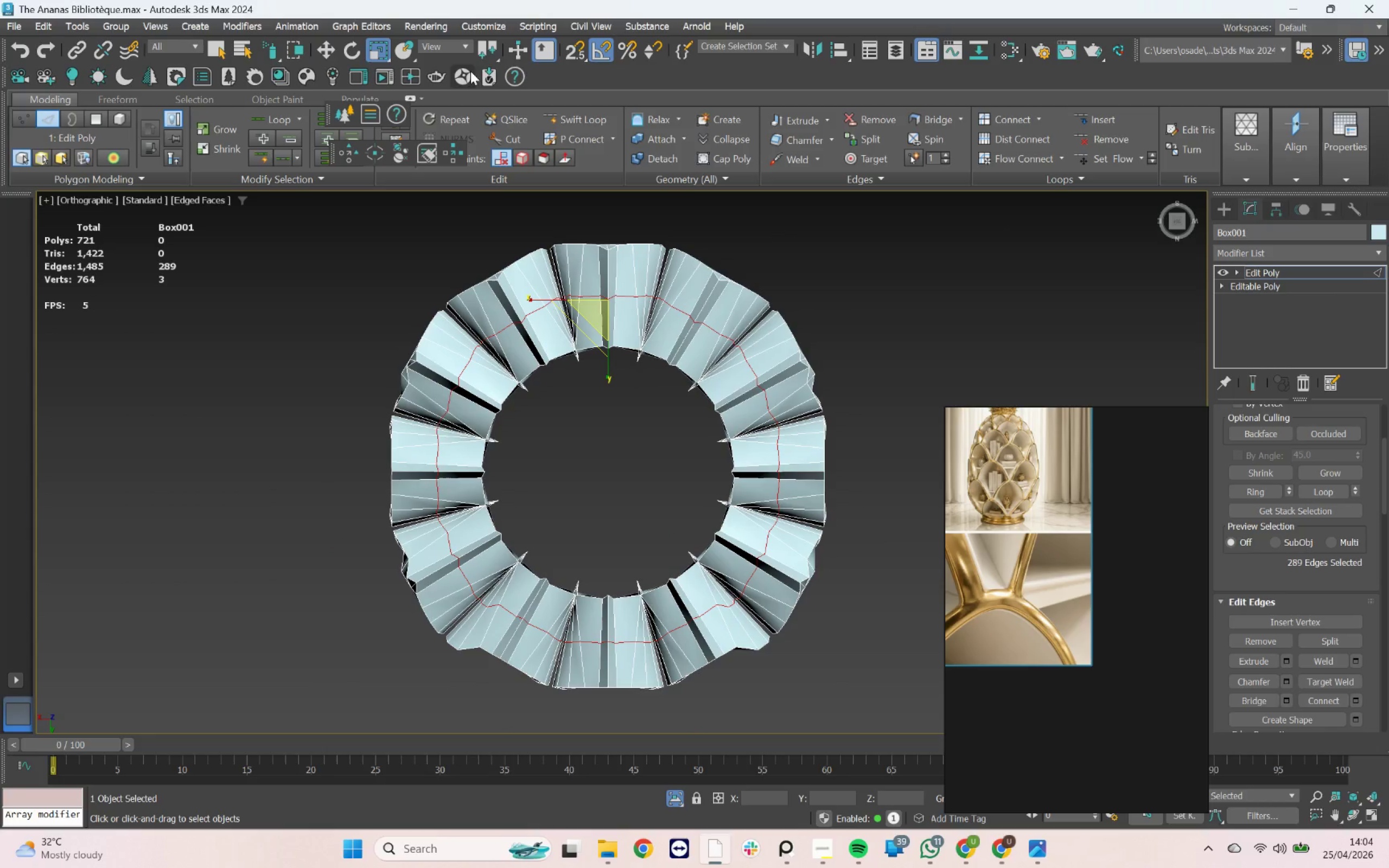 
left_click_drag(start_coordinate=[489, 52], to_coordinate=[495, 100])
 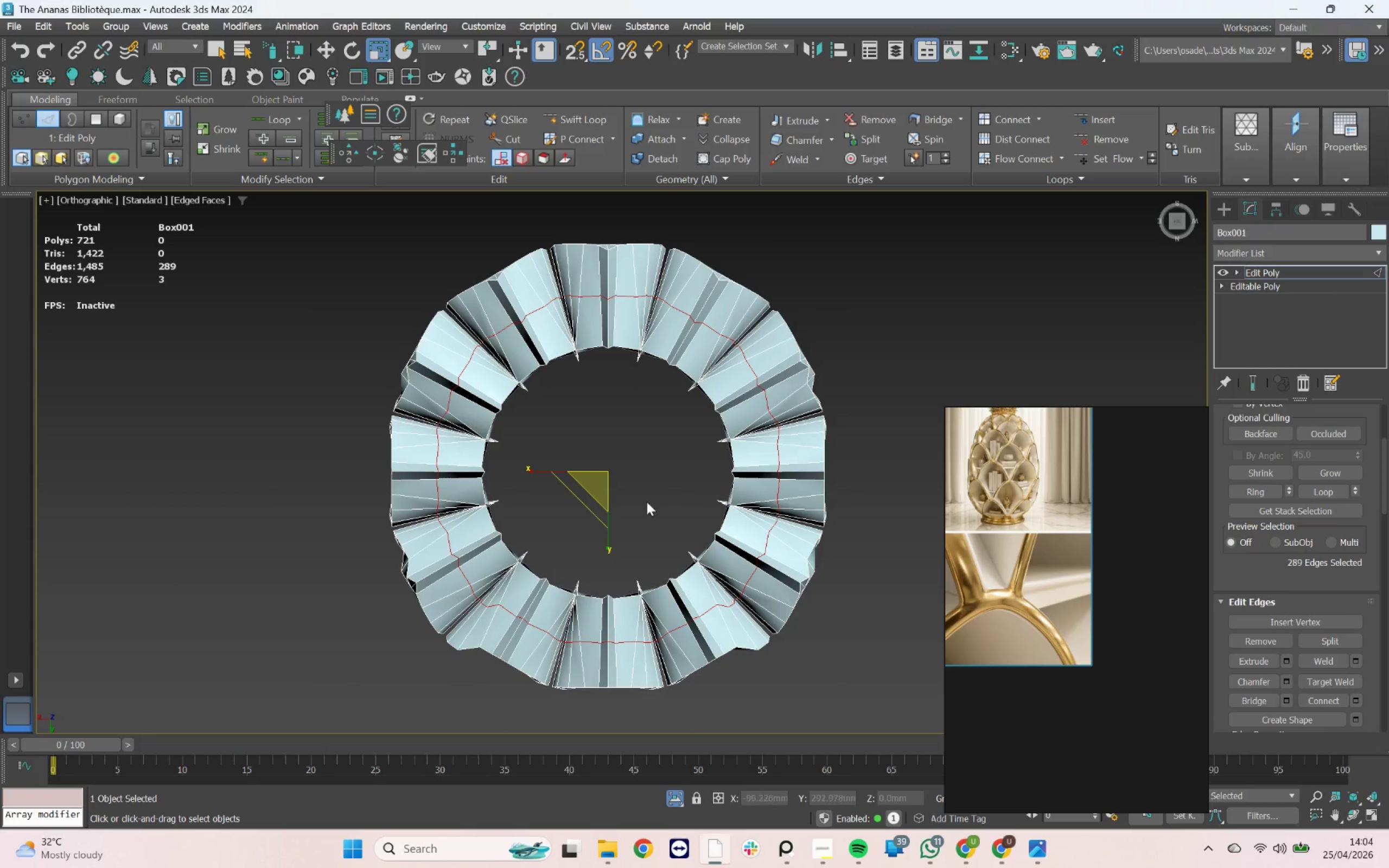 
scroll: coordinate [582, 504], scroll_direction: up, amount: 1.0
 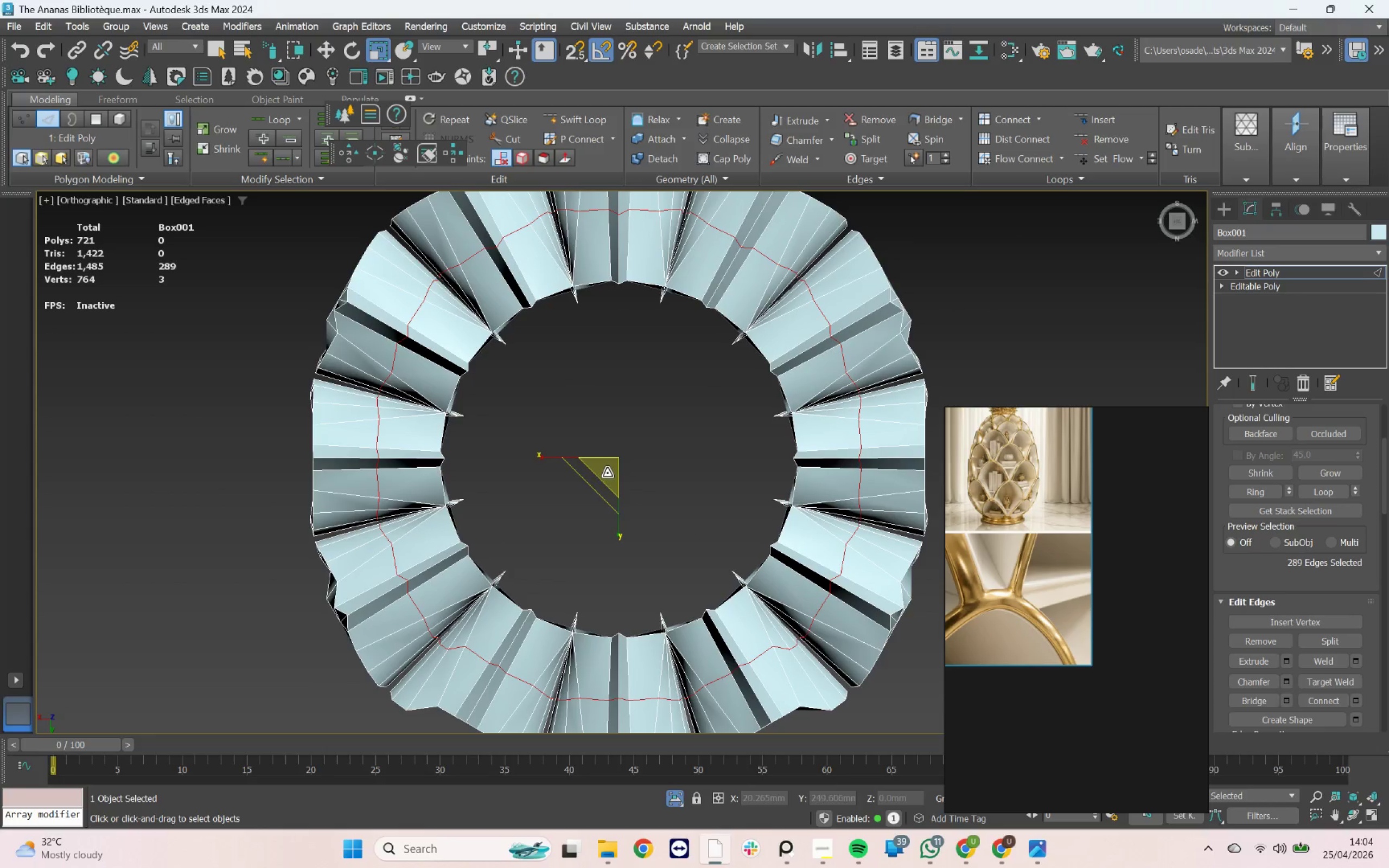 
left_click_drag(start_coordinate=[607, 473], to_coordinate=[641, 487])
 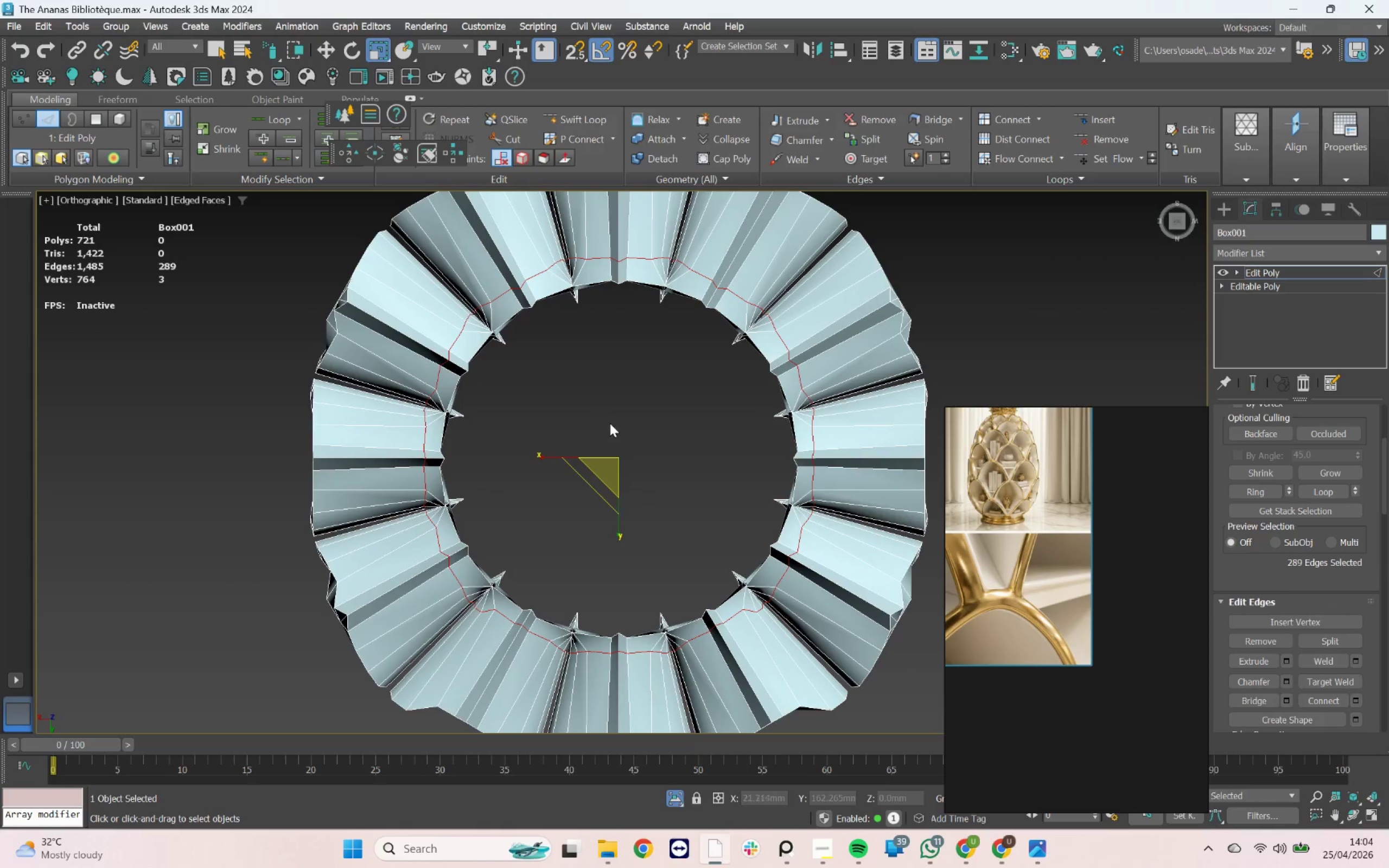 
wait(6.77)
 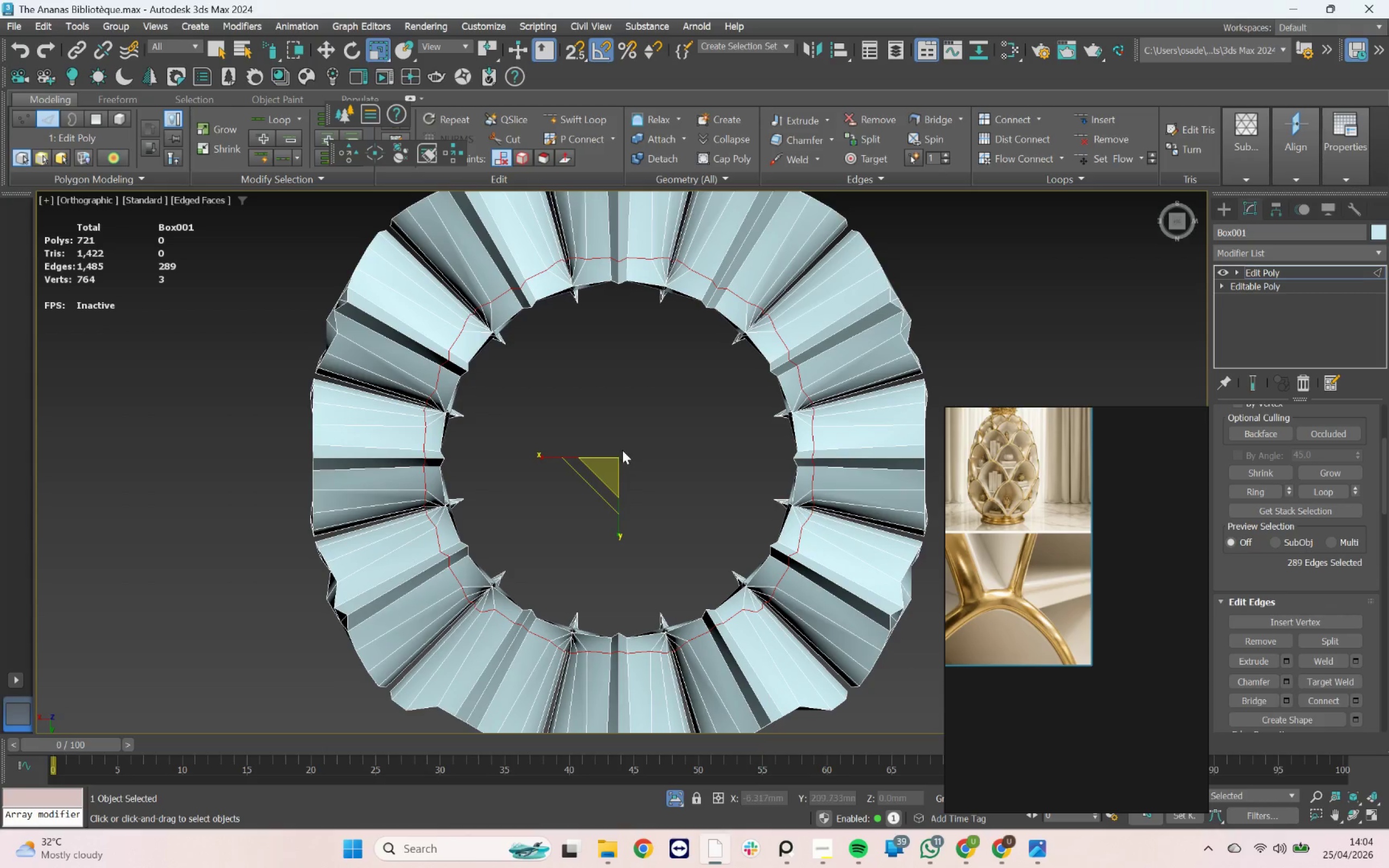 
key(1)
 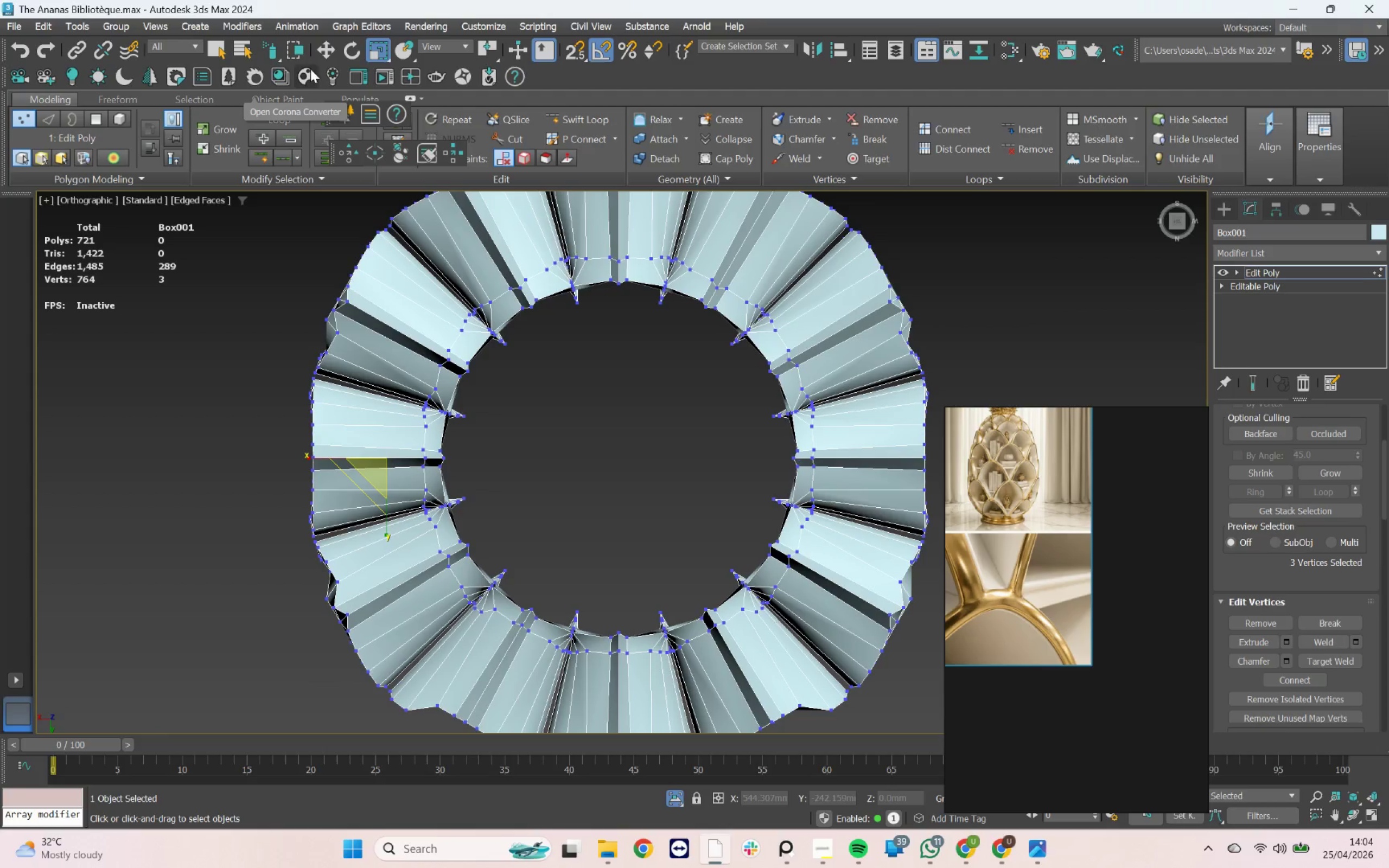 
left_click_drag(start_coordinate=[538, 373], to_coordinate=[453, 420])
 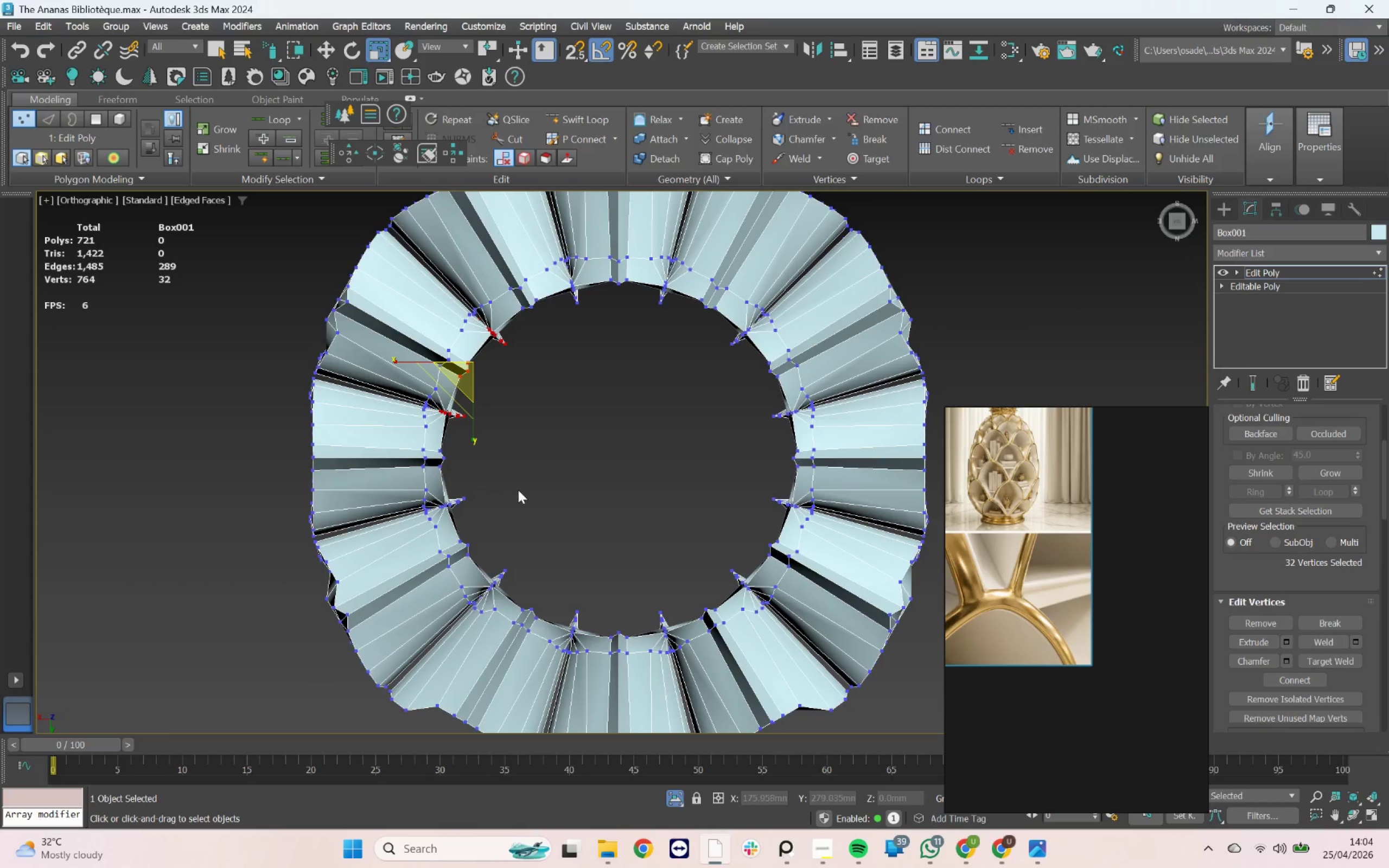 
key(Q)
 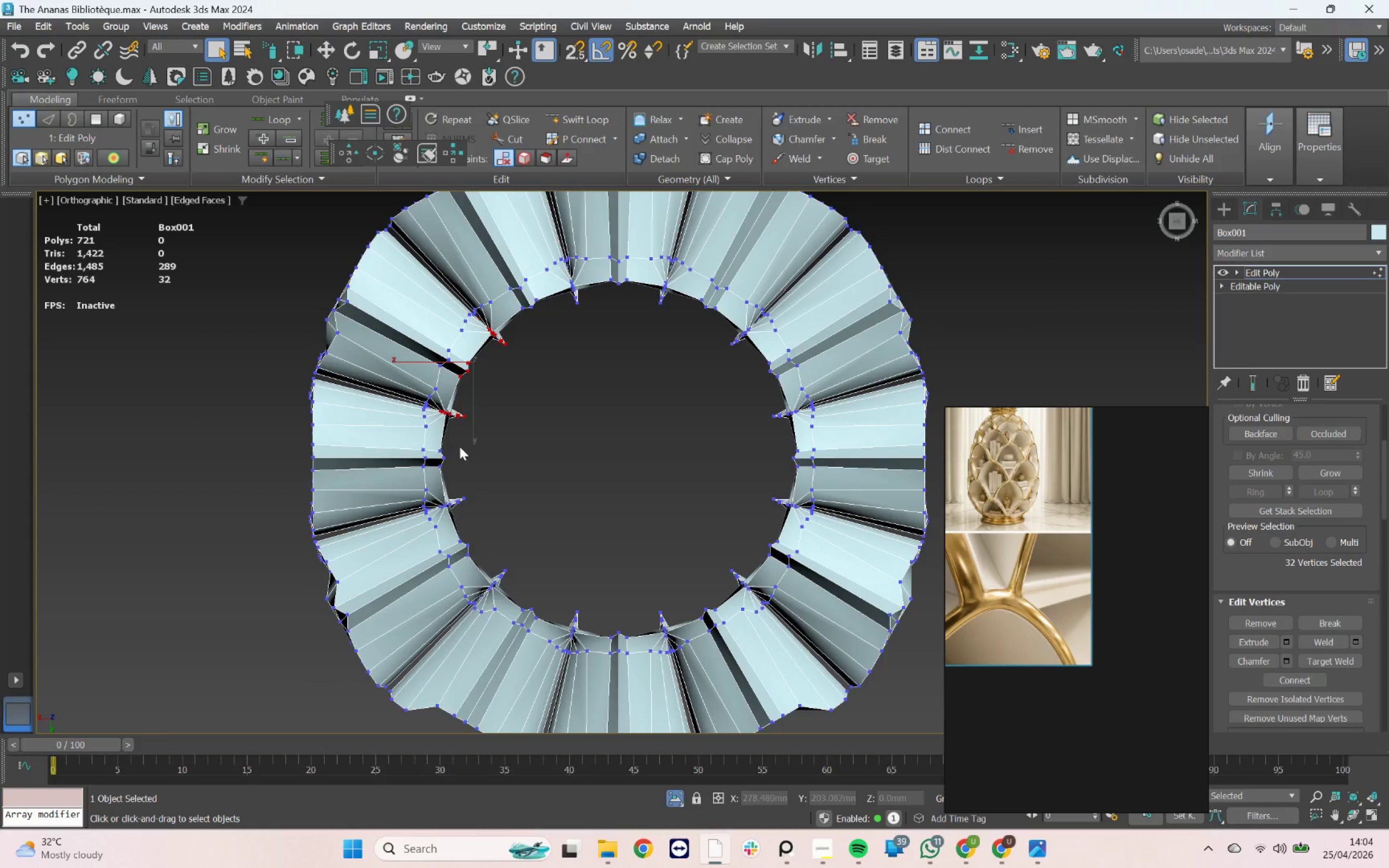 
left_click_drag(start_coordinate=[460, 446], to_coordinate=[445, 434])
 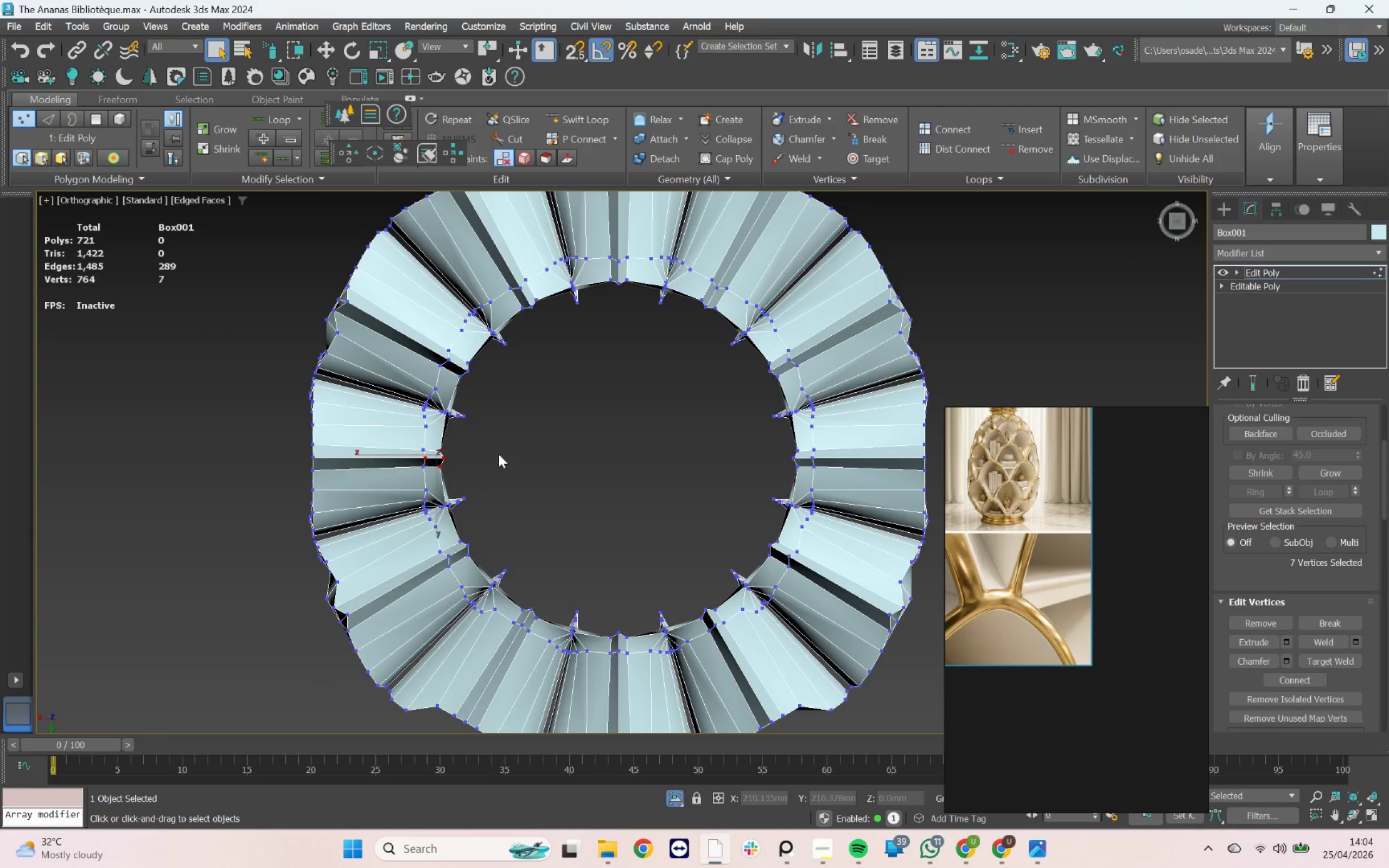 
key(Control+ControlLeft)
 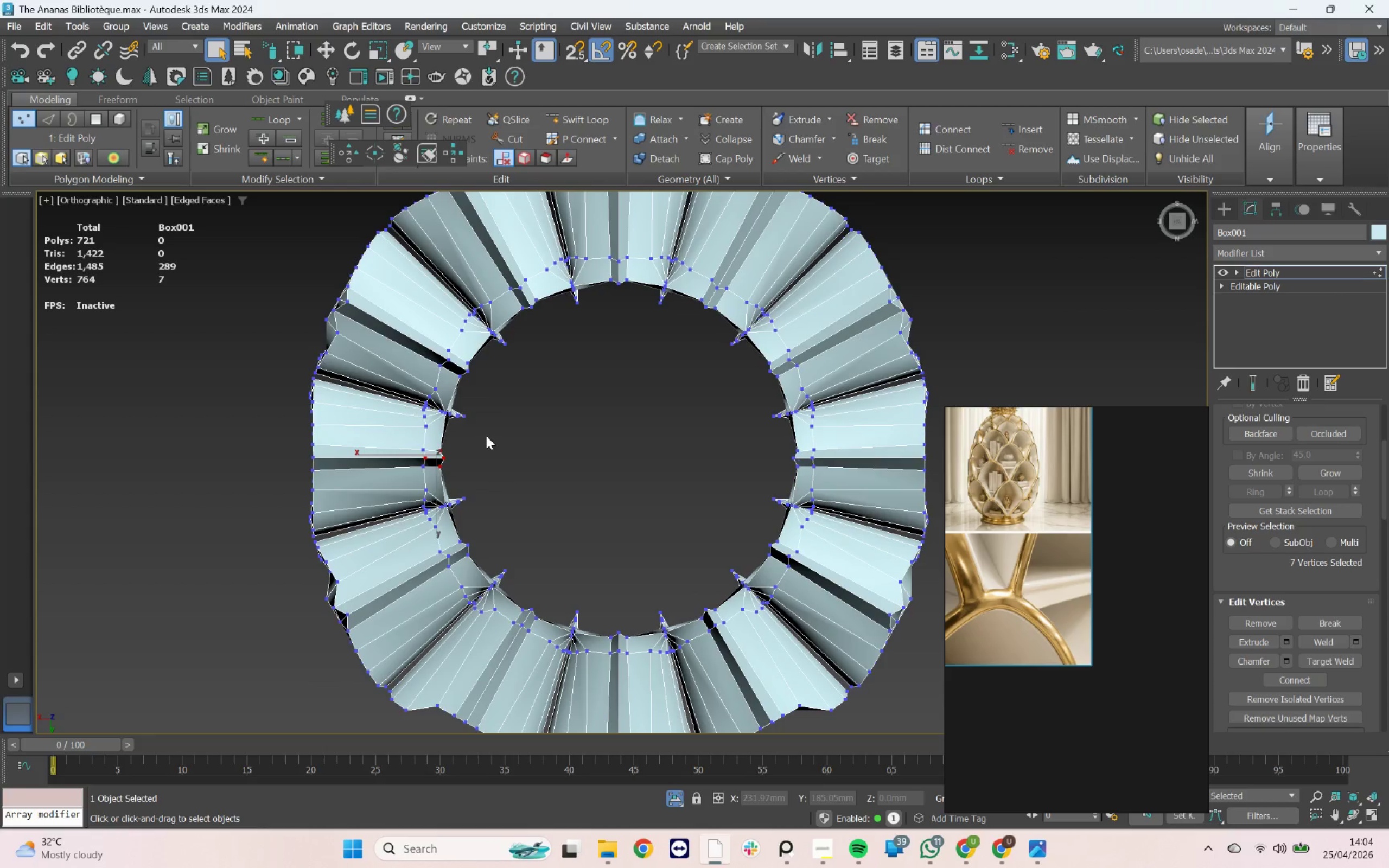 
left_click([485, 431])
 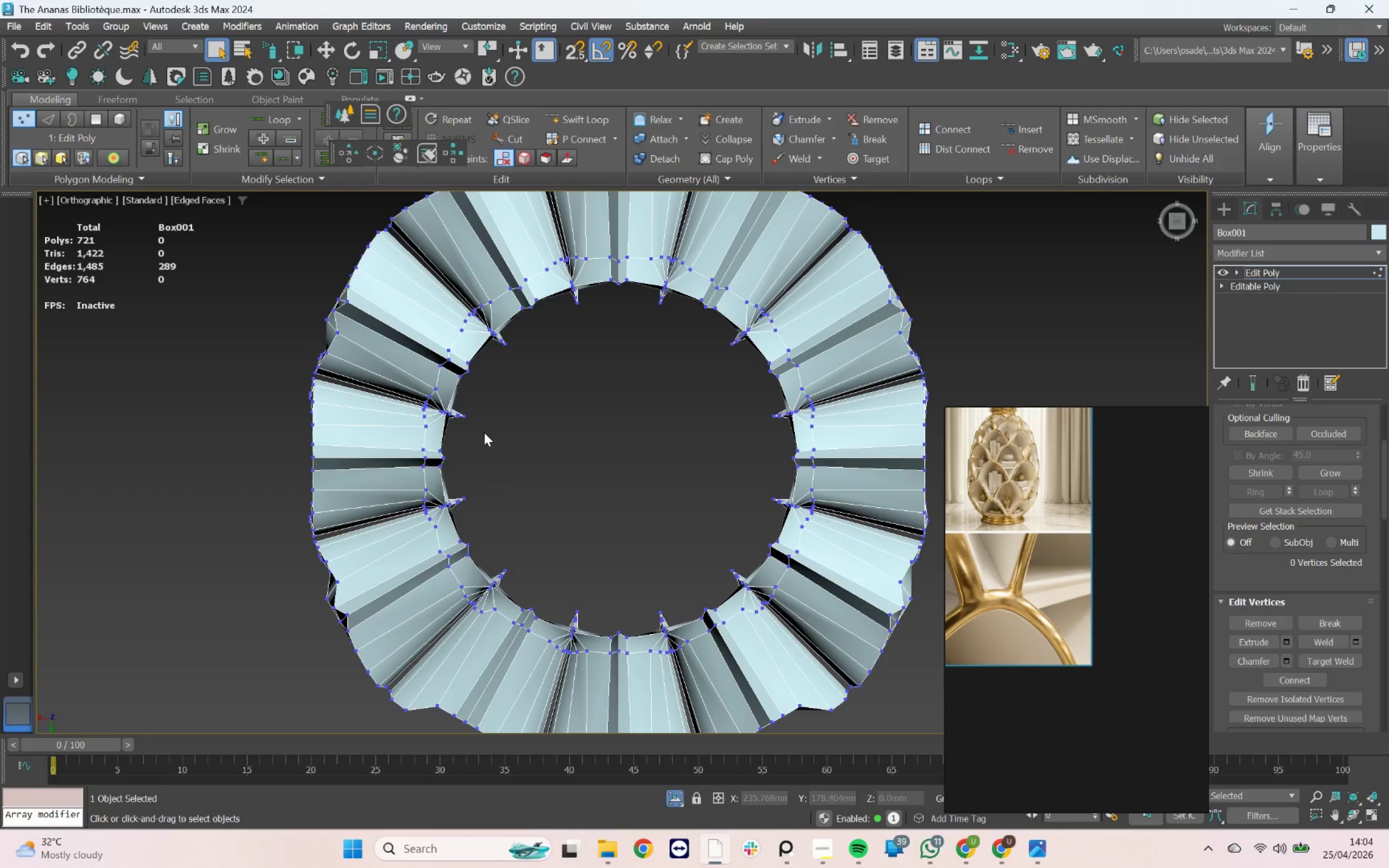 
left_click_drag(start_coordinate=[484, 432], to_coordinate=[526, 480])
 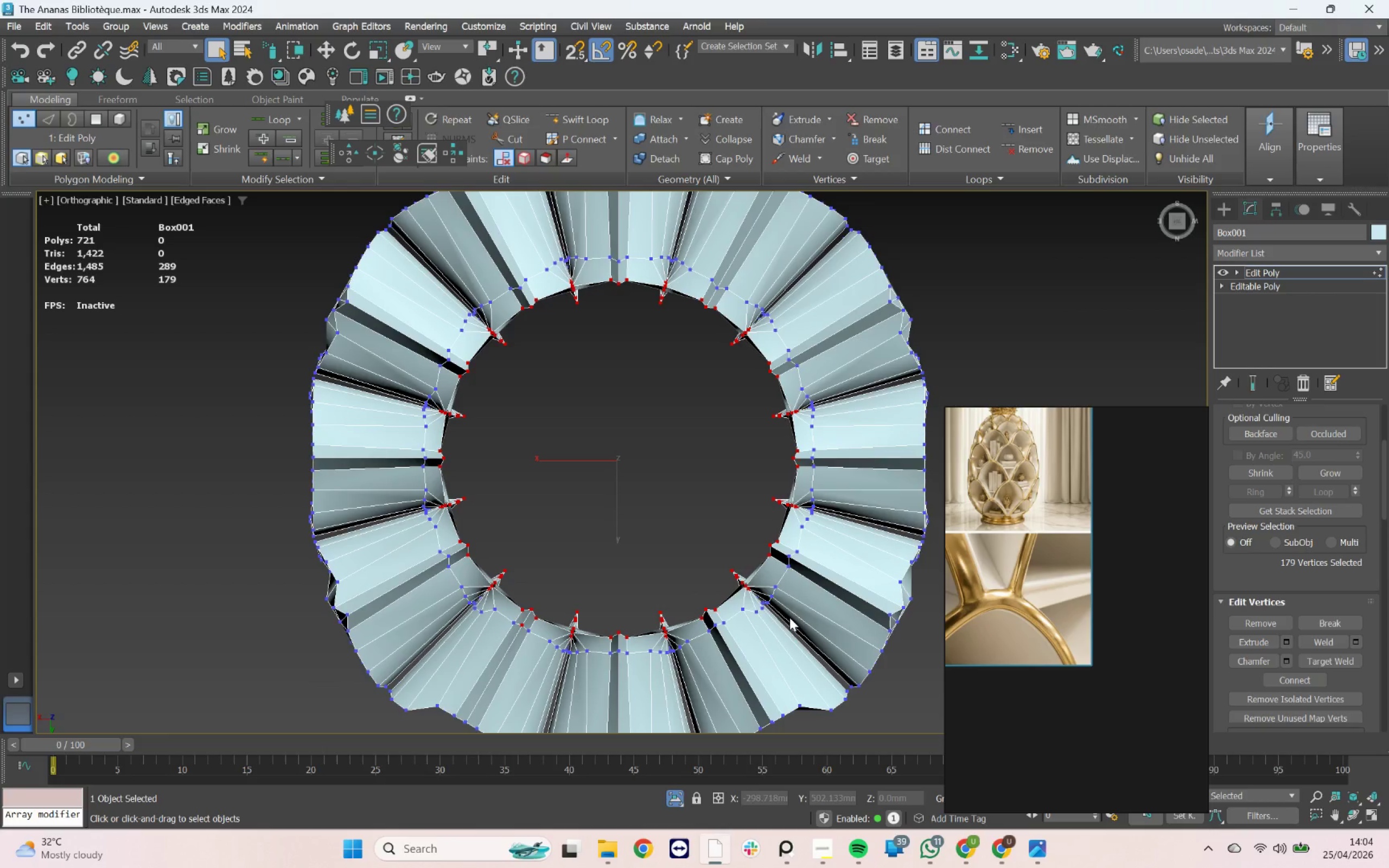 
hold_key(key=AltLeft, duration=1.09)
left_click_drag(start_coordinate=[522, 664], to_coordinate=[521, 636])
 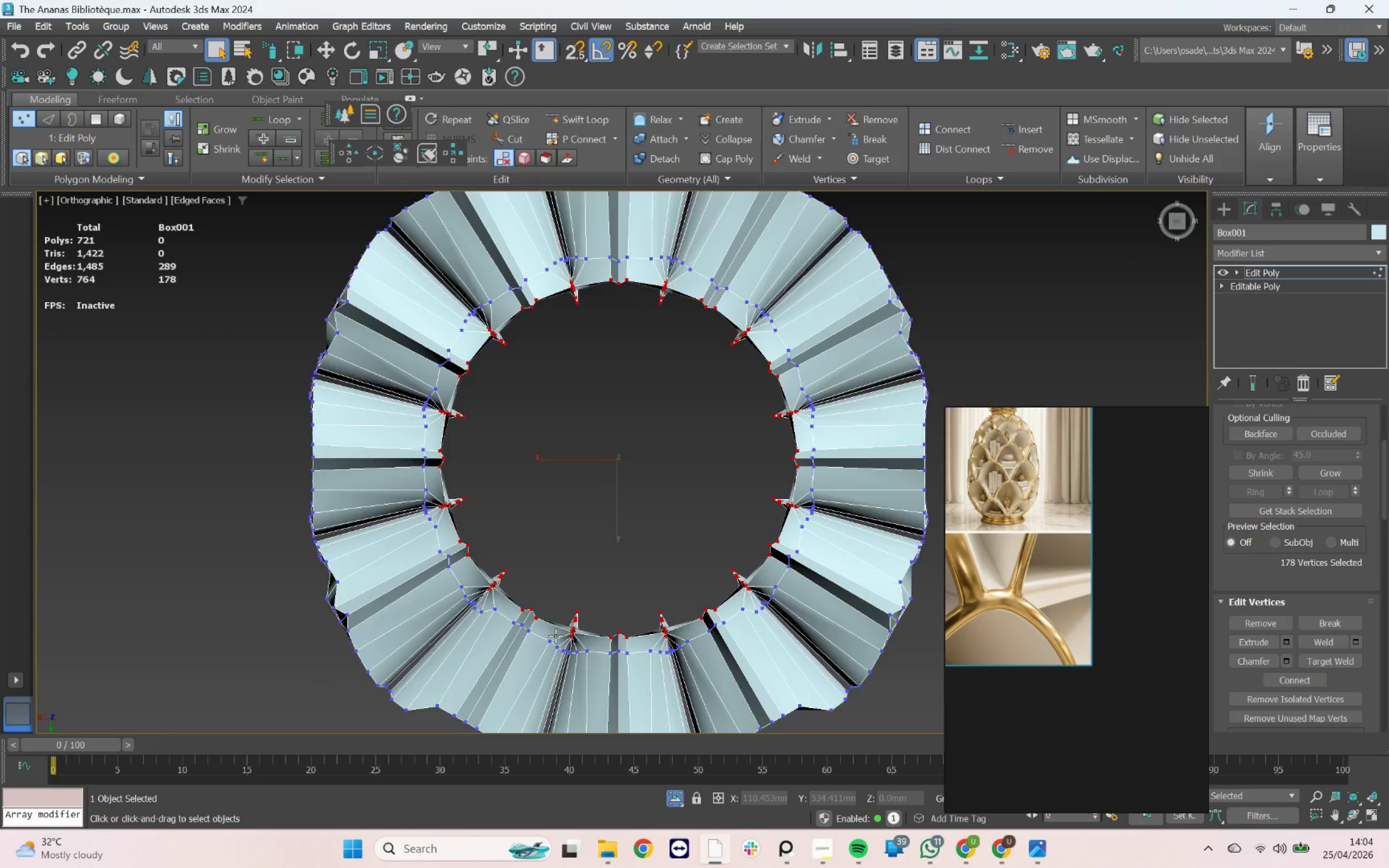 
hold_key(key=AltLeft, duration=1.37)
 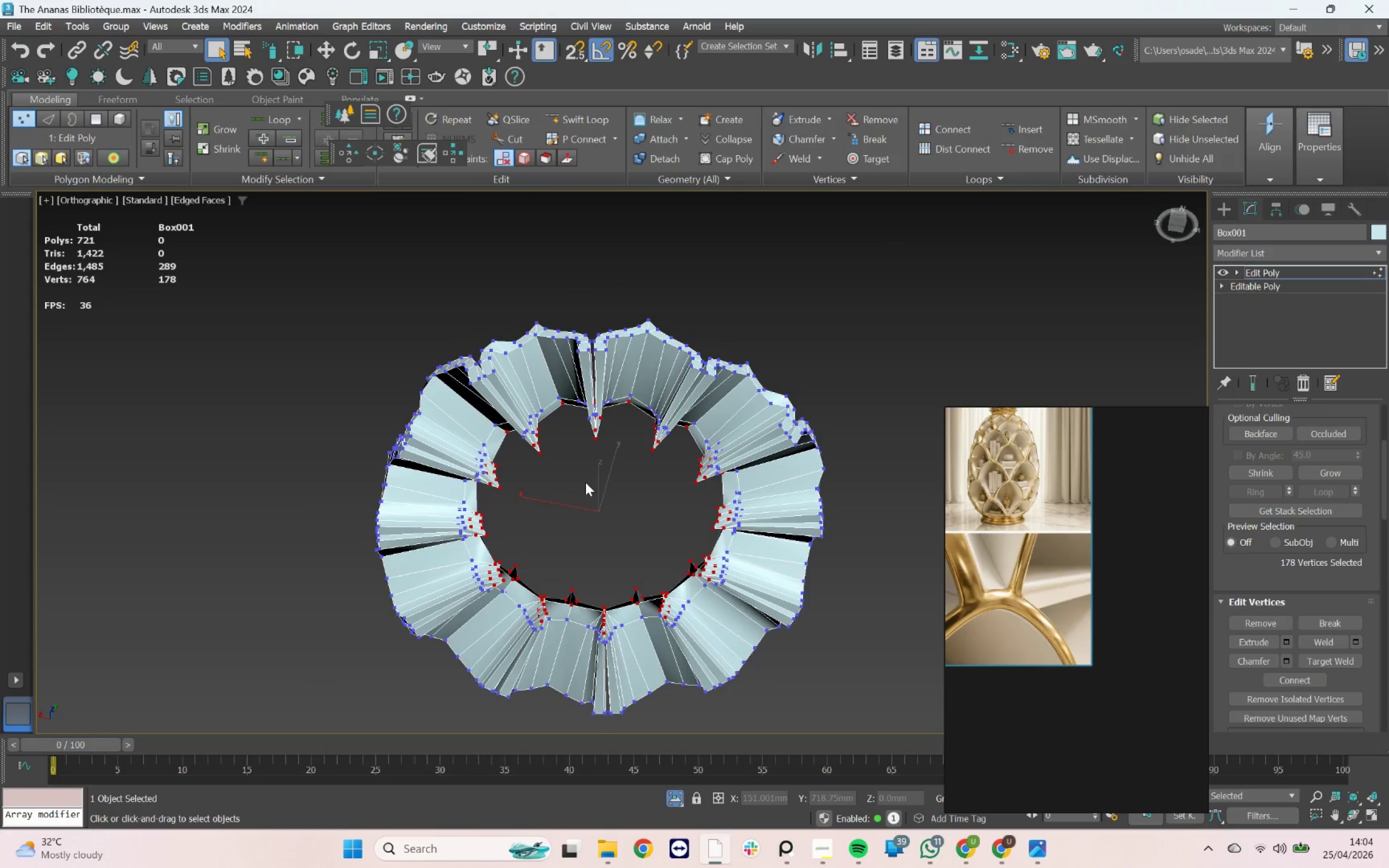 
scroll: coordinate [556, 636], scroll_direction: down, amount: 1.0
 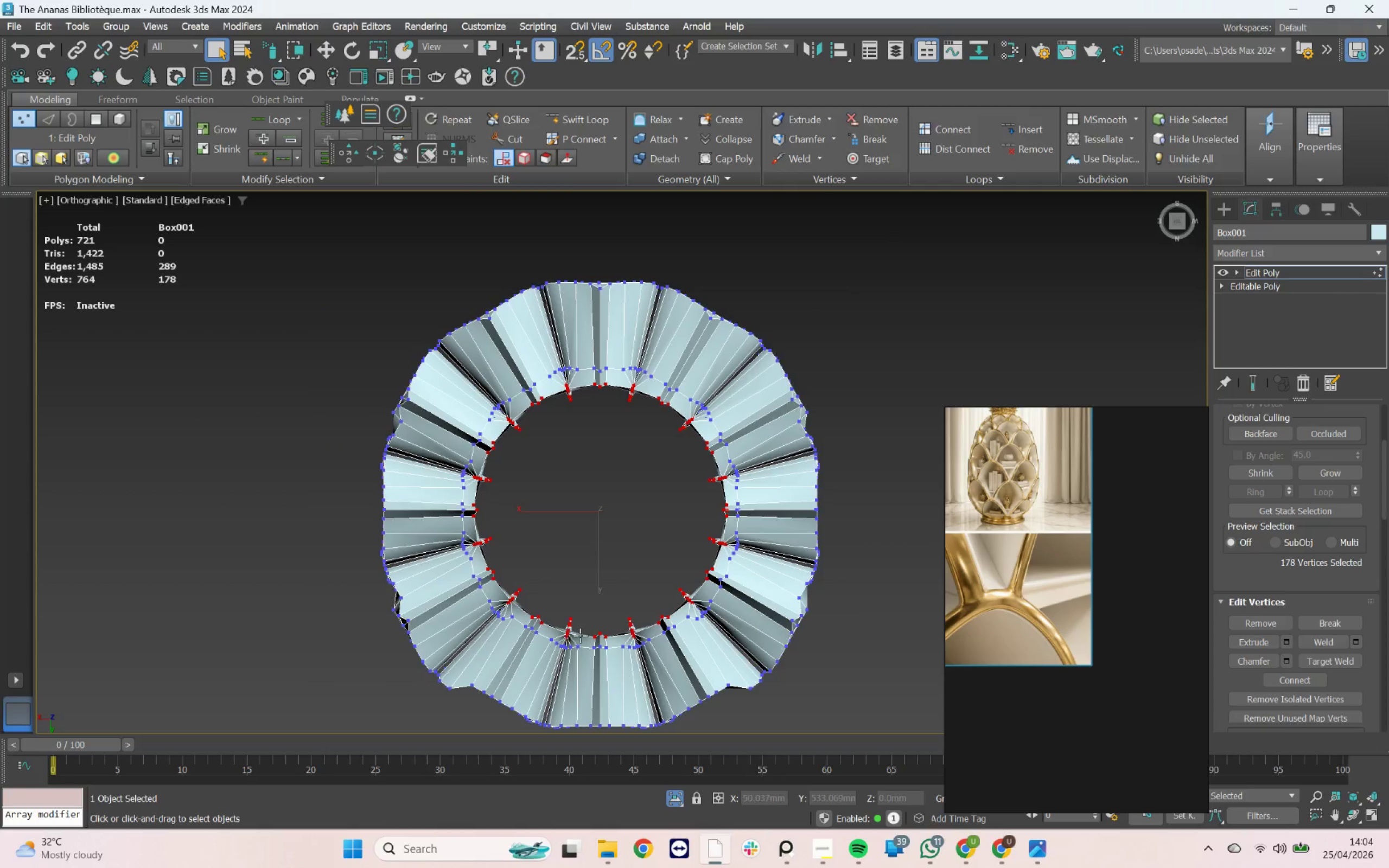 
key(Delete)
 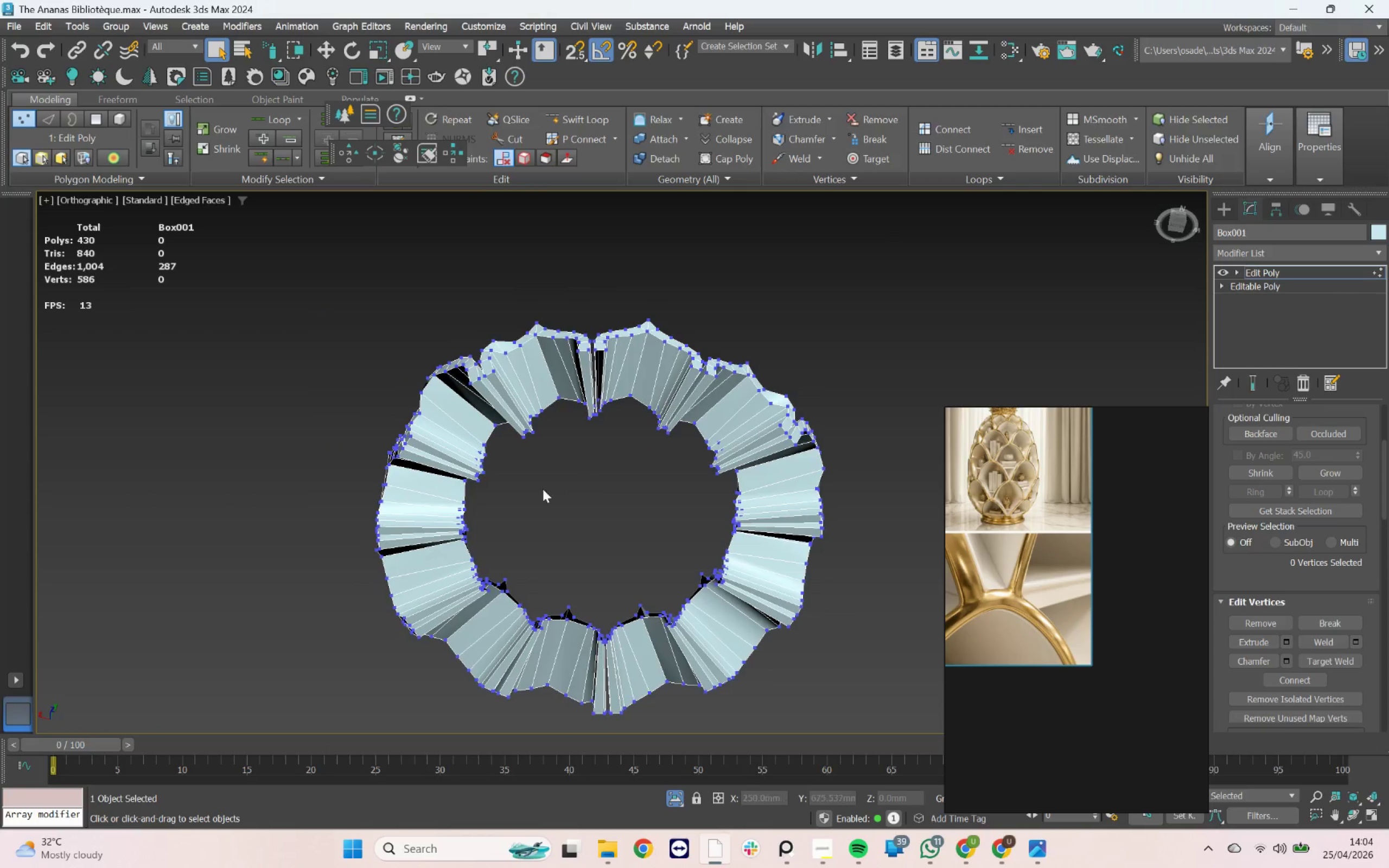 
scroll: coordinate [543, 489], scroll_direction: down, amount: 2.0
 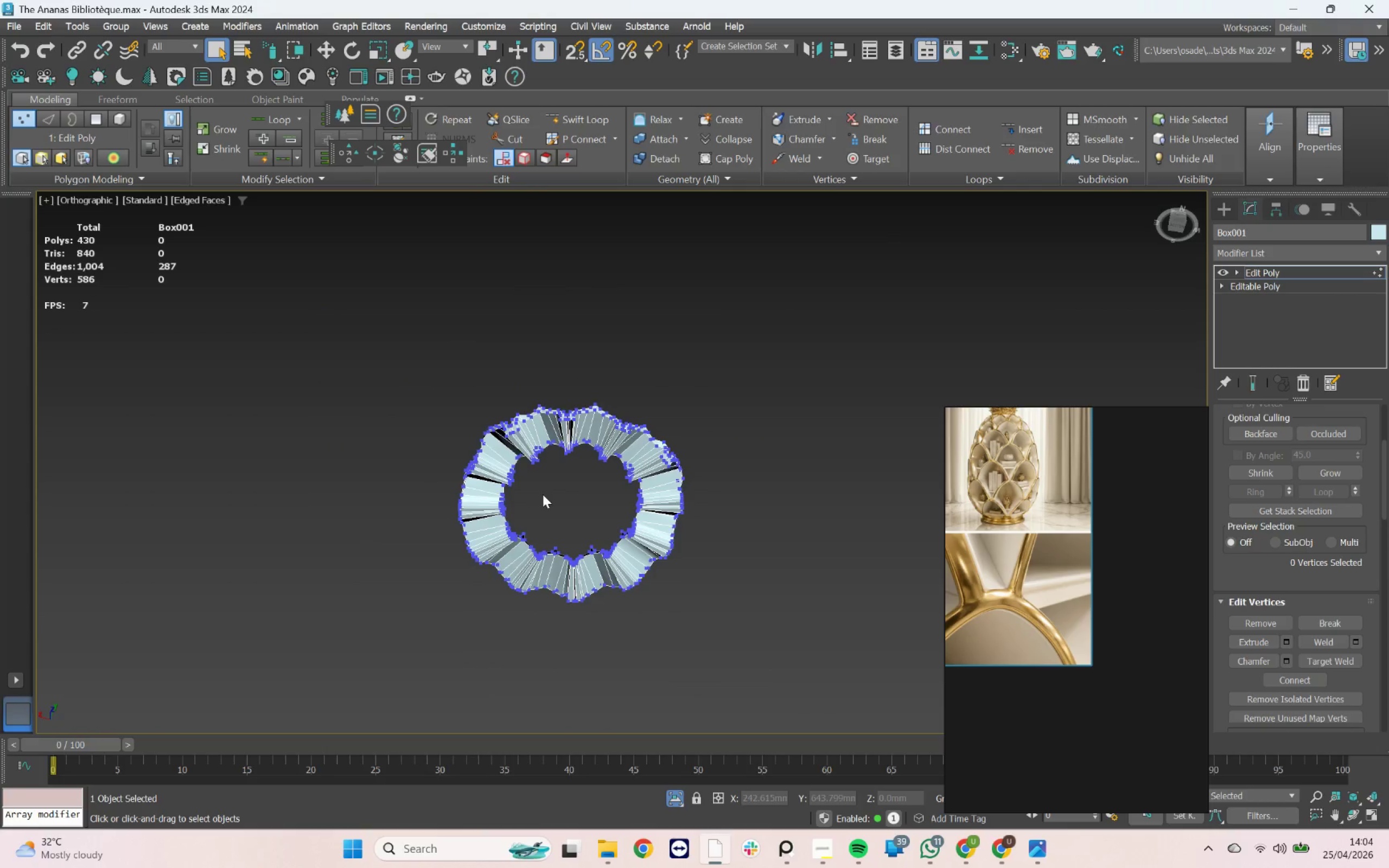 
hold_key(key=AltLeft, duration=1.11)
 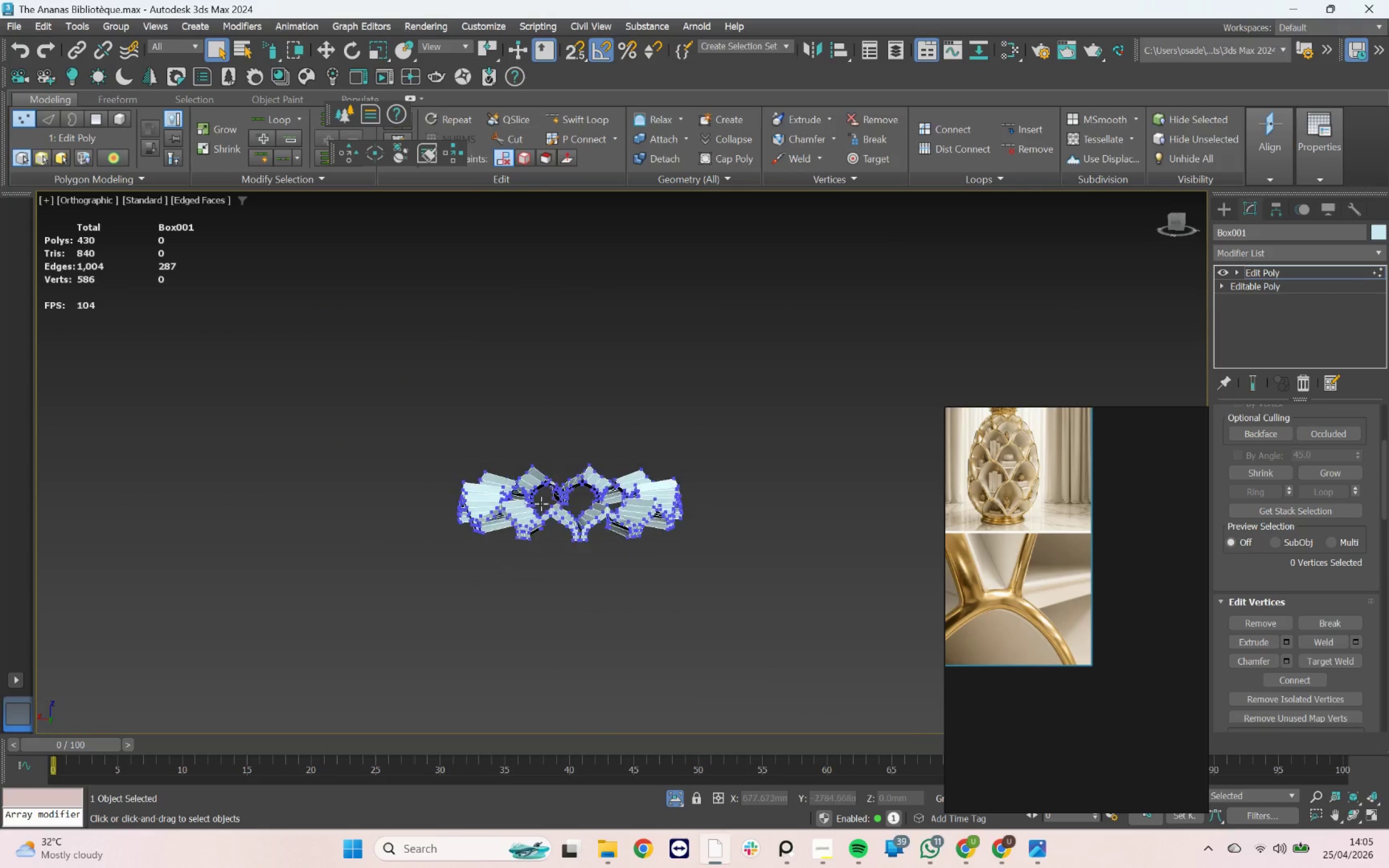 
hold_key(key=AltLeft, duration=1.44)
 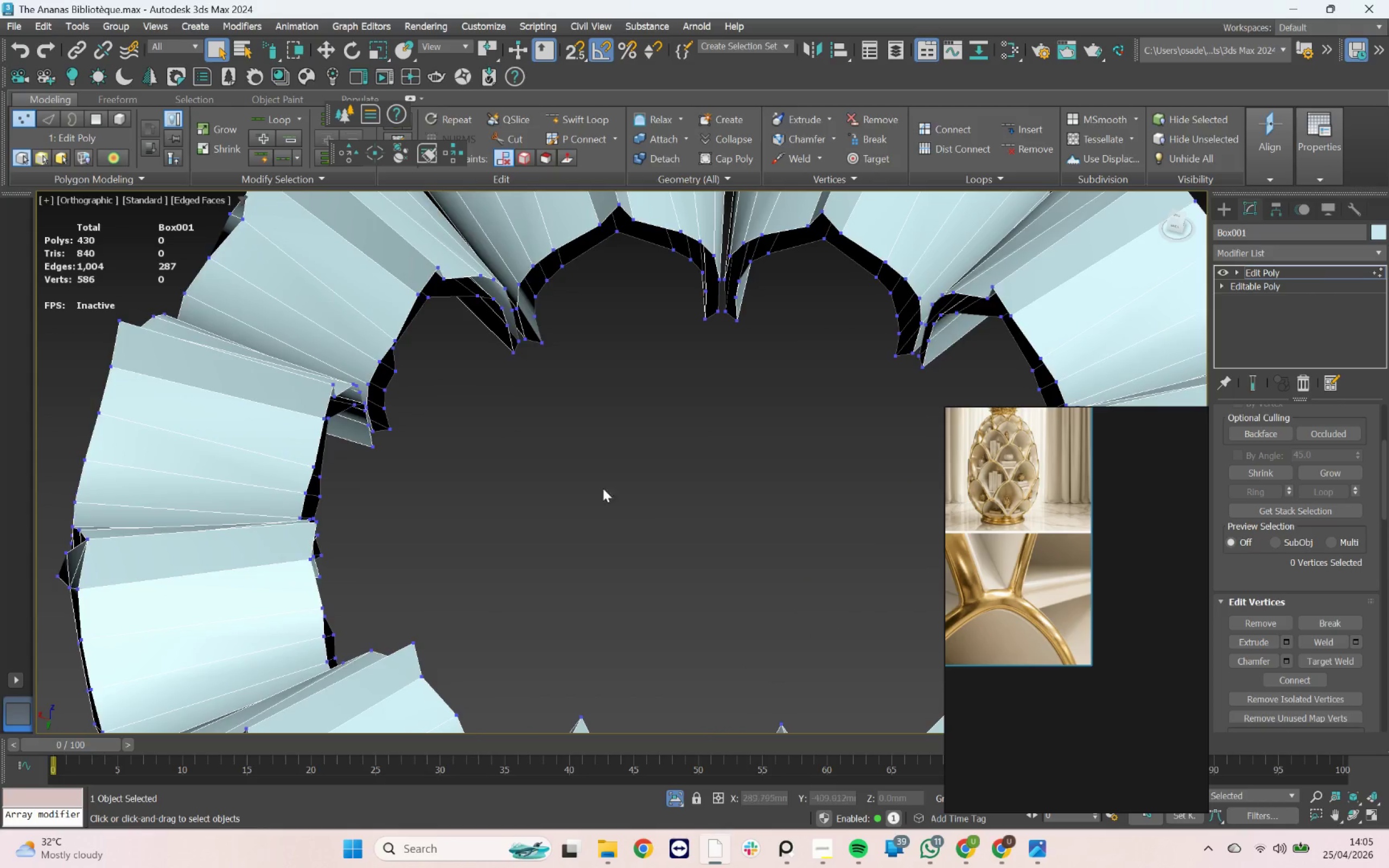 
scroll: coordinate [651, 487], scroll_direction: up, amount: 5.0
 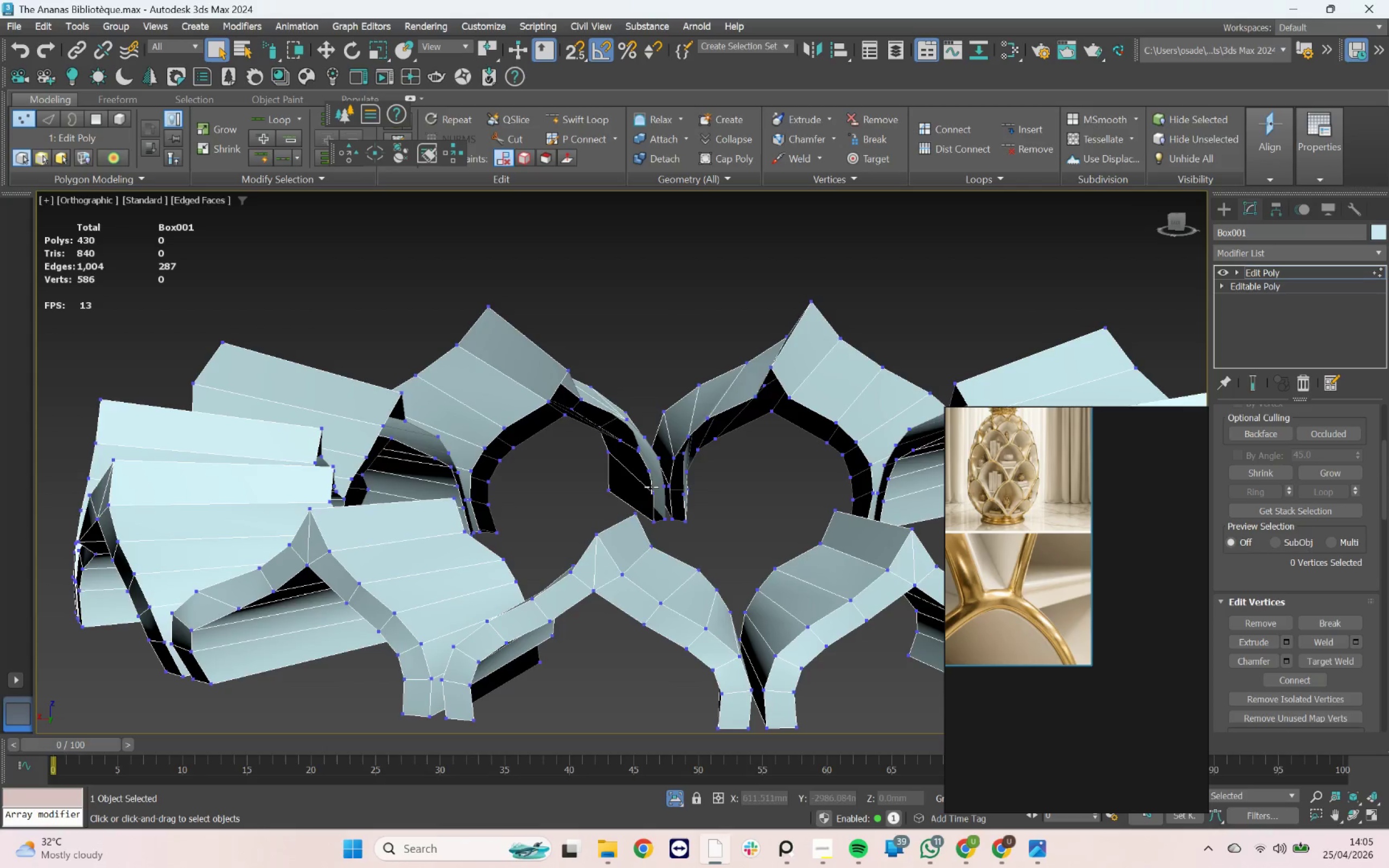 
hold_key(key=AltLeft, duration=0.71)
 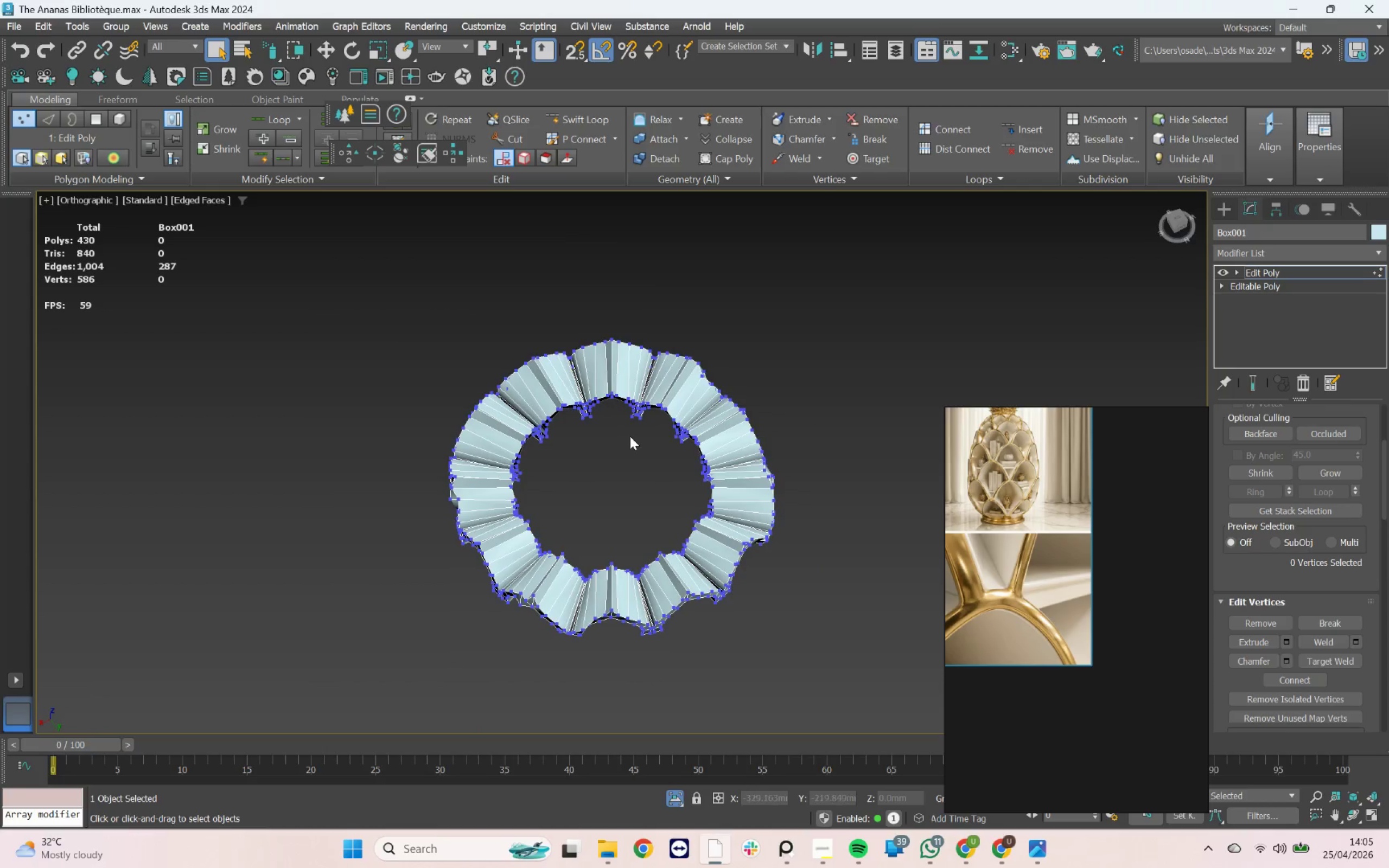 
scroll: coordinate [578, 477], scroll_direction: down, amount: 4.0
 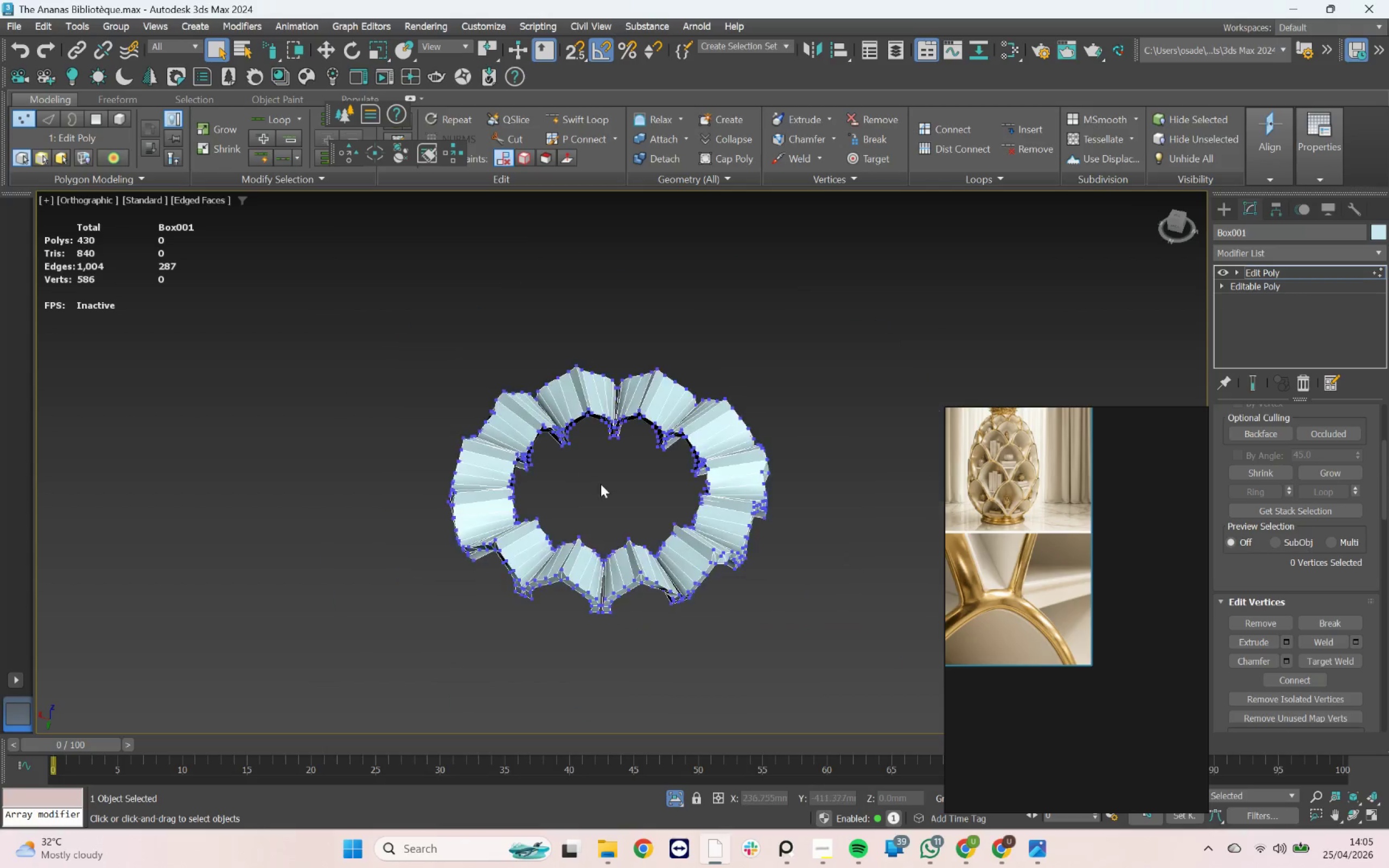 
scroll: coordinate [630, 435], scroll_direction: up, amount: 3.0
 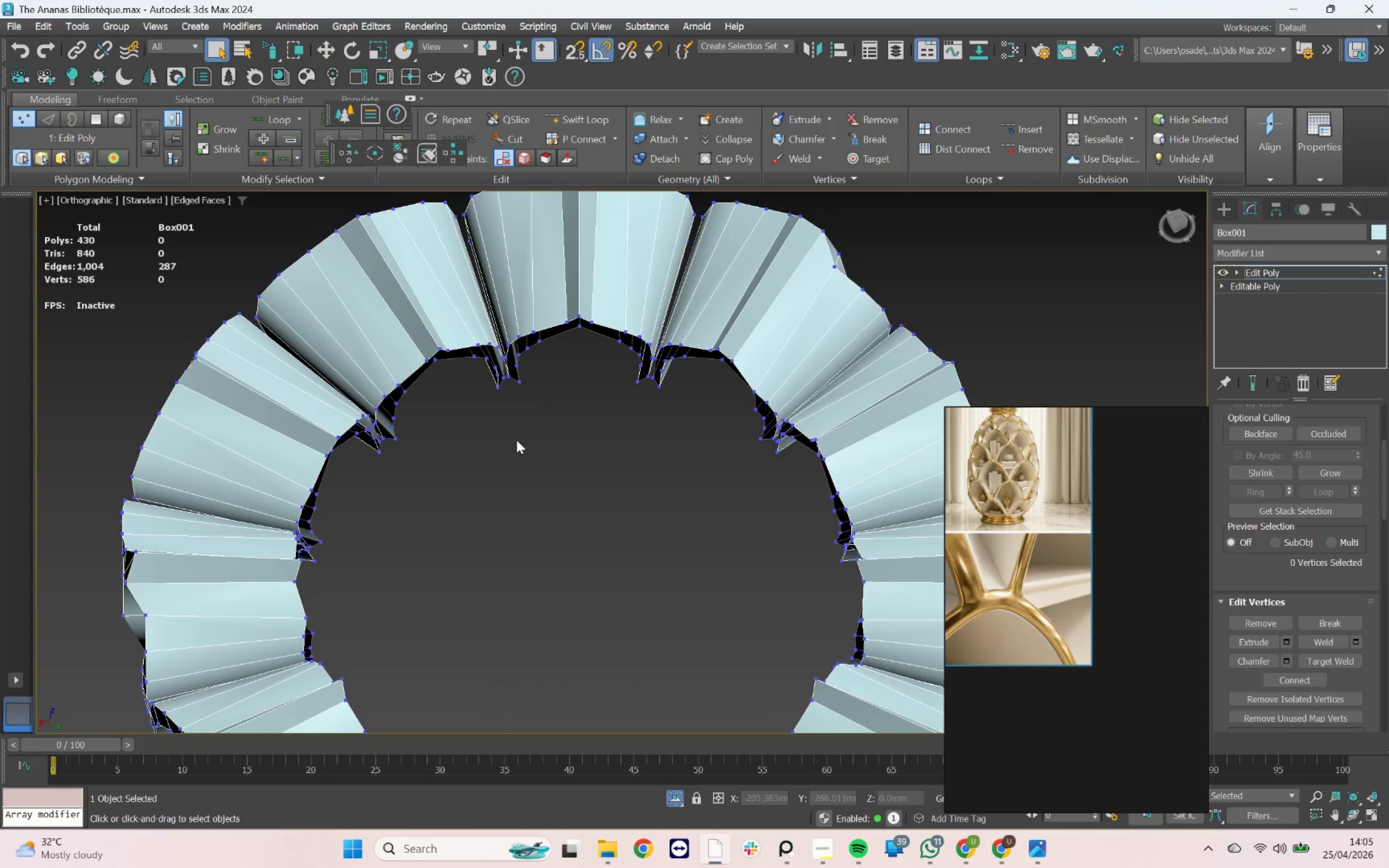 
key(3)
 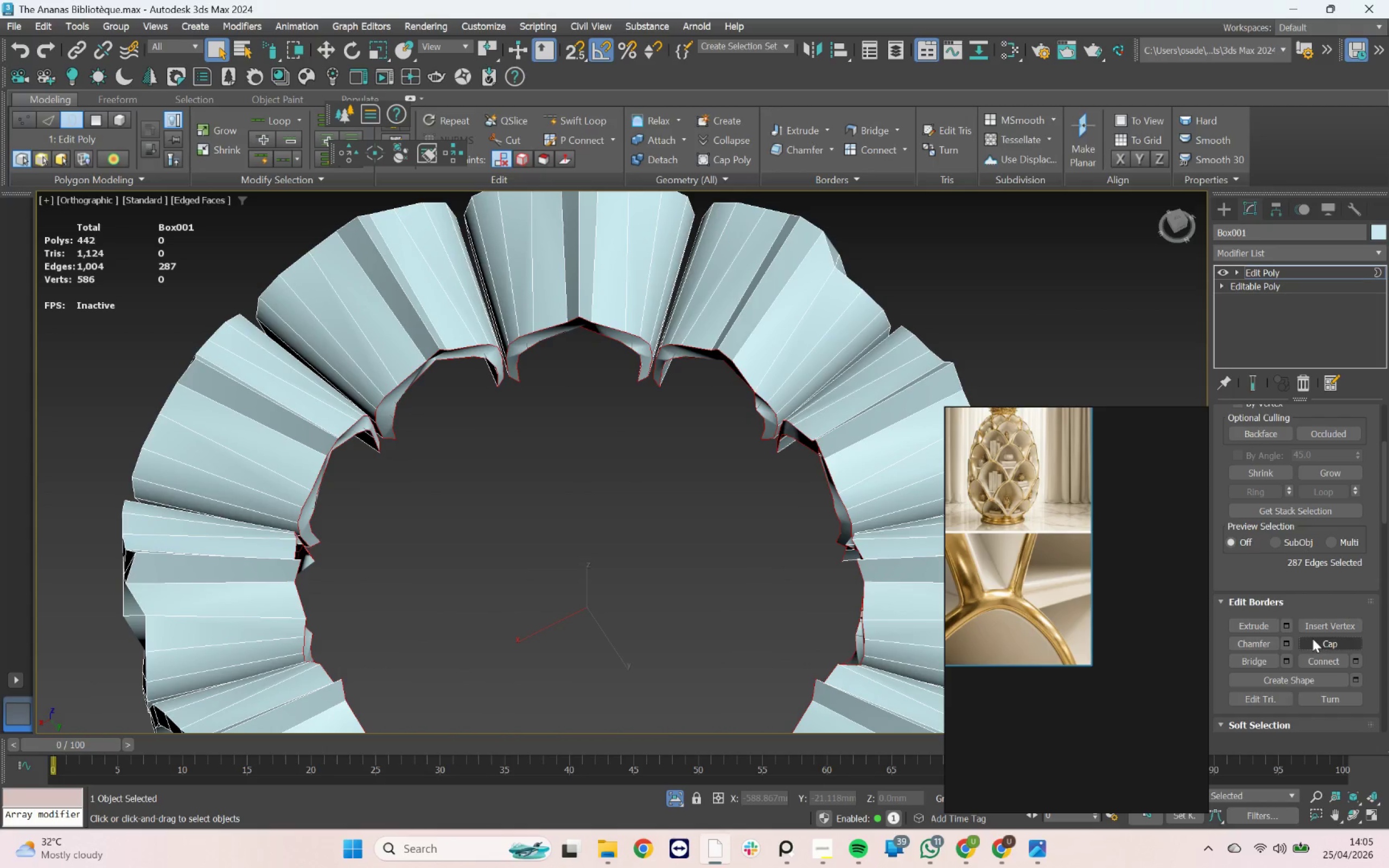 
scroll: coordinate [542, 405], scroll_direction: down, amount: 2.0
 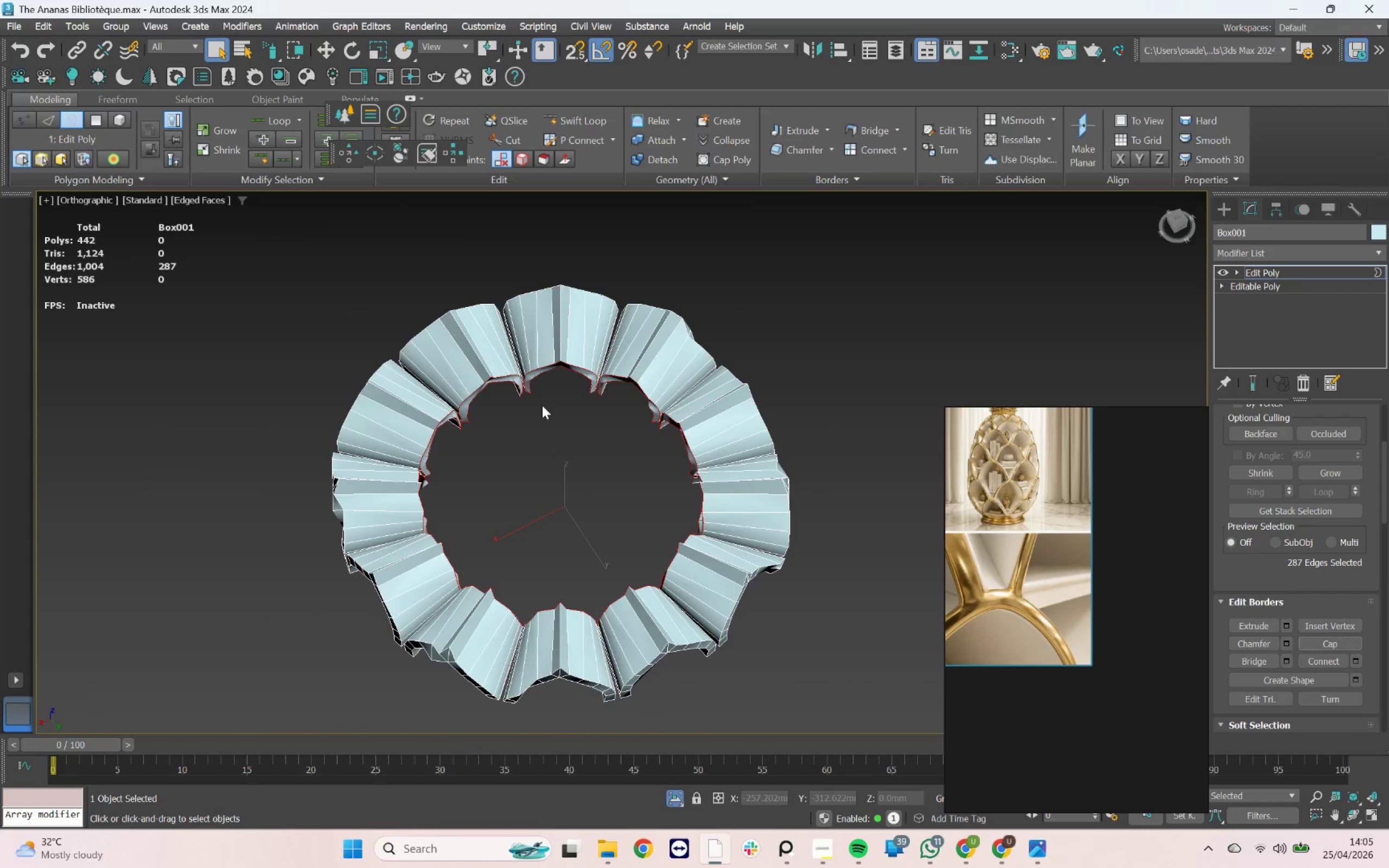 
hold_key(key=AltLeft, duration=2.74)
 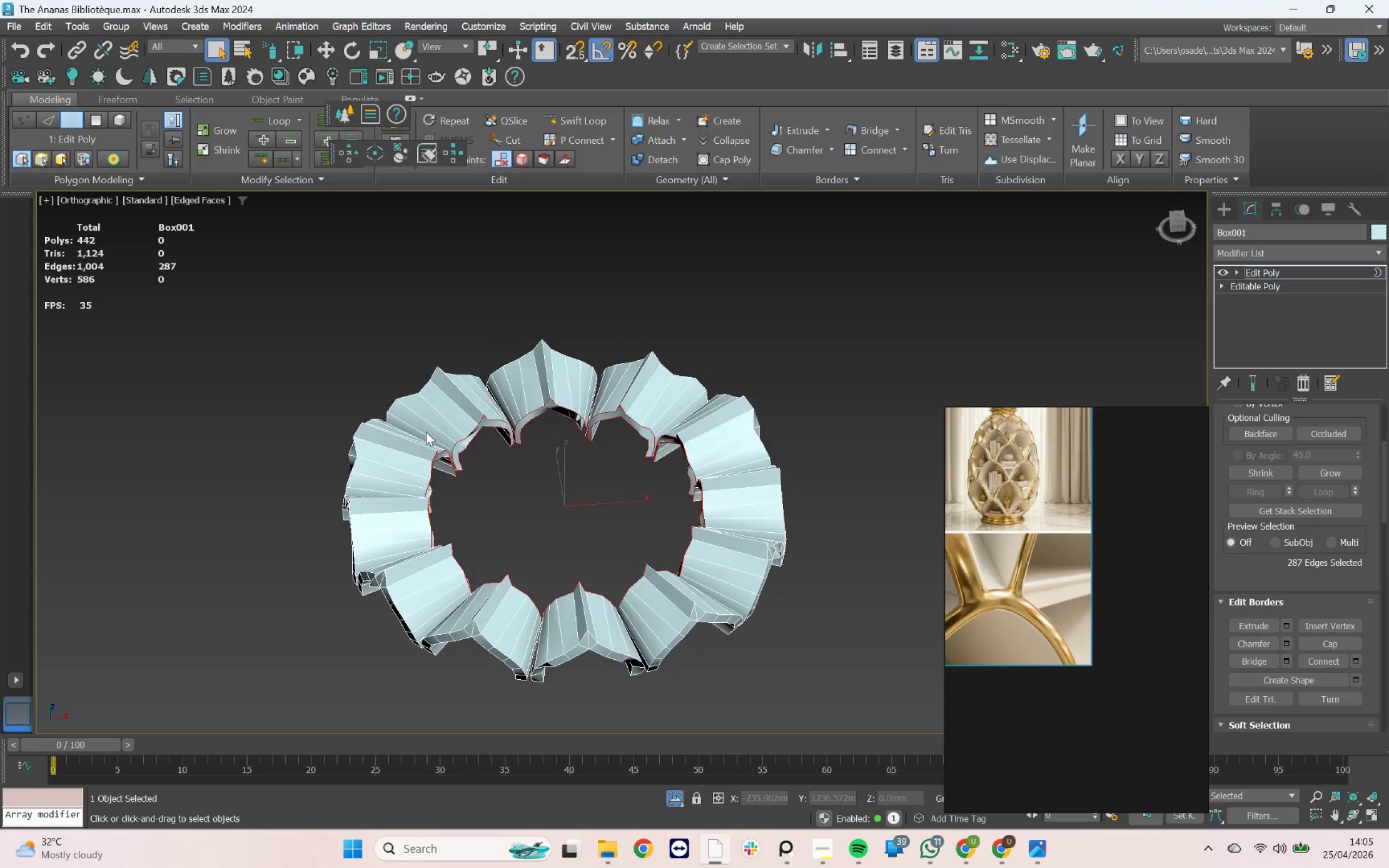 
scroll: coordinate [446, 471], scroll_direction: up, amount: 3.0
 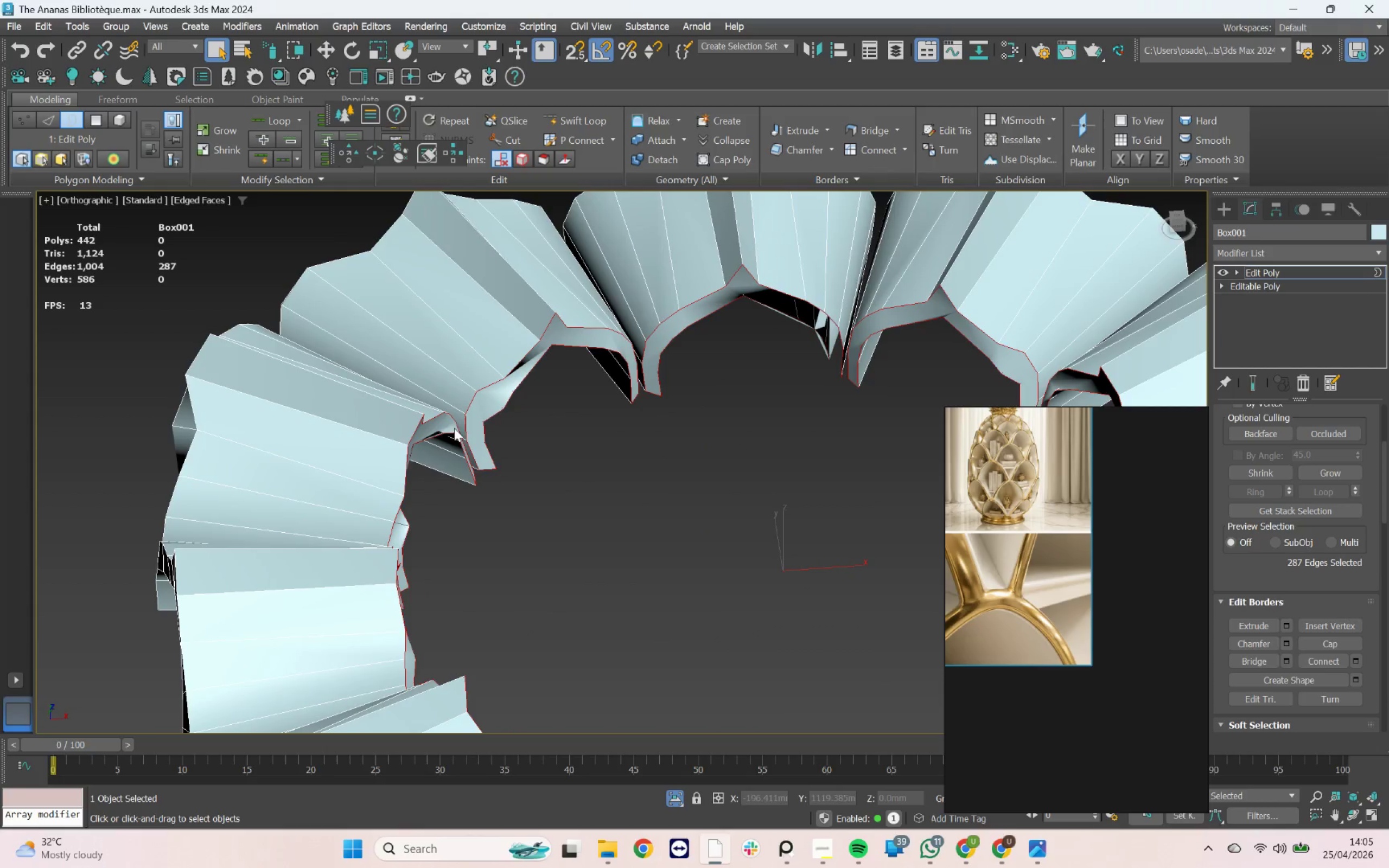 
scroll: coordinate [463, 420], scroll_direction: down, amount: 2.0
 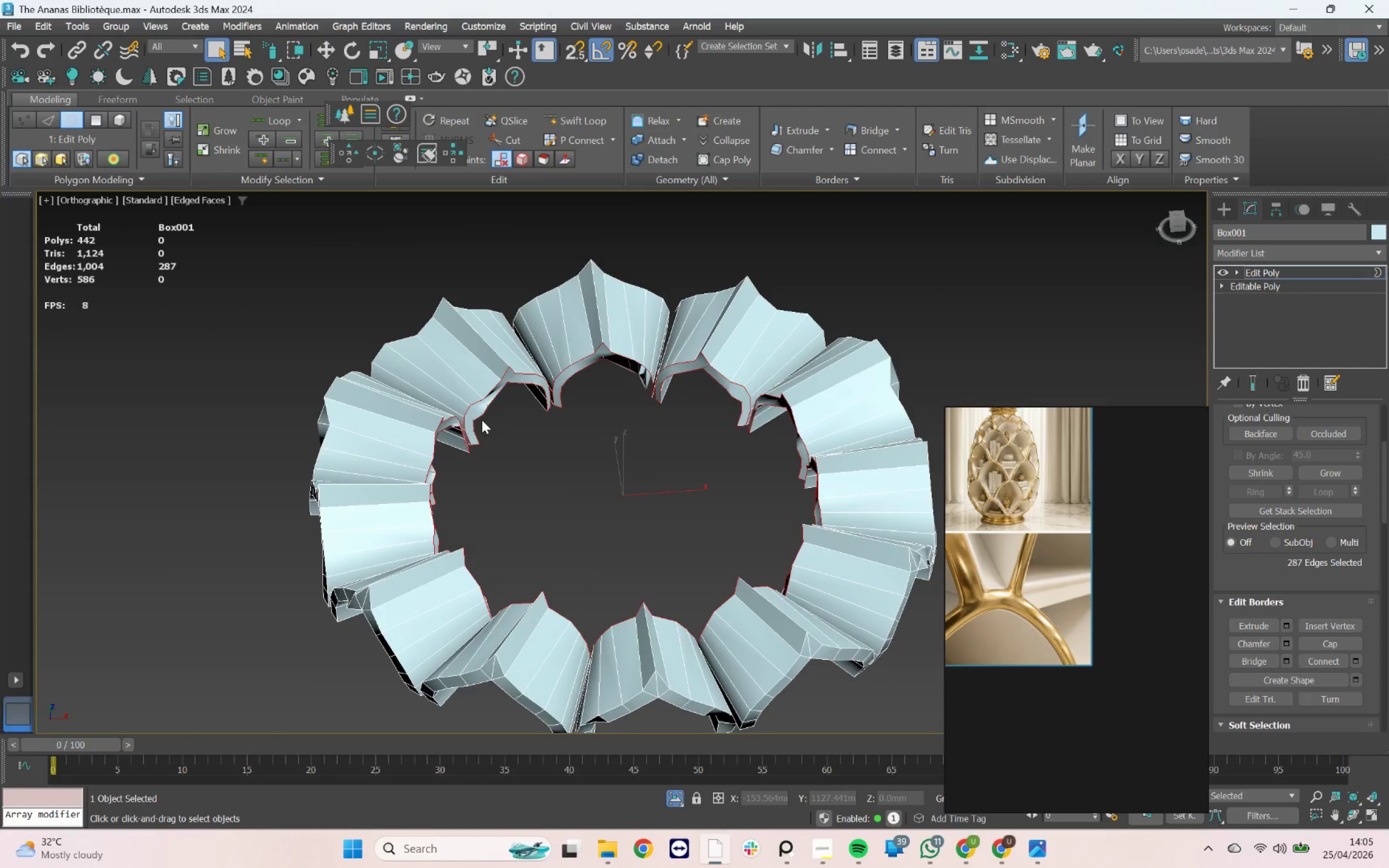 
key(Control+ControlLeft)
 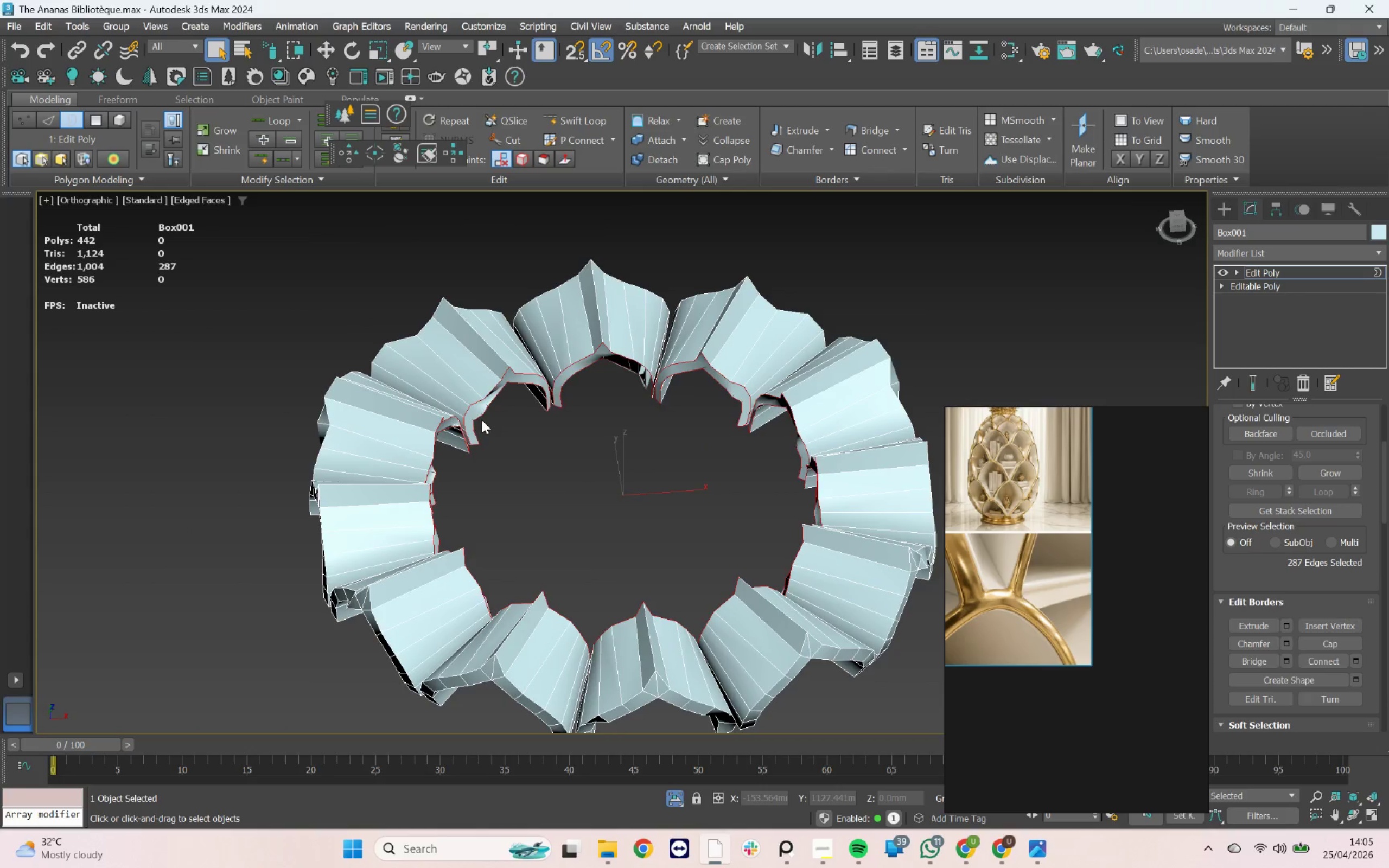 
key(Control+Z)
 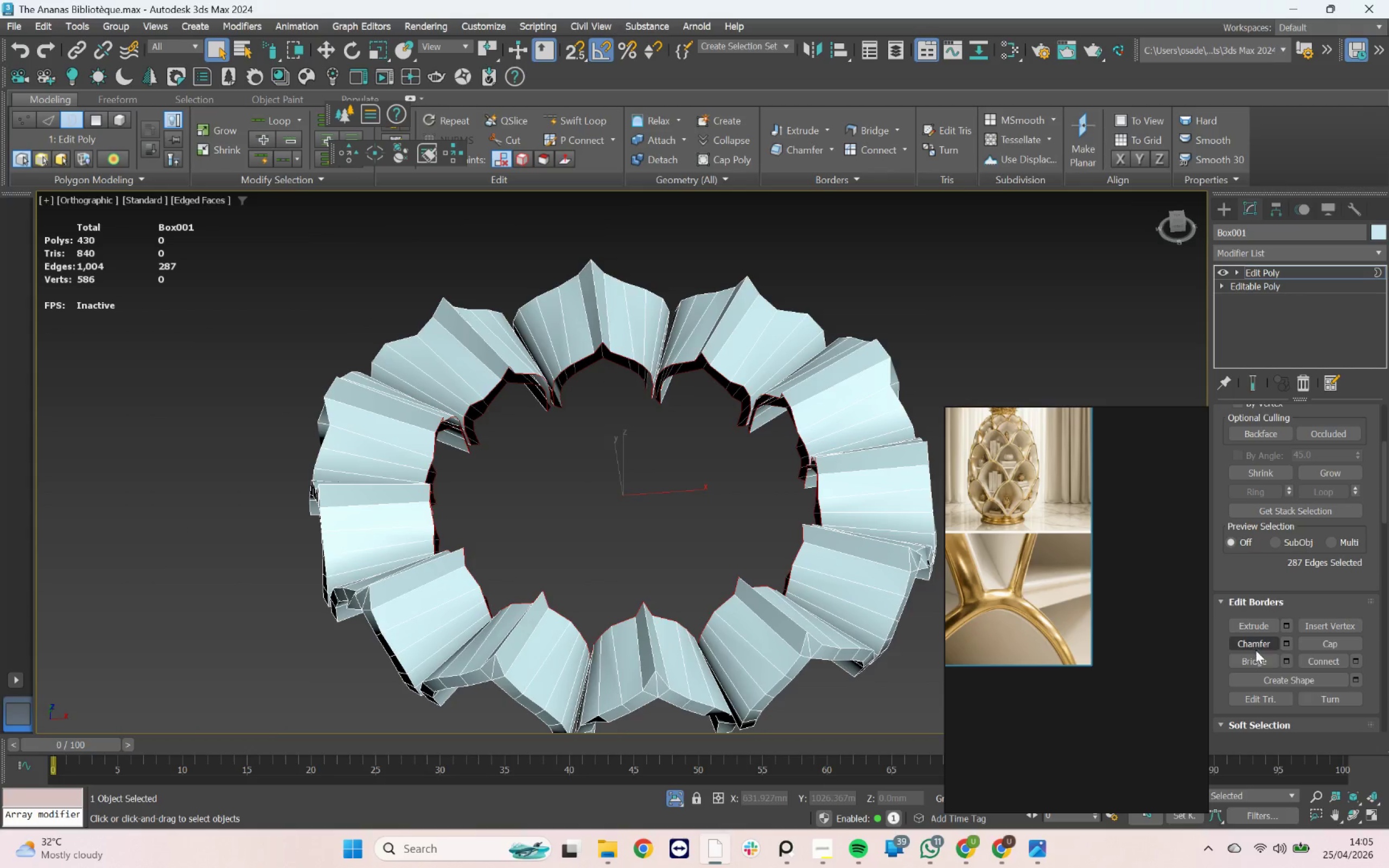 
left_click([1261, 659])
 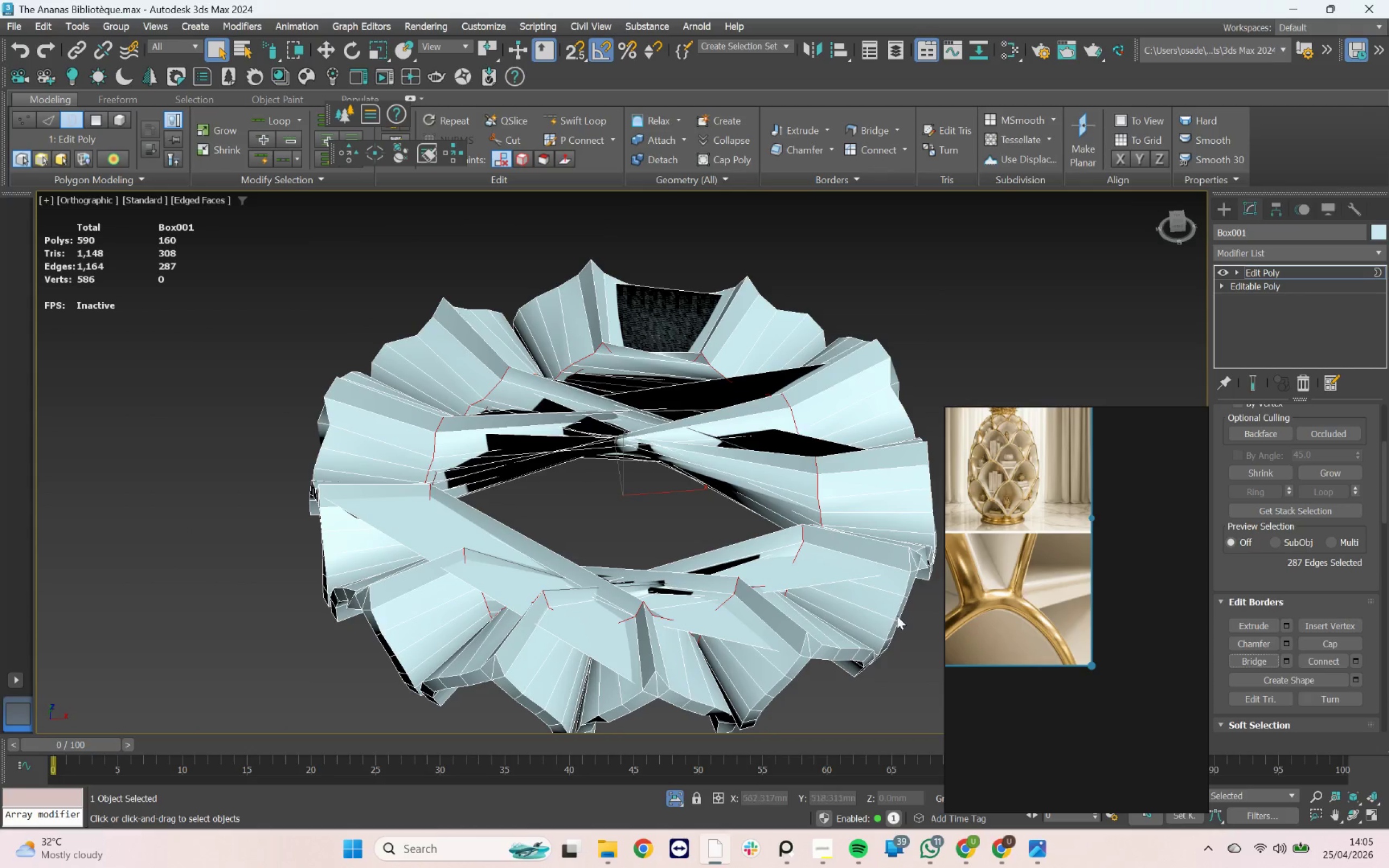 
key(Control+ControlLeft)
 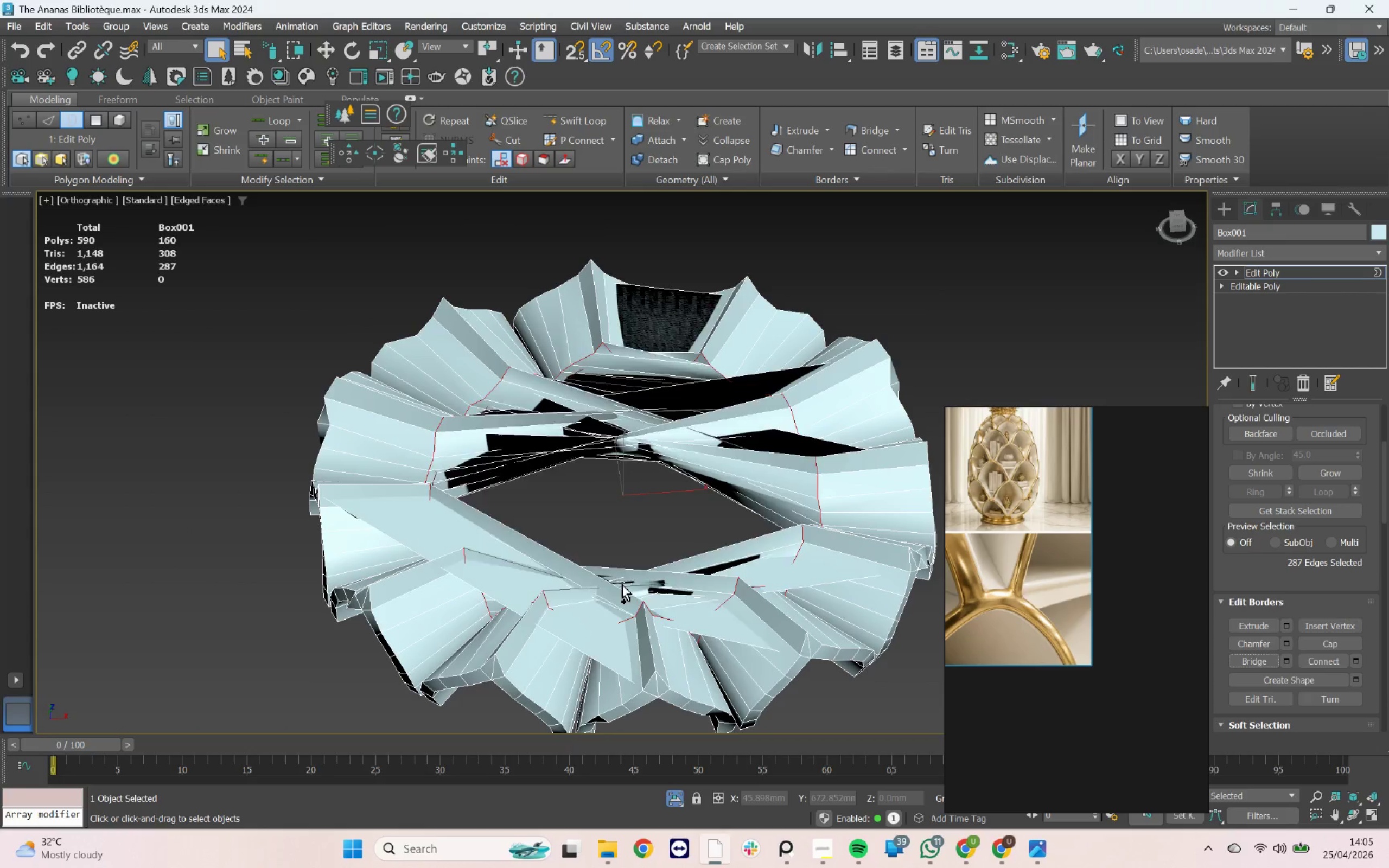 
key(Control+Z)
 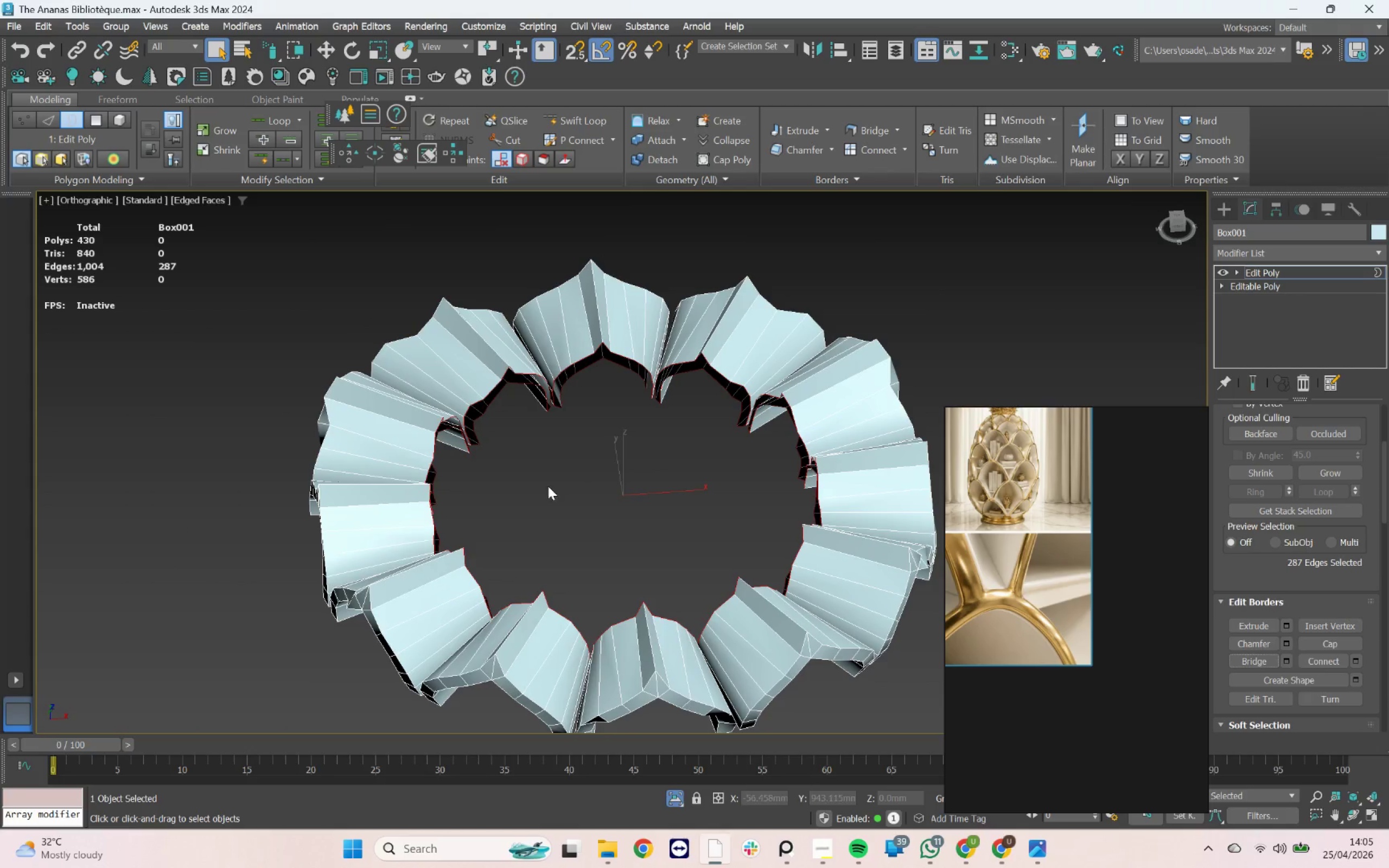 
hold_key(key=AltLeft, duration=4.58)
 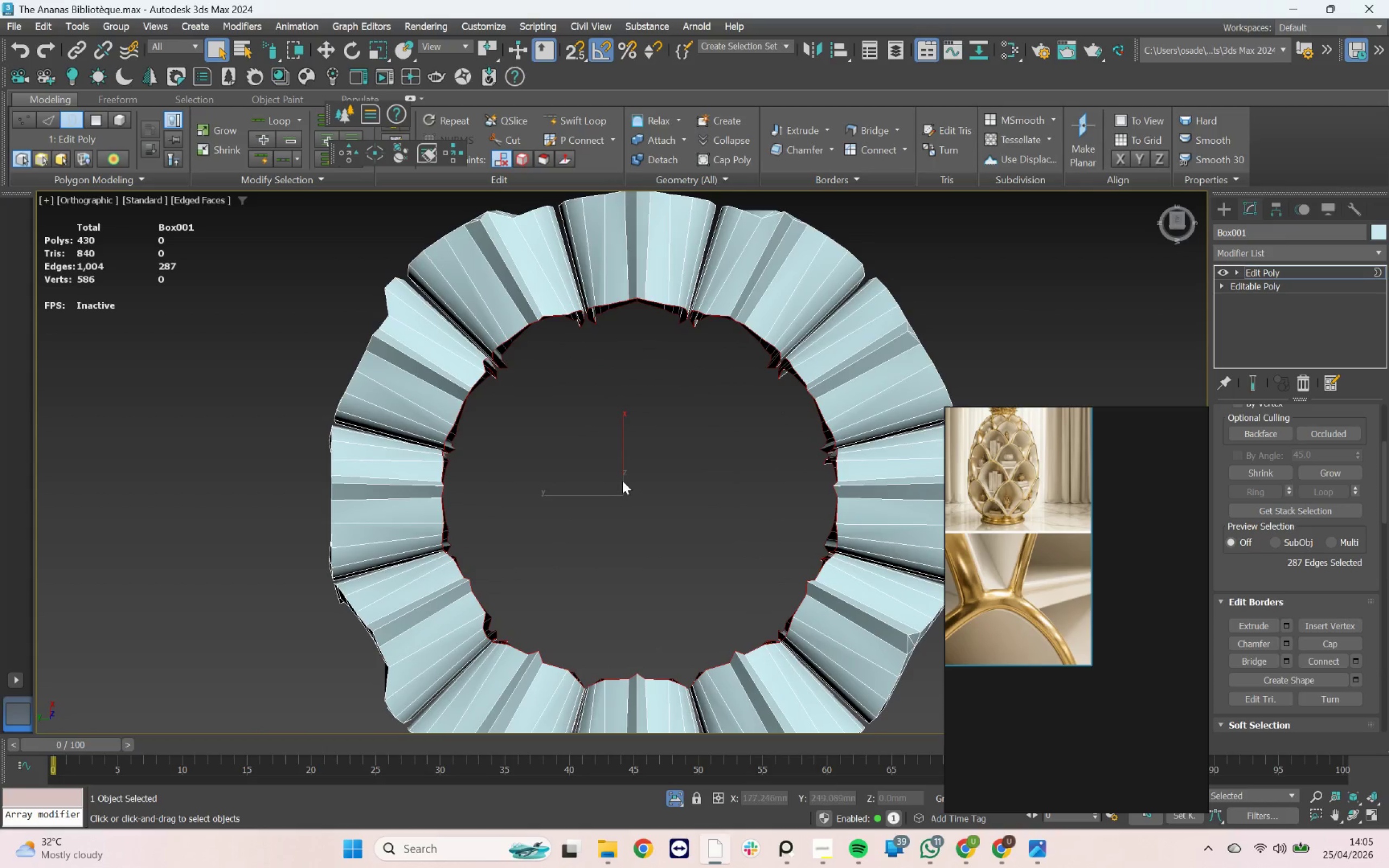 
key(R)
 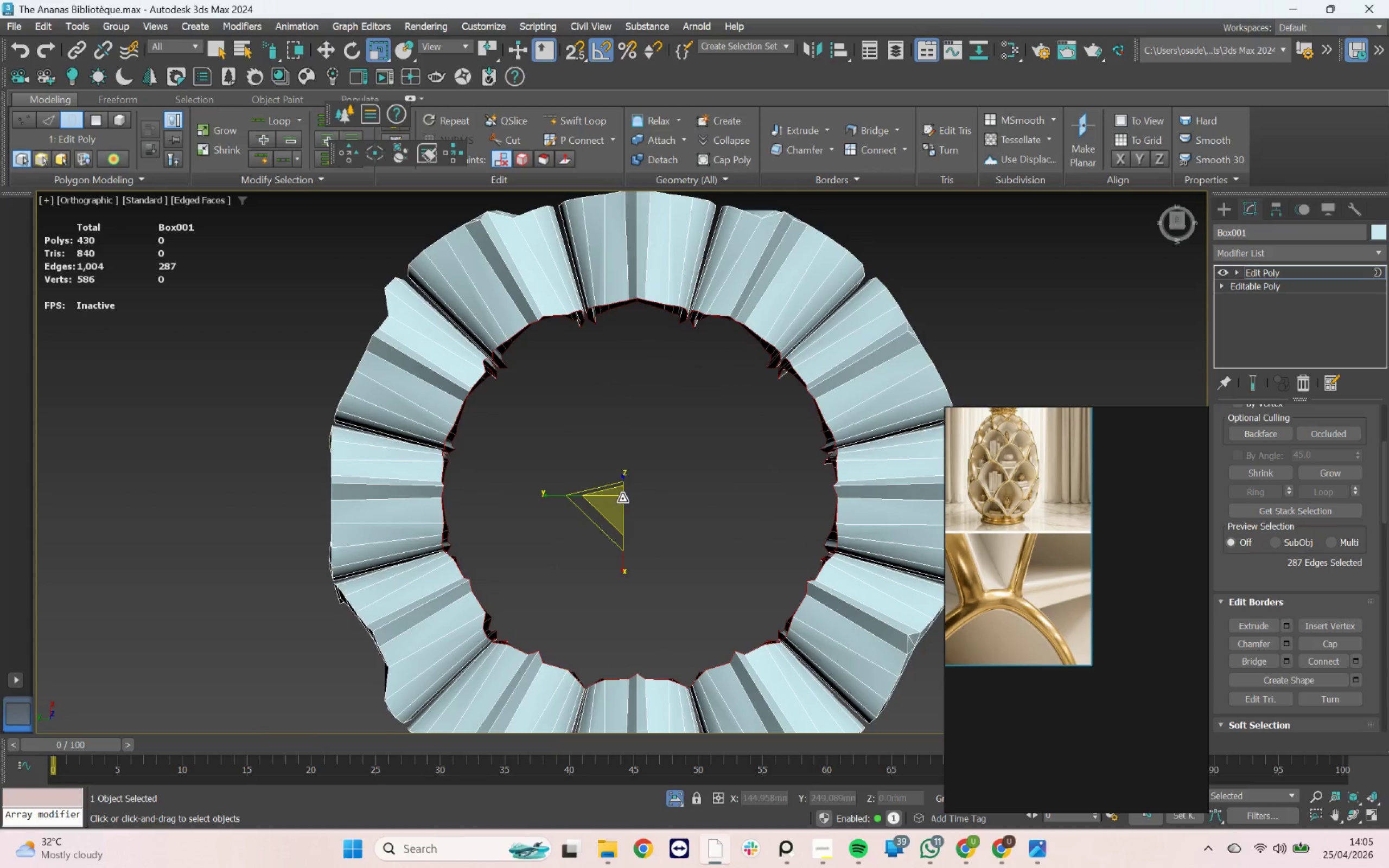 
left_click_drag(start_coordinate=[617, 499], to_coordinate=[630, 516])
 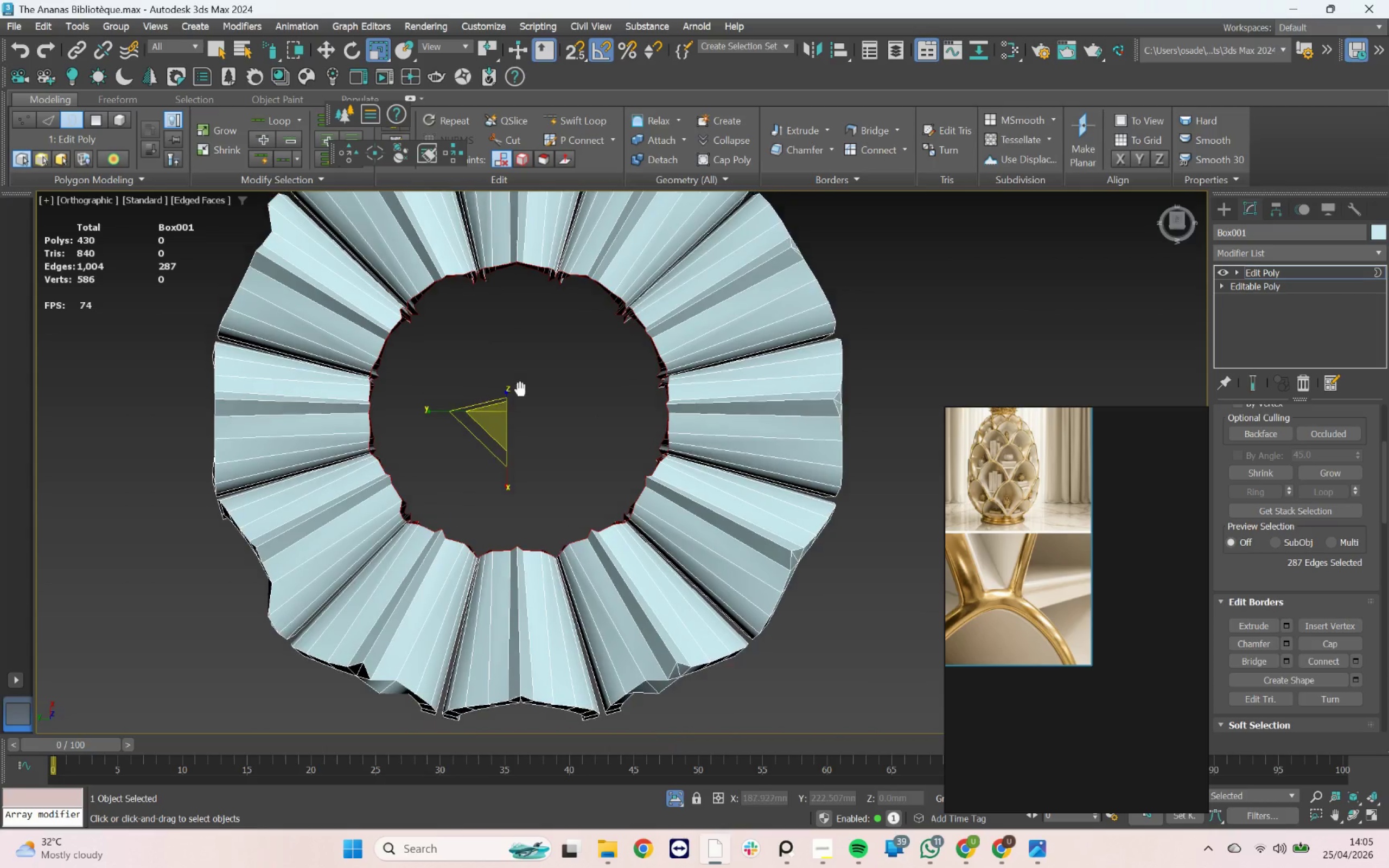 
scroll: coordinate [308, 514], scroll_direction: up, amount: 1.0
 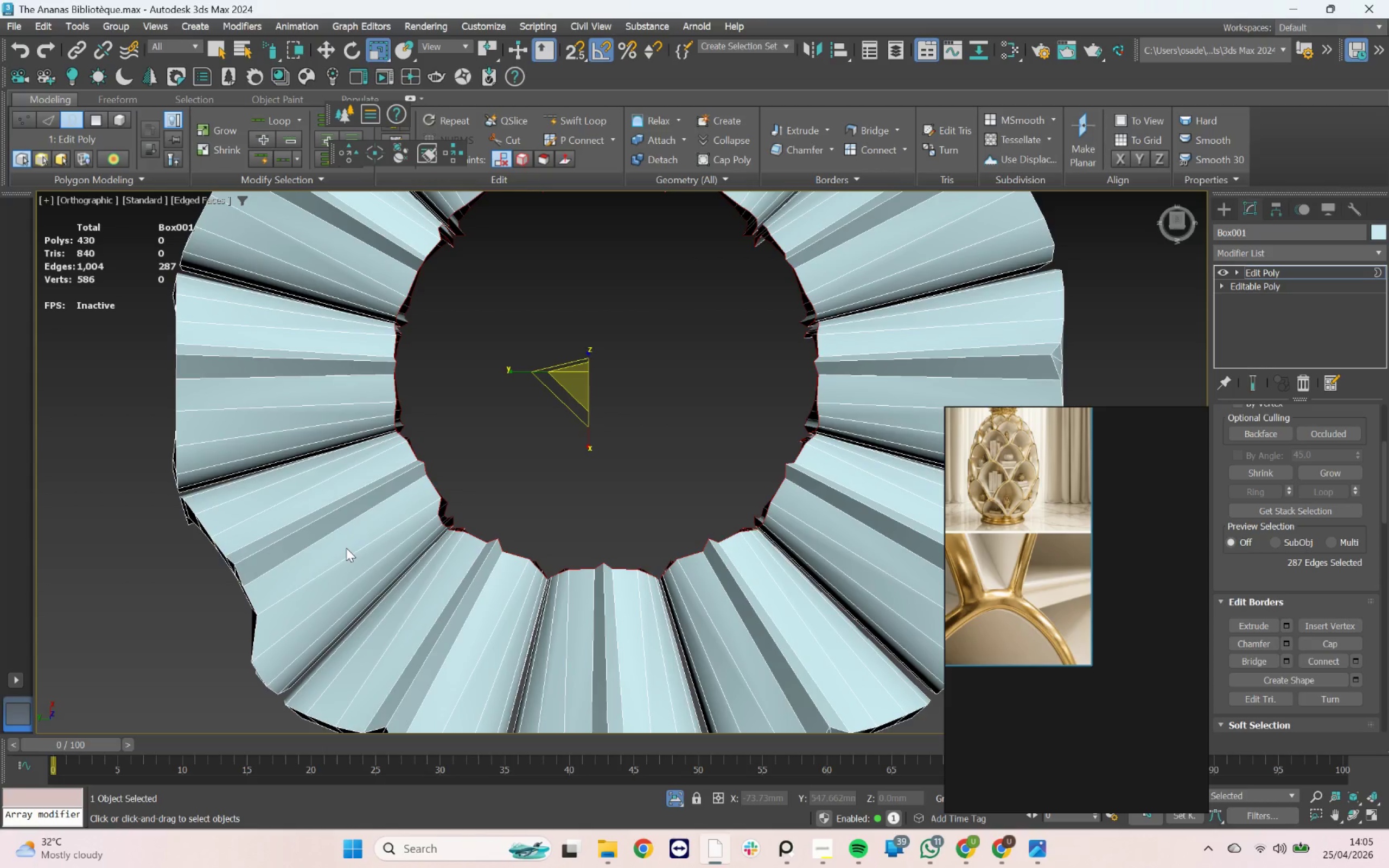 
type(12)
 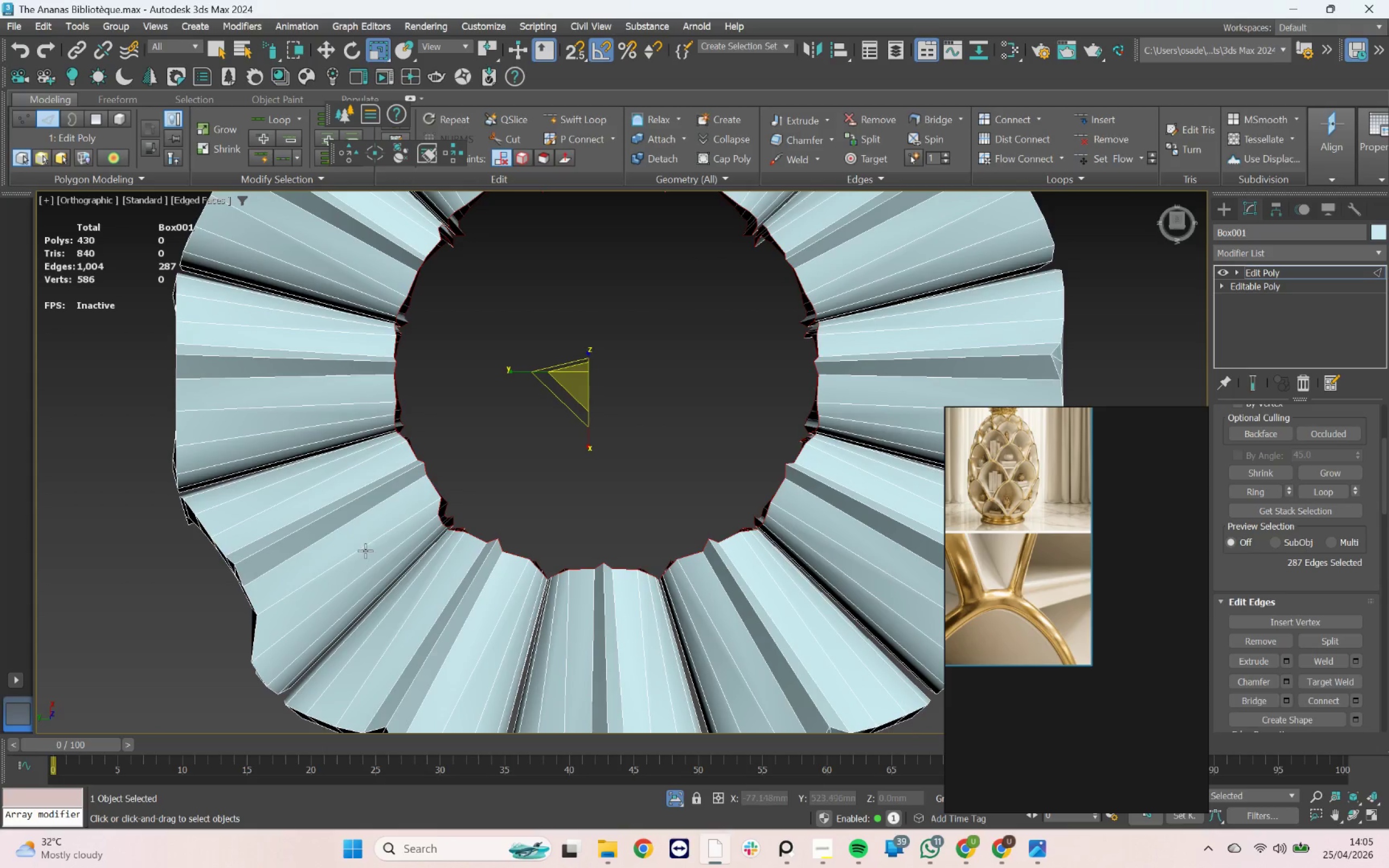 
left_click_drag(start_coordinate=[356, 549], to_coordinate=[386, 586])
 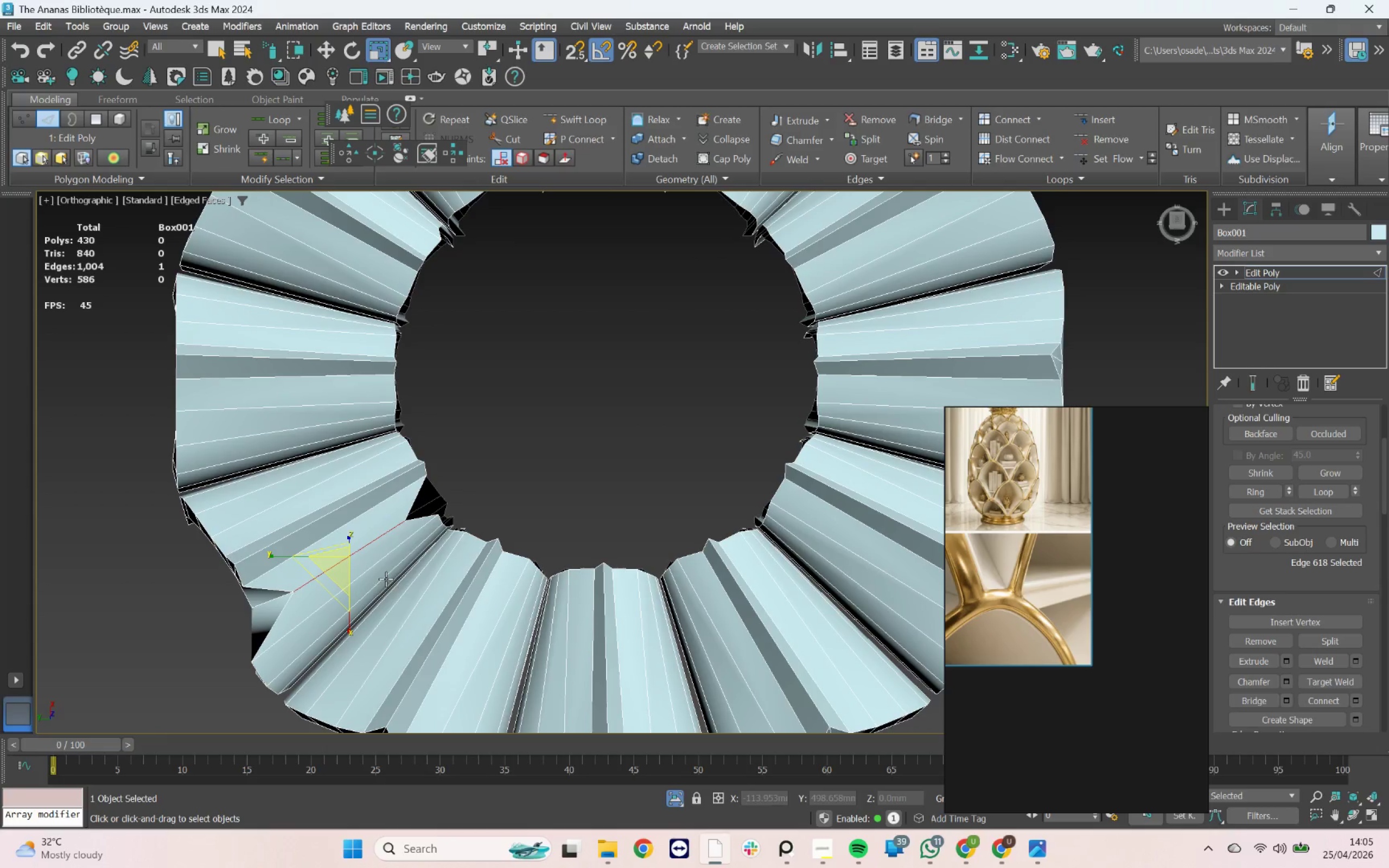 
key(Control+Z)
 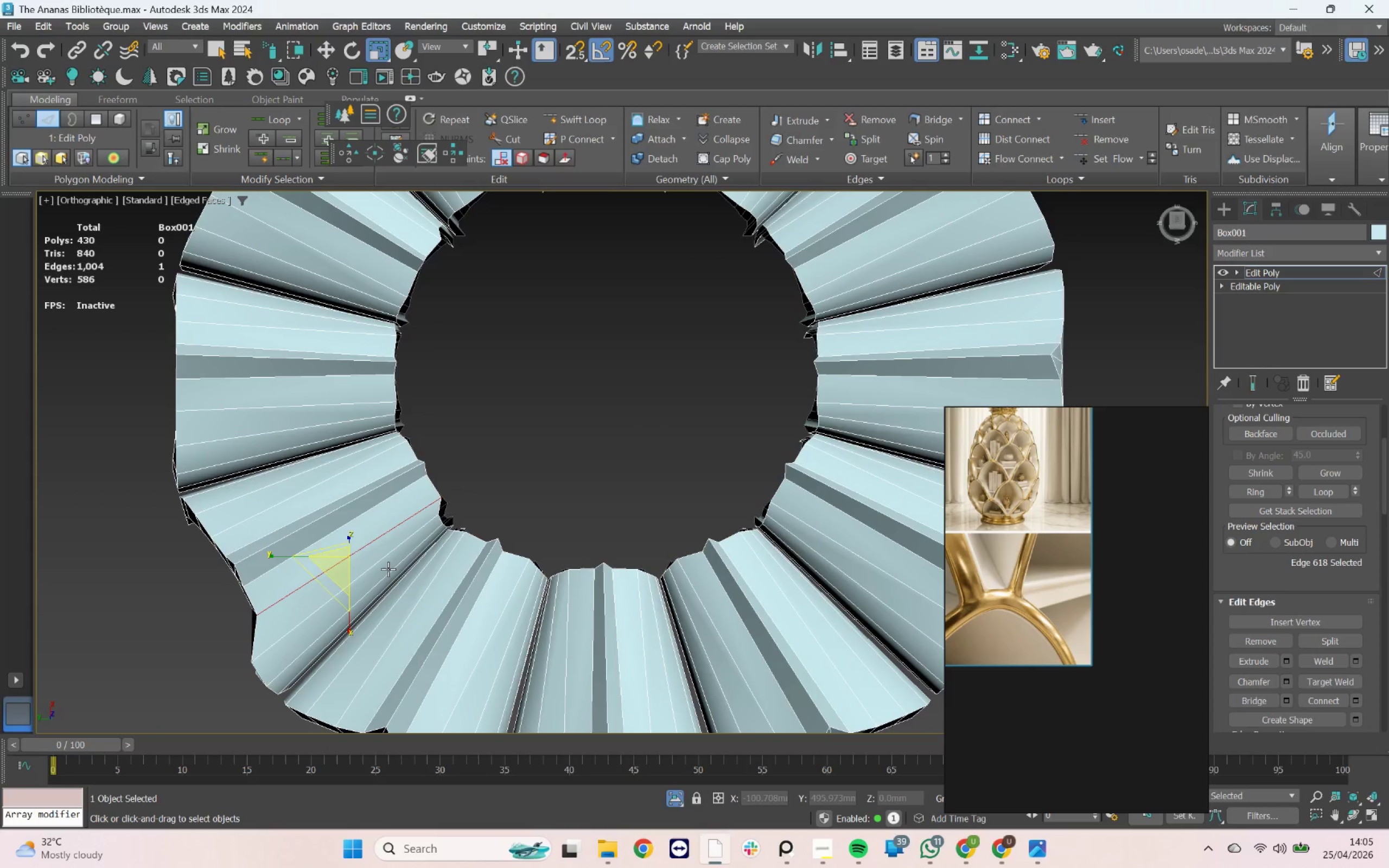 
key(Q)
 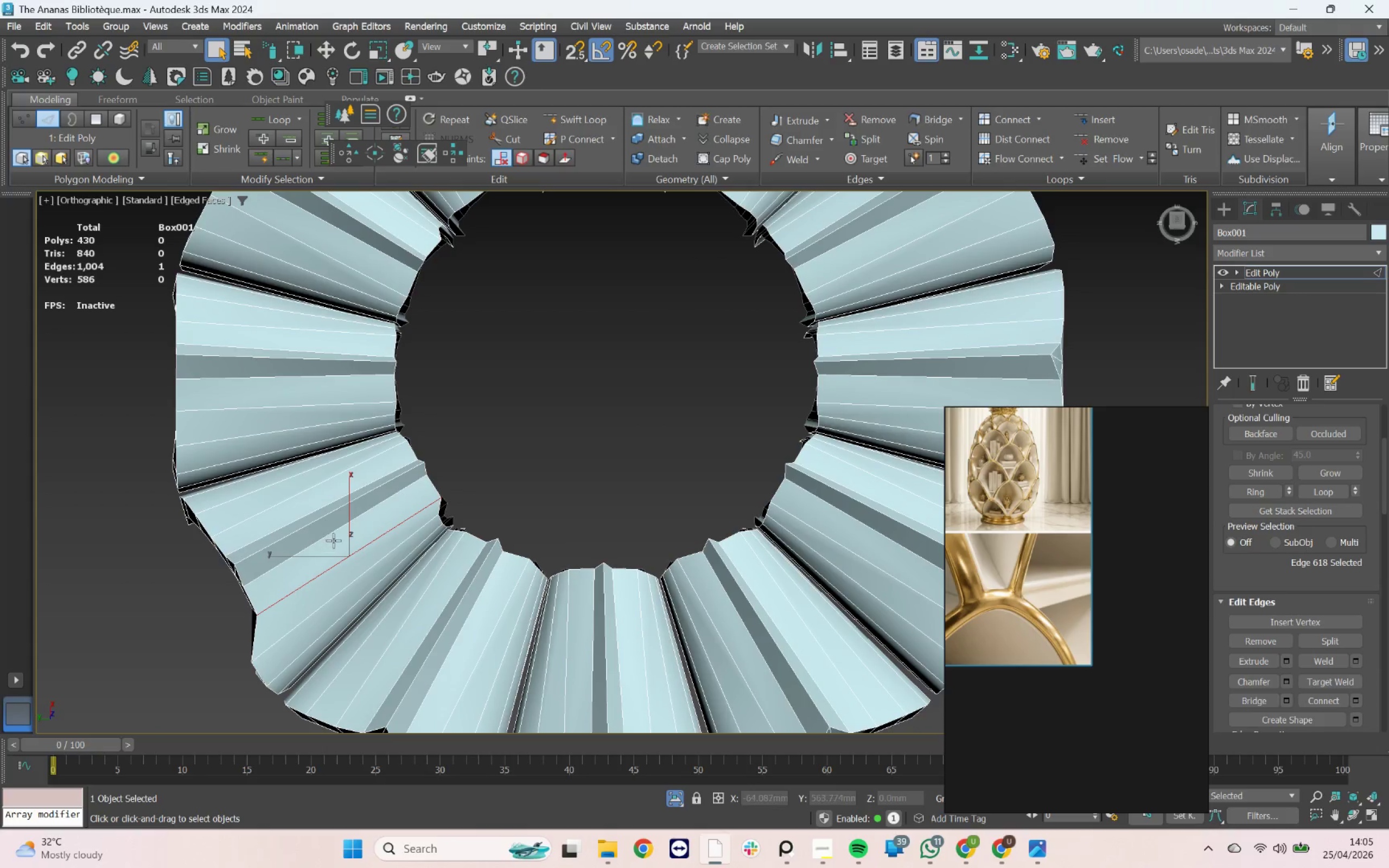 
left_click([269, 55])
 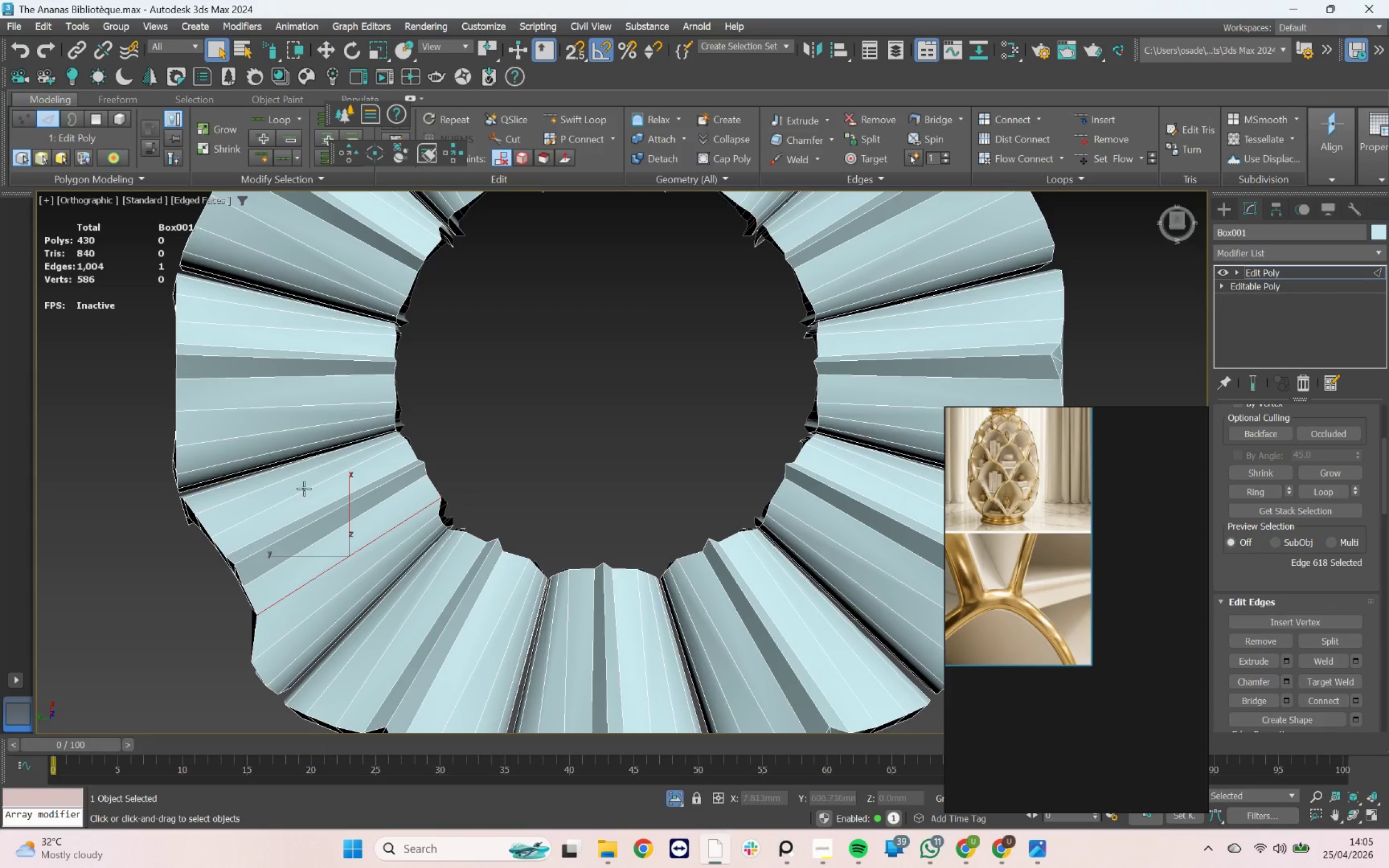 
left_click_drag(start_coordinate=[316, 525], to_coordinate=[907, 264])
 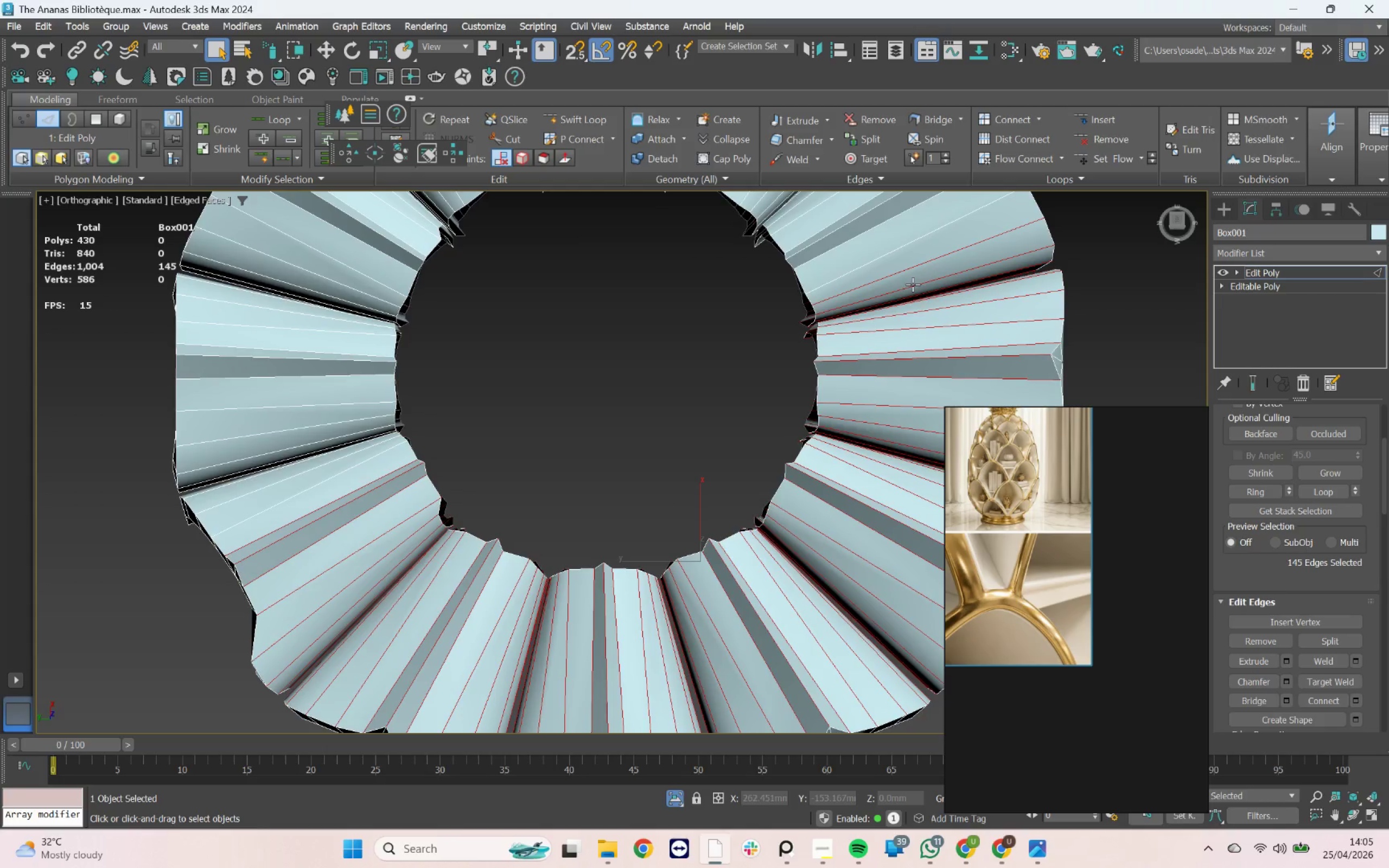 
scroll: coordinate [901, 290], scroll_direction: down, amount: 2.0
 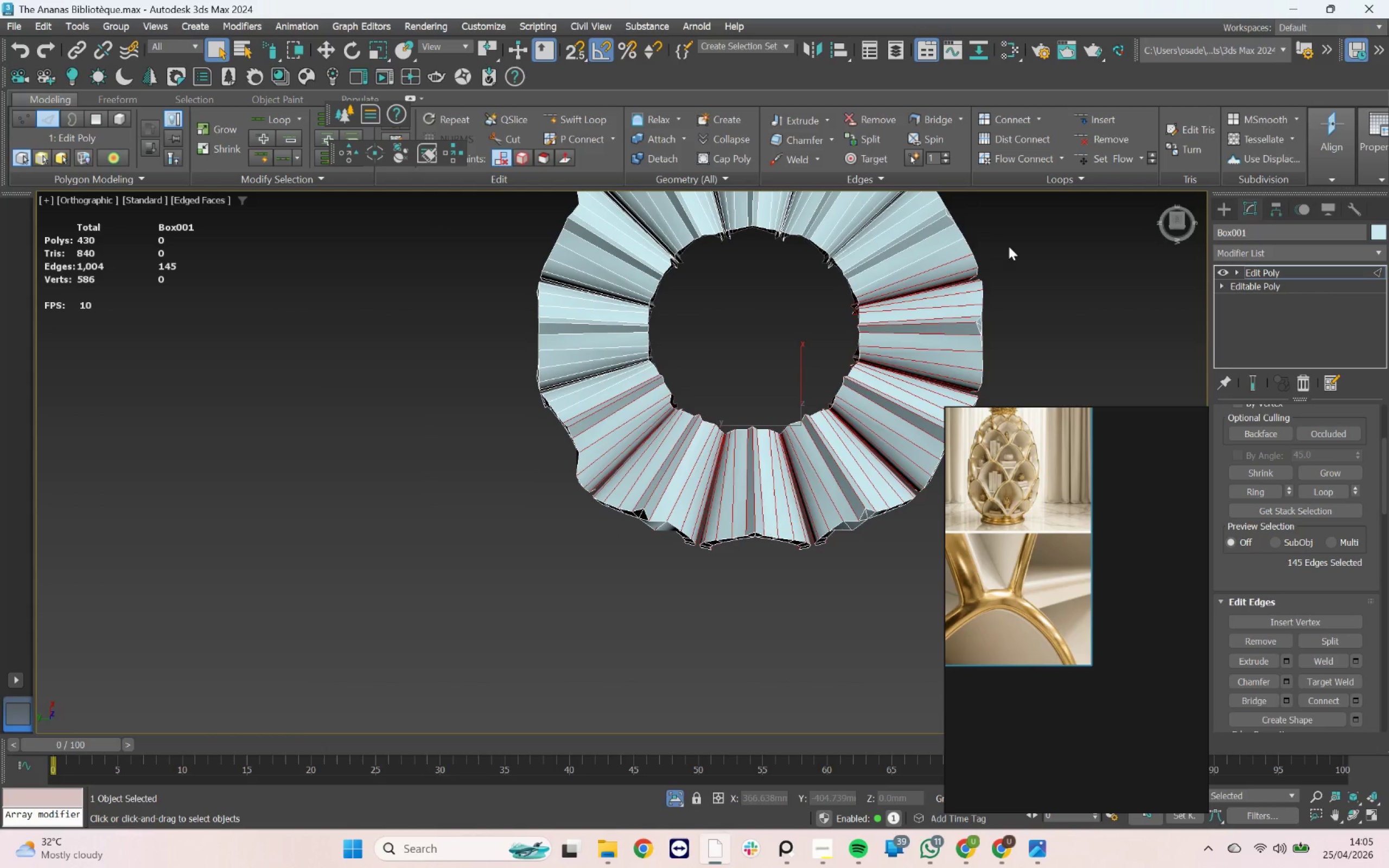 
hold_key(key=ControlLeft, duration=7.07)
left_click_drag(start_coordinate=[780, 465], to_coordinate=[447, 537])
 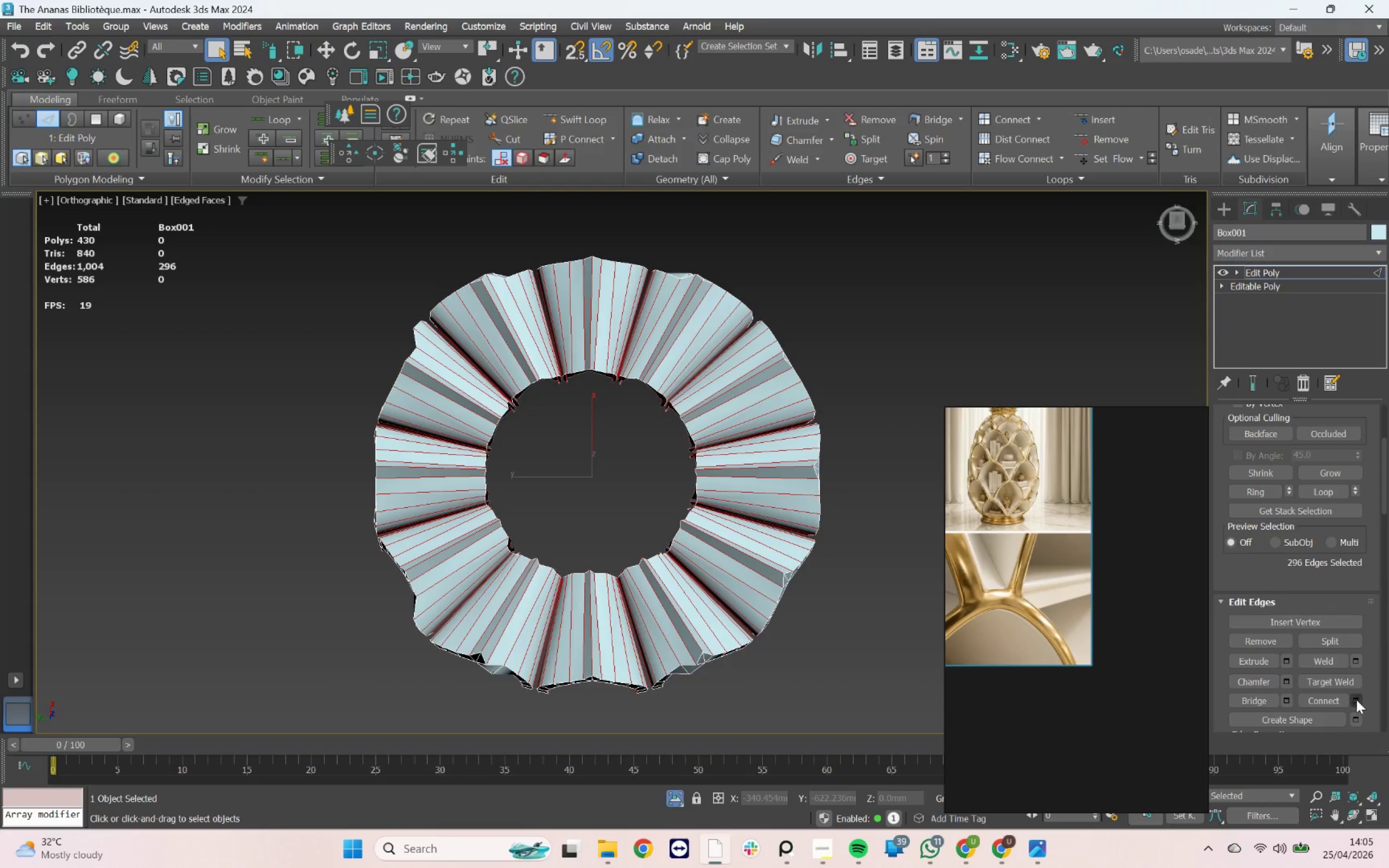 
left_click([1356, 703])
 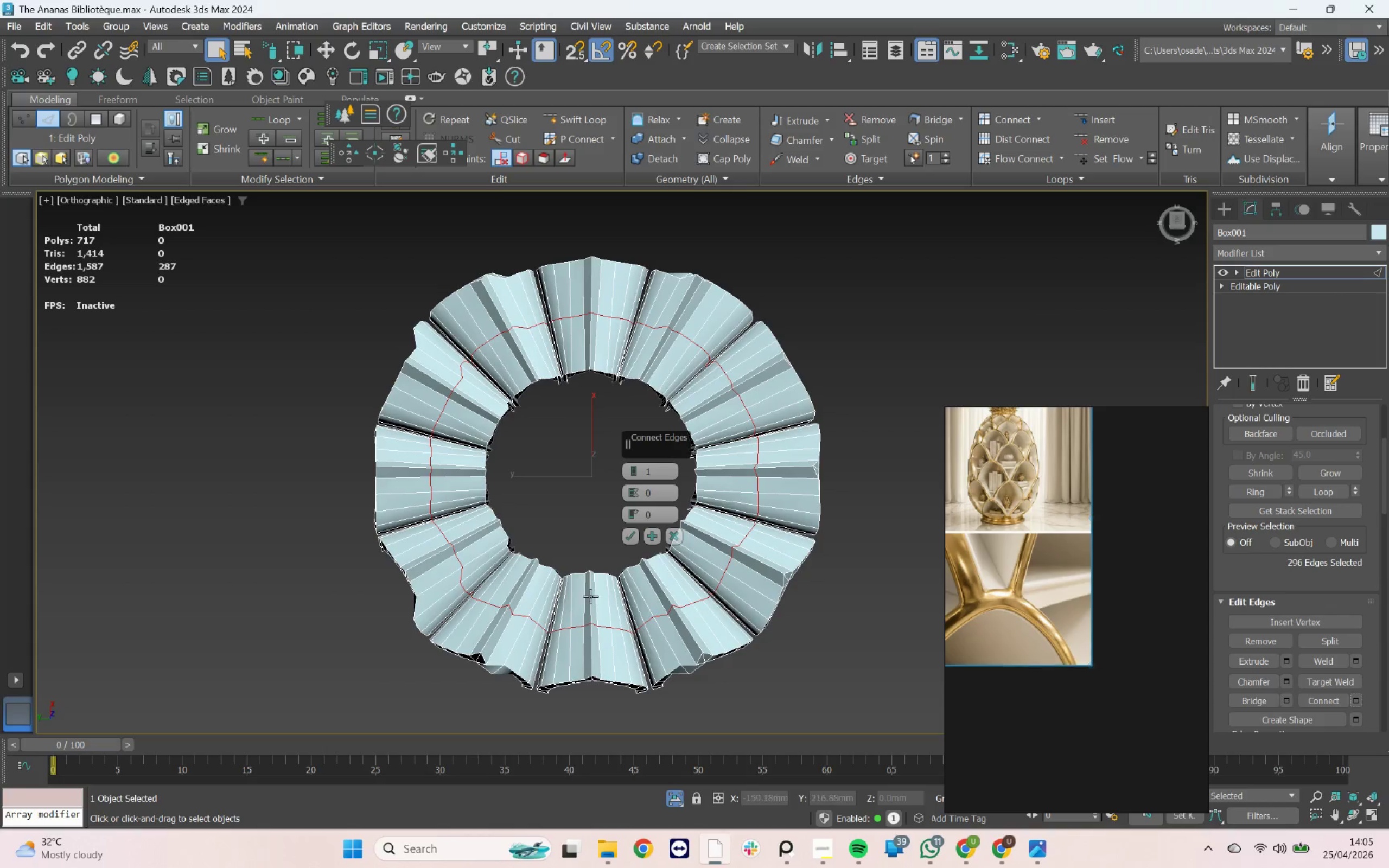 
scroll: coordinate [559, 559], scroll_direction: up, amount: 1.0
 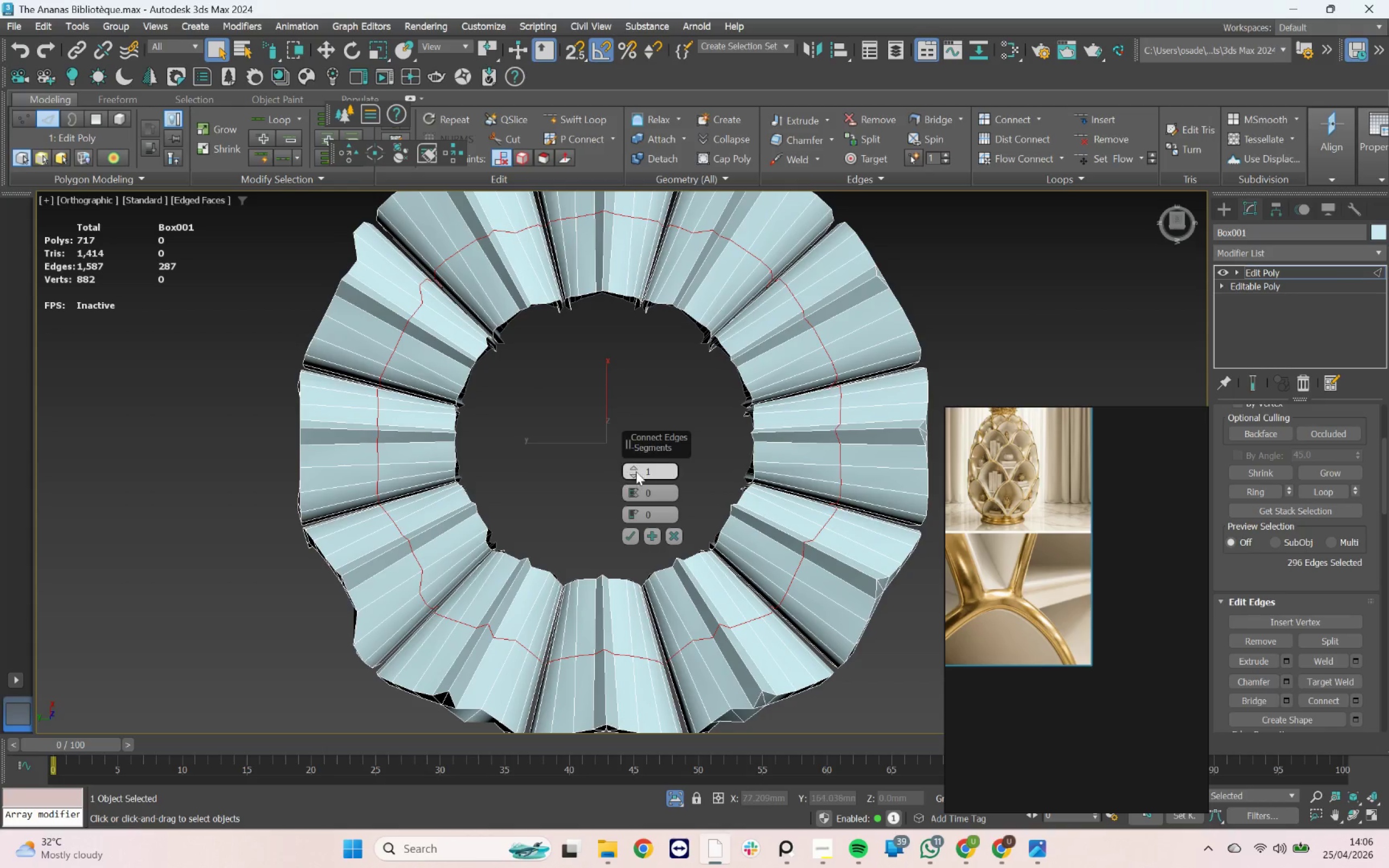 
left_click([635, 468])
 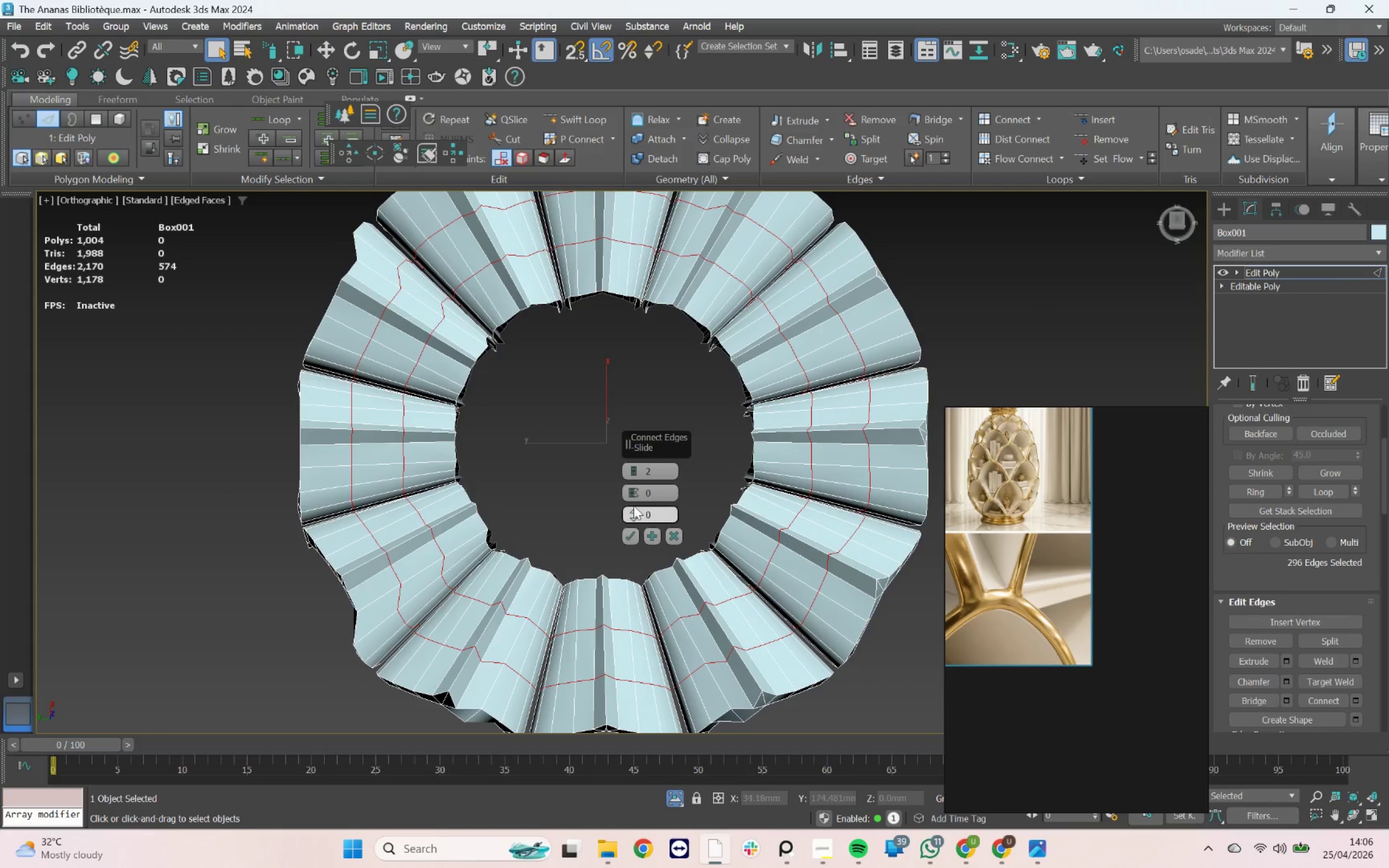 
left_click_drag(start_coordinate=[635, 509], to_coordinate=[630, 496])
 